 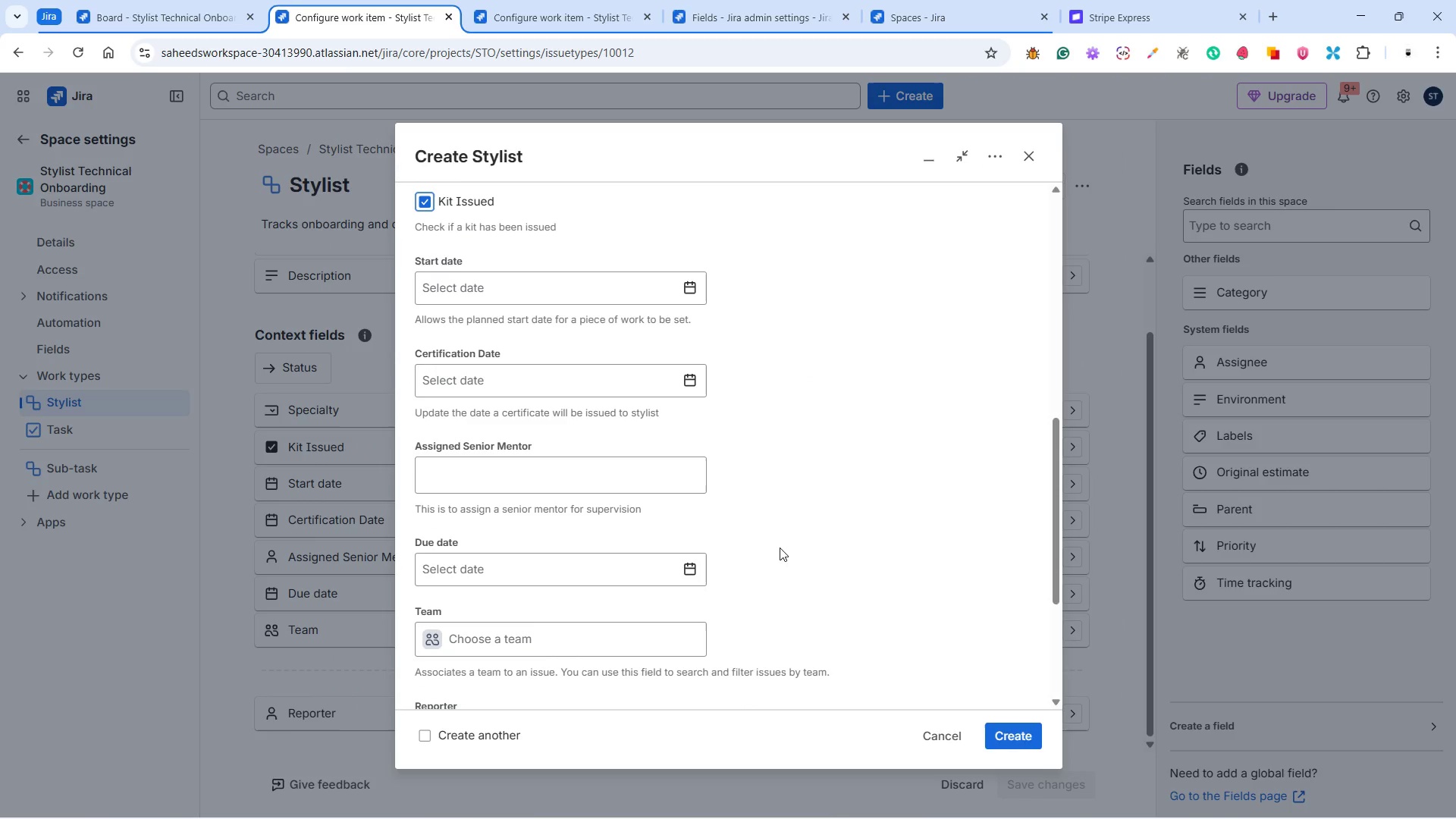 
scroll: coordinate [775, 538], scroll_direction: down, amount: 9.0
 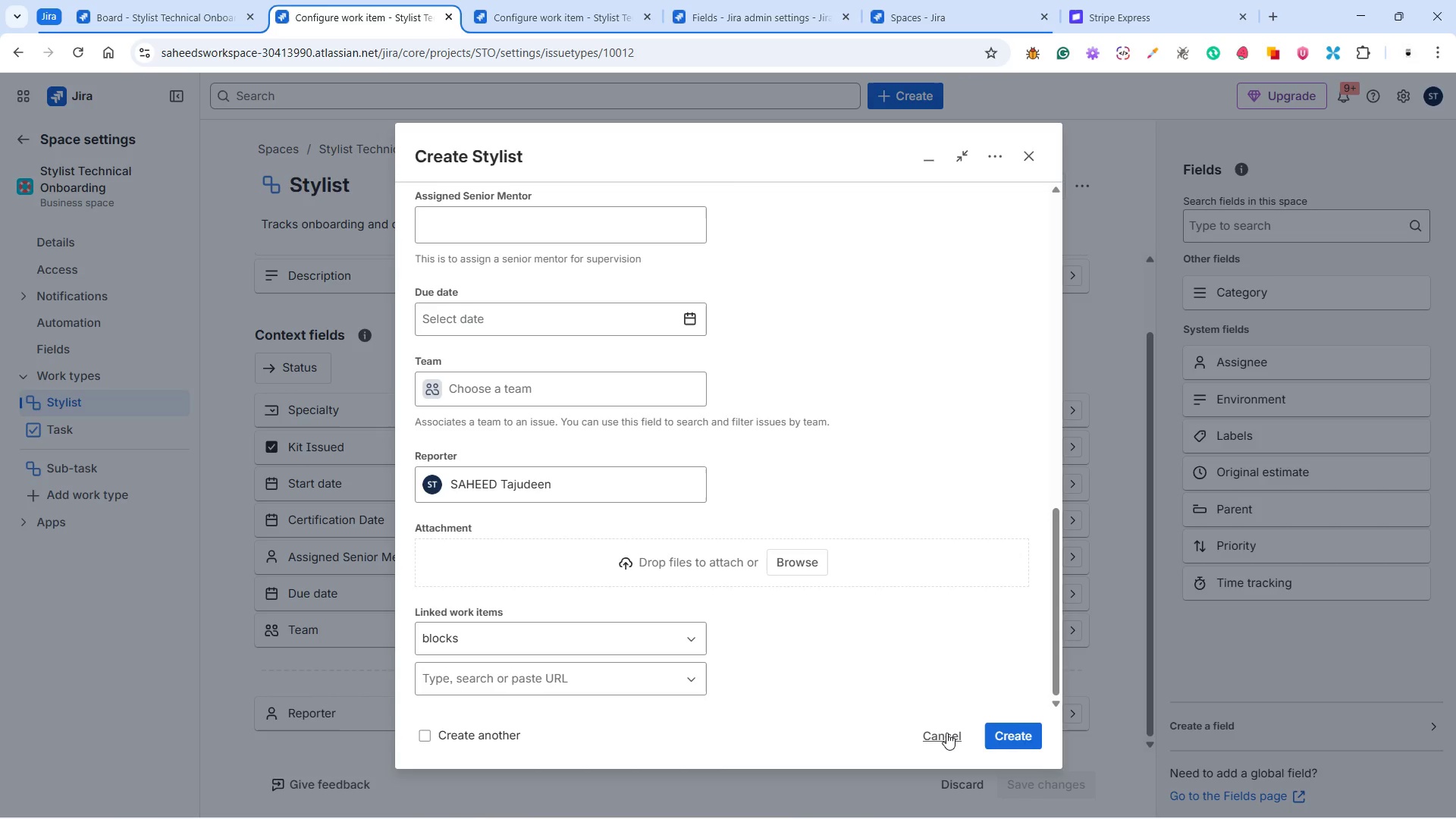 
left_click([946, 733])
 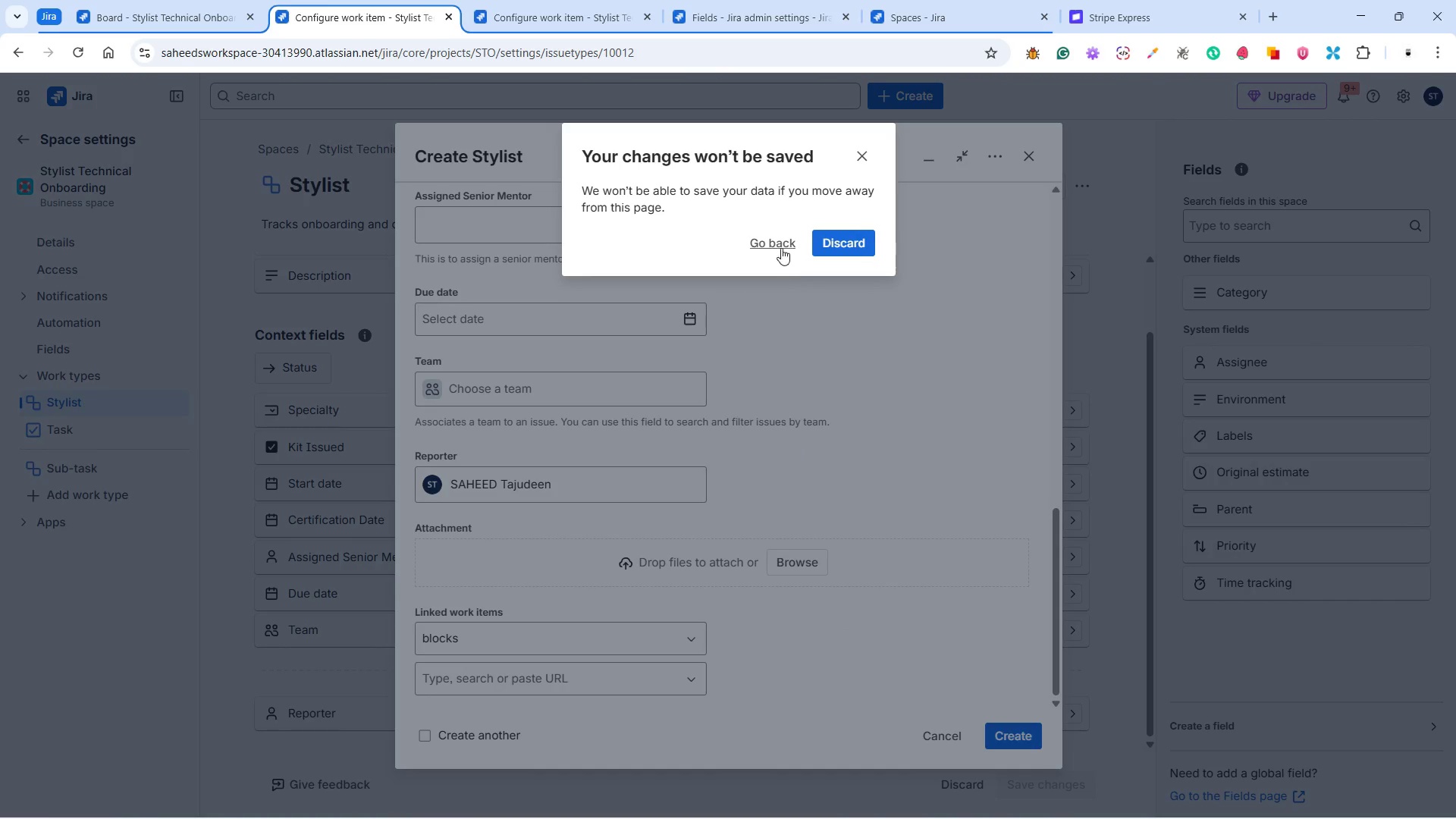 
left_click([827, 235])
 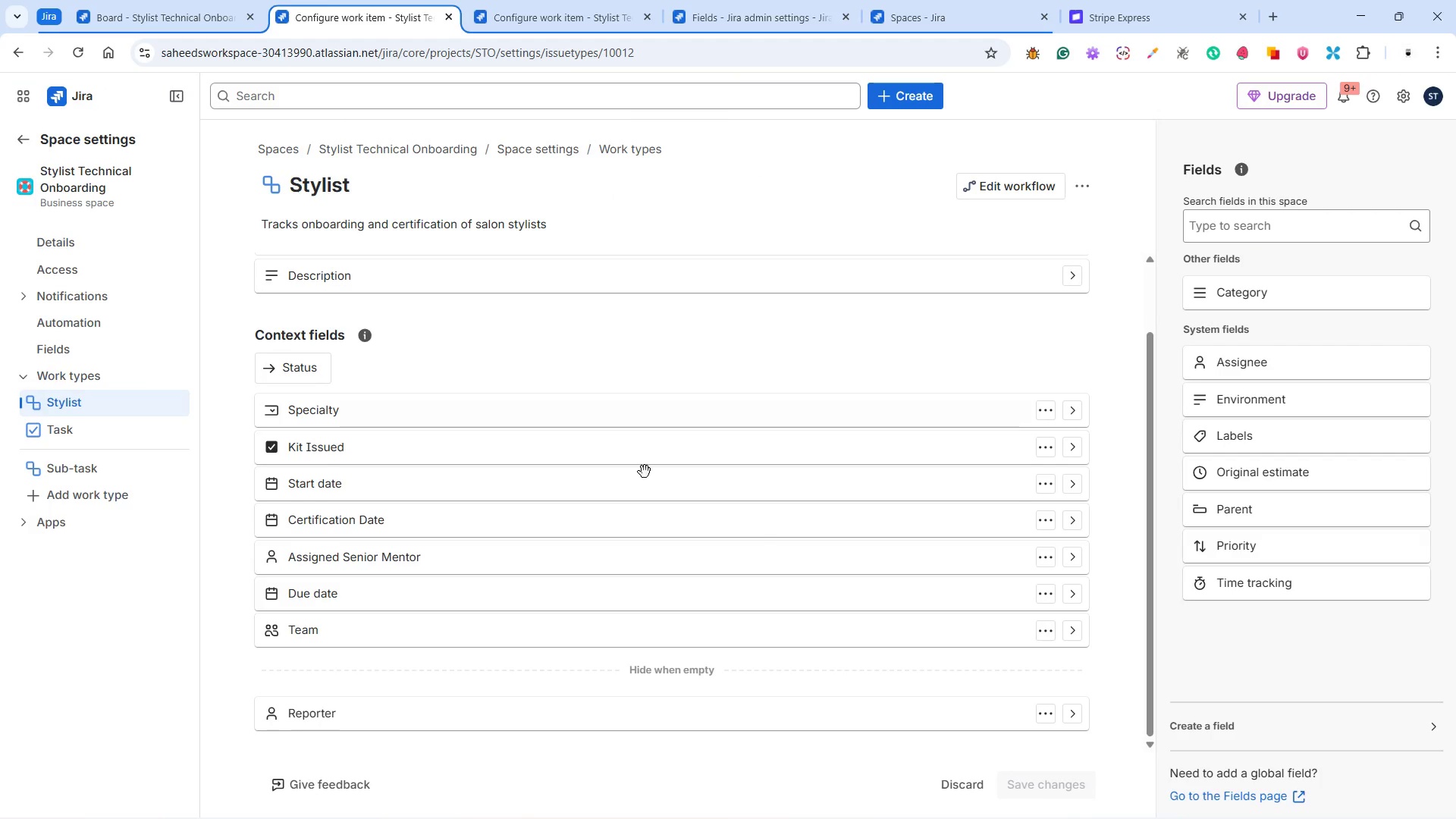 
scroll: coordinate [631, 477], scroll_direction: down, amount: 5.0
 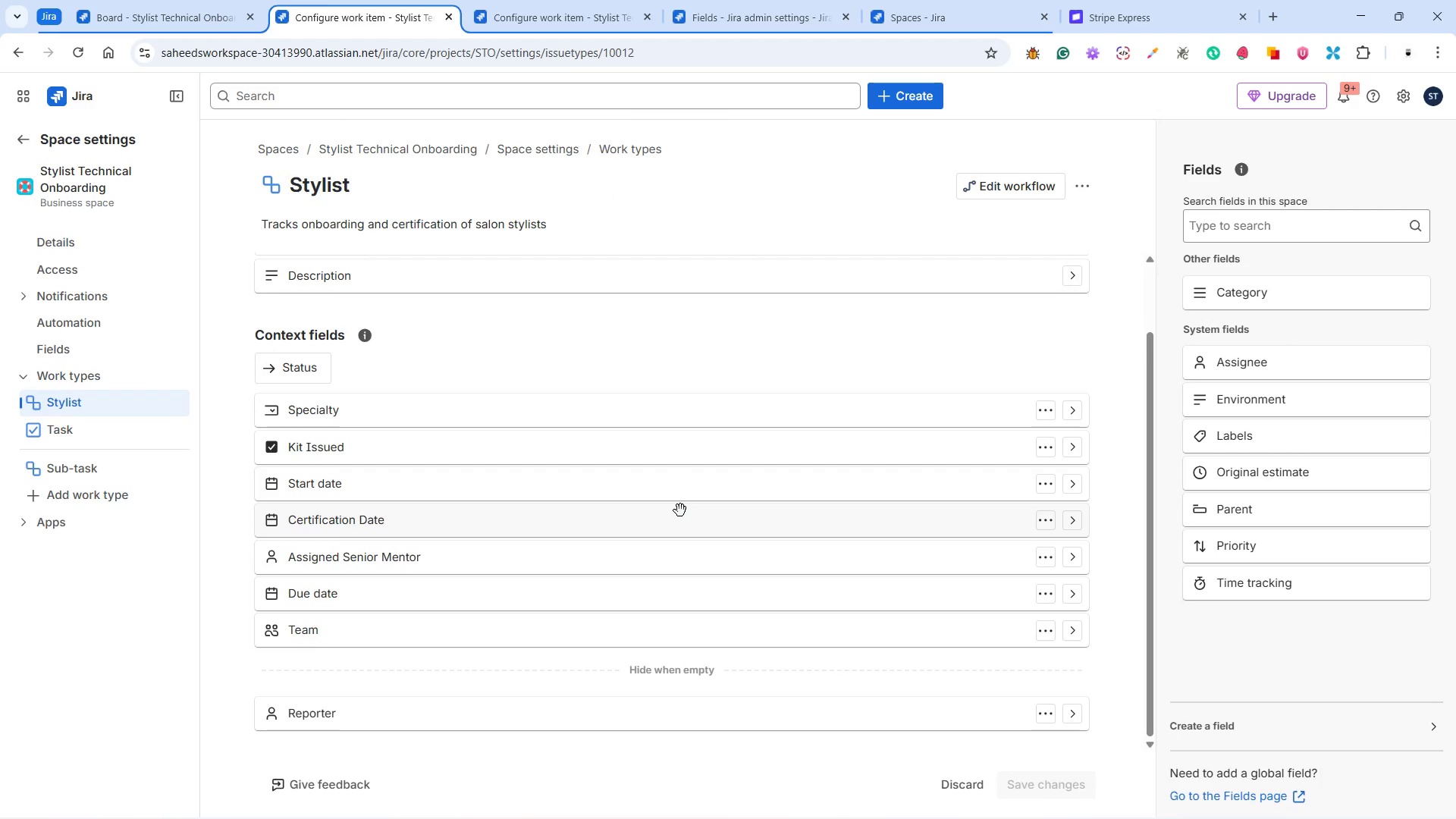 
scroll: coordinate [678, 509], scroll_direction: up, amount: 6.0
 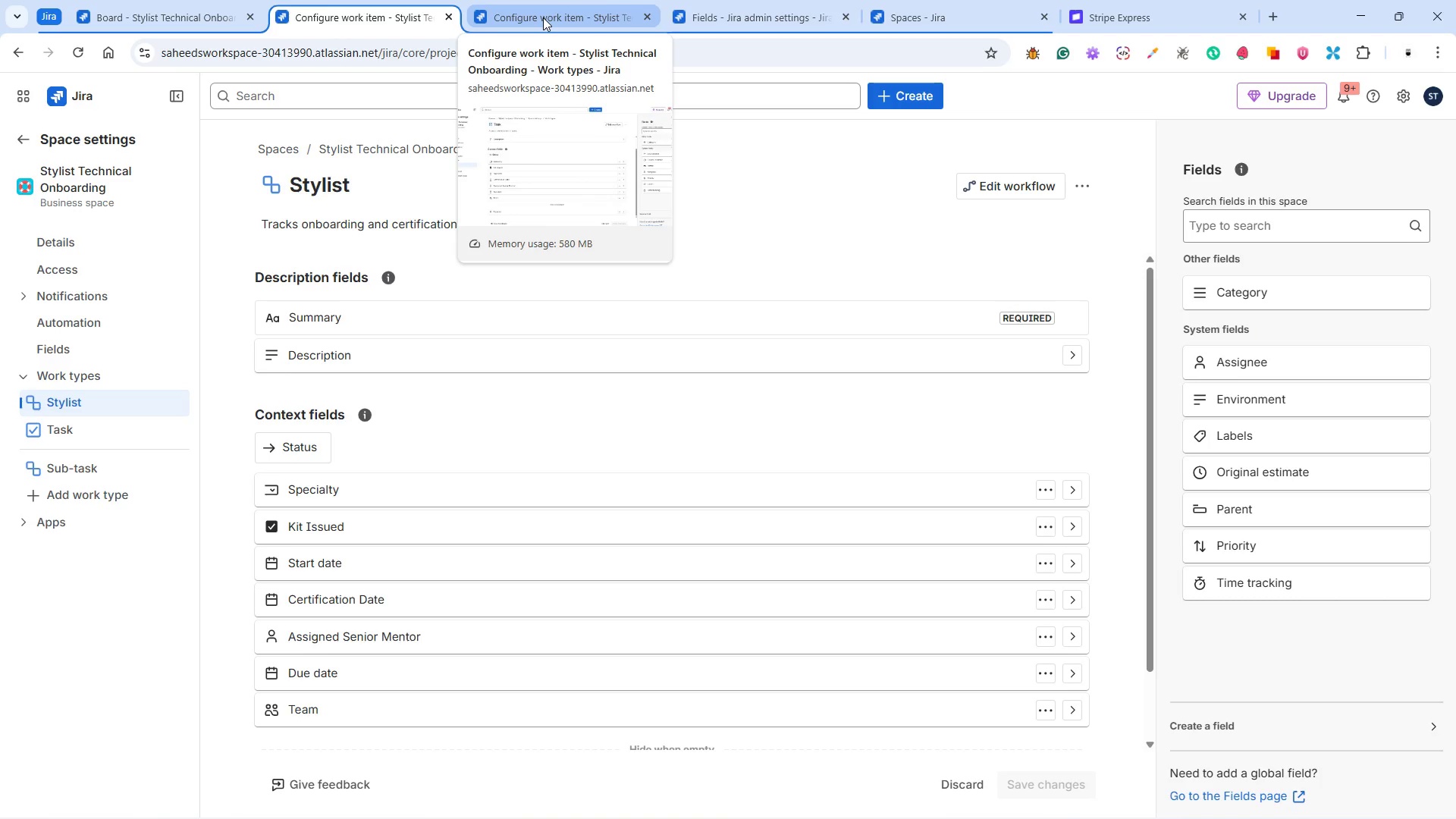 
wait(12.6)
 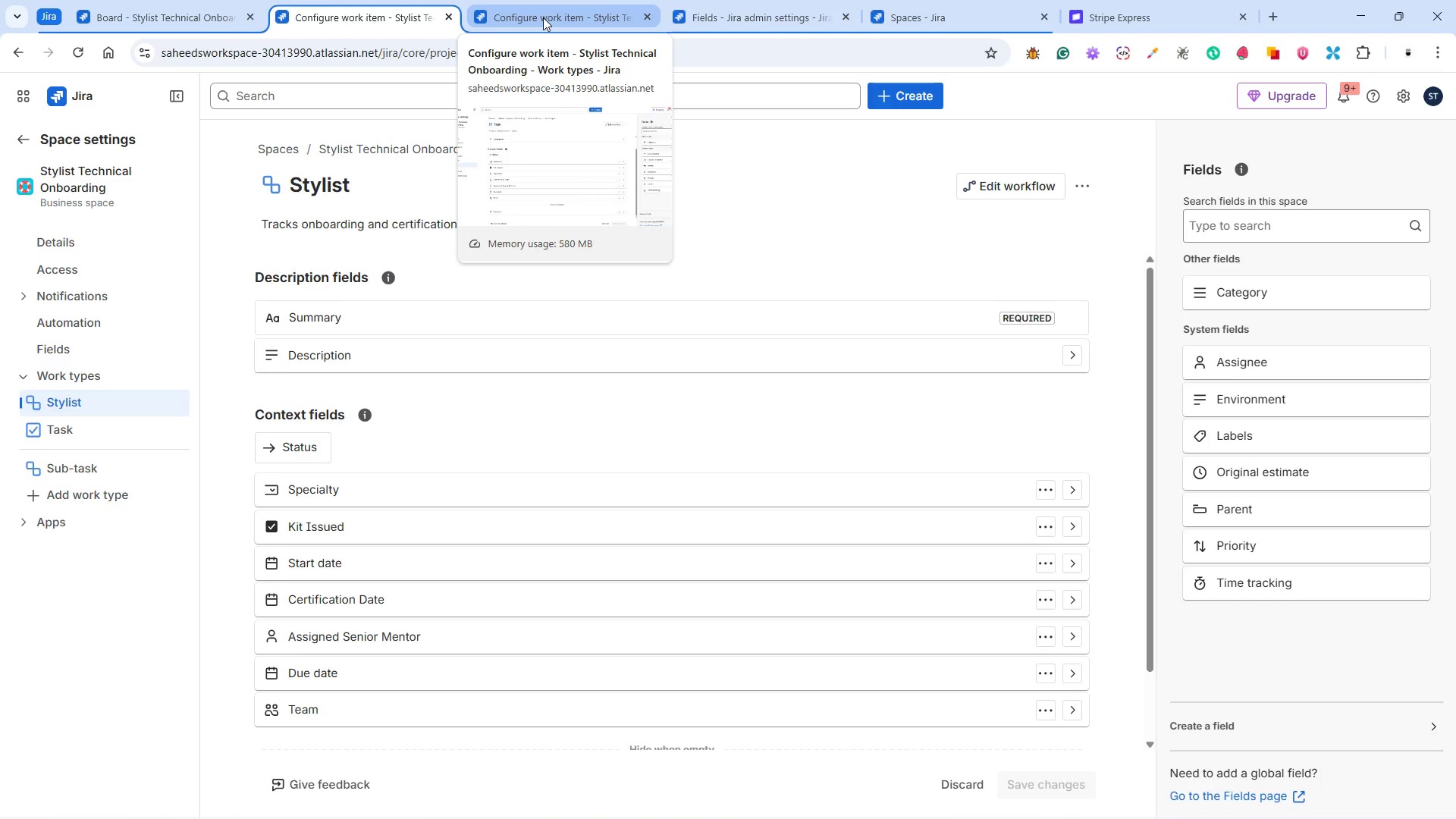 
double_click([903, 93])
 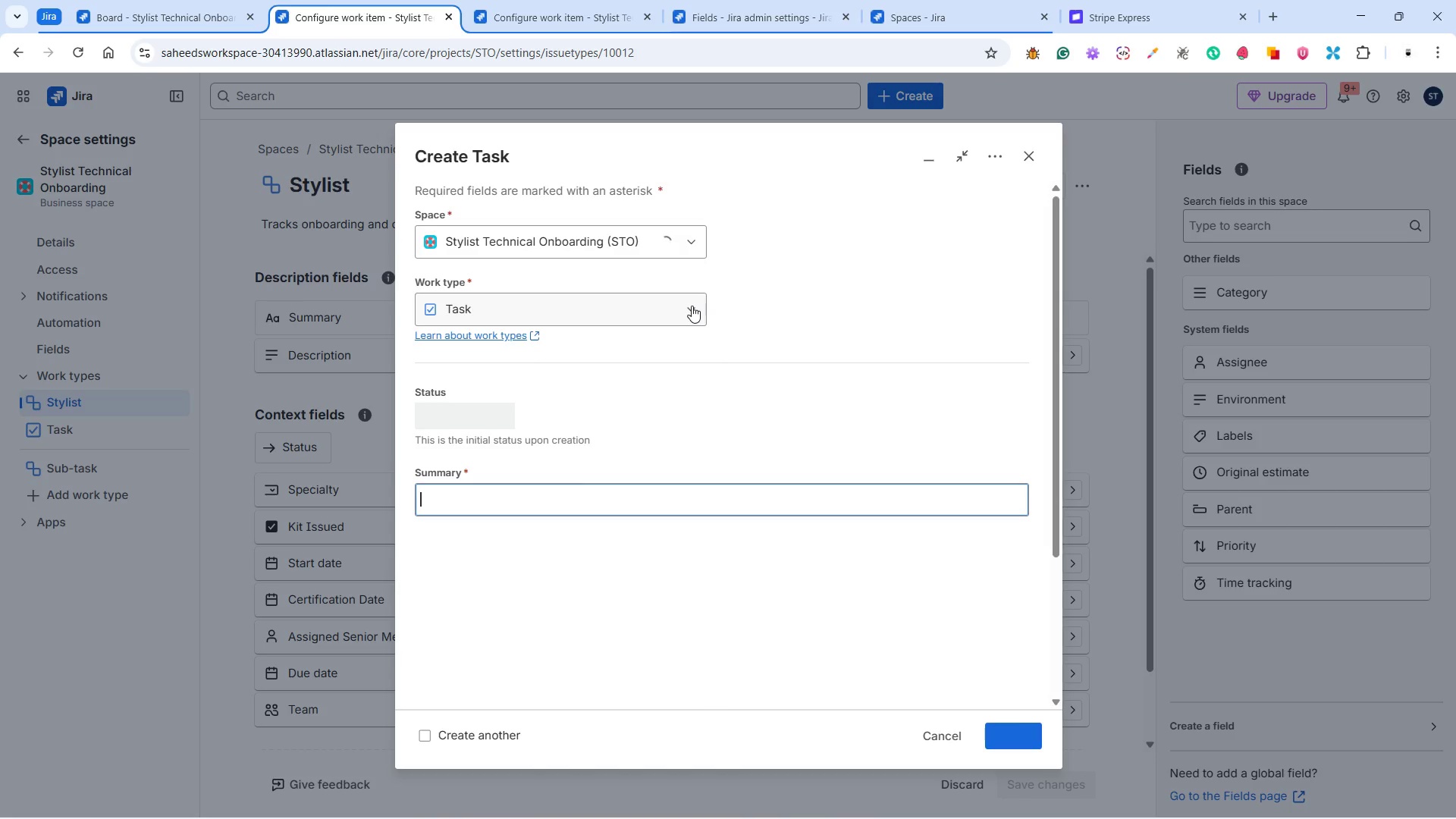 
left_click([692, 306])
 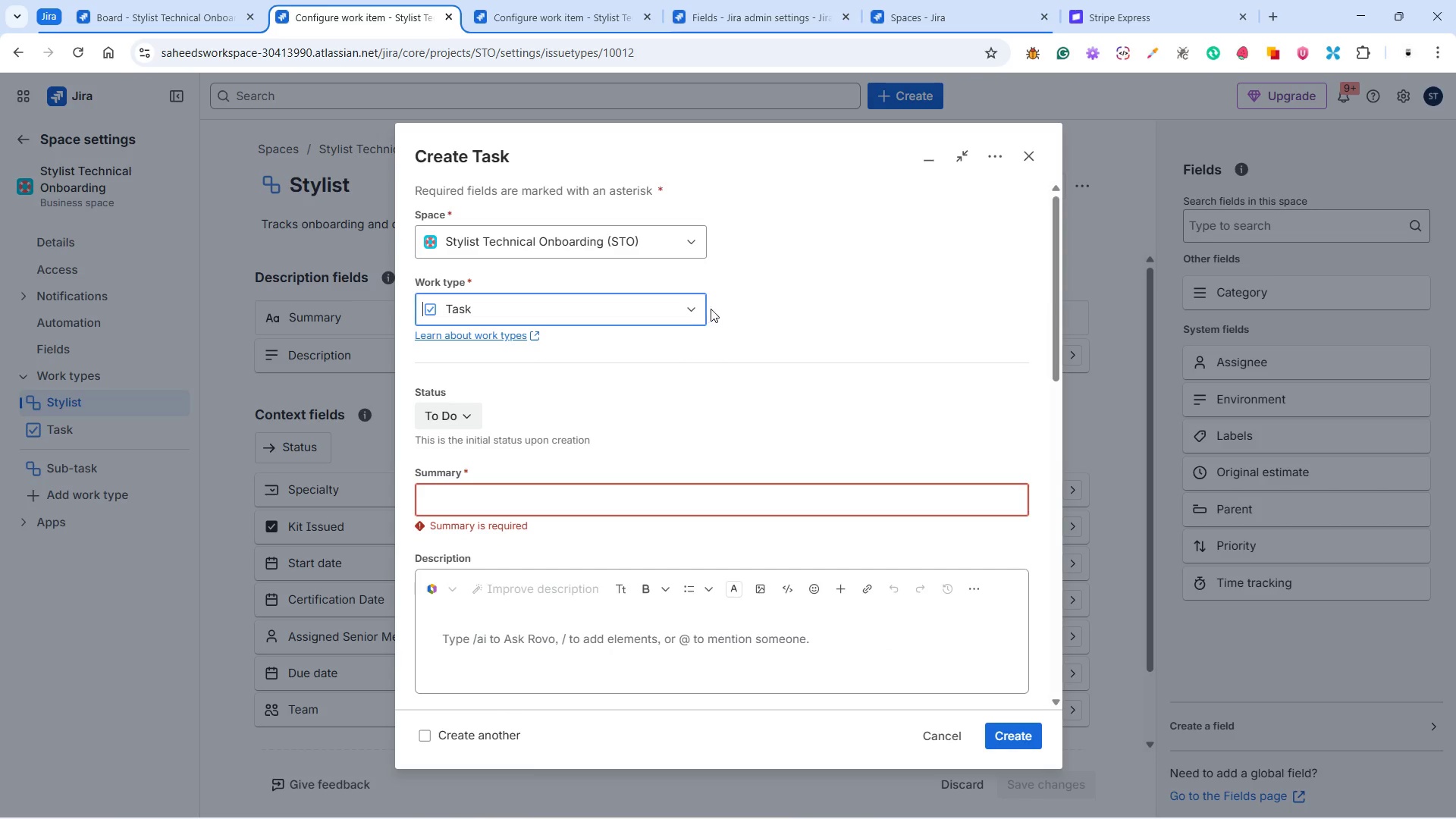 
left_click([689, 306])
 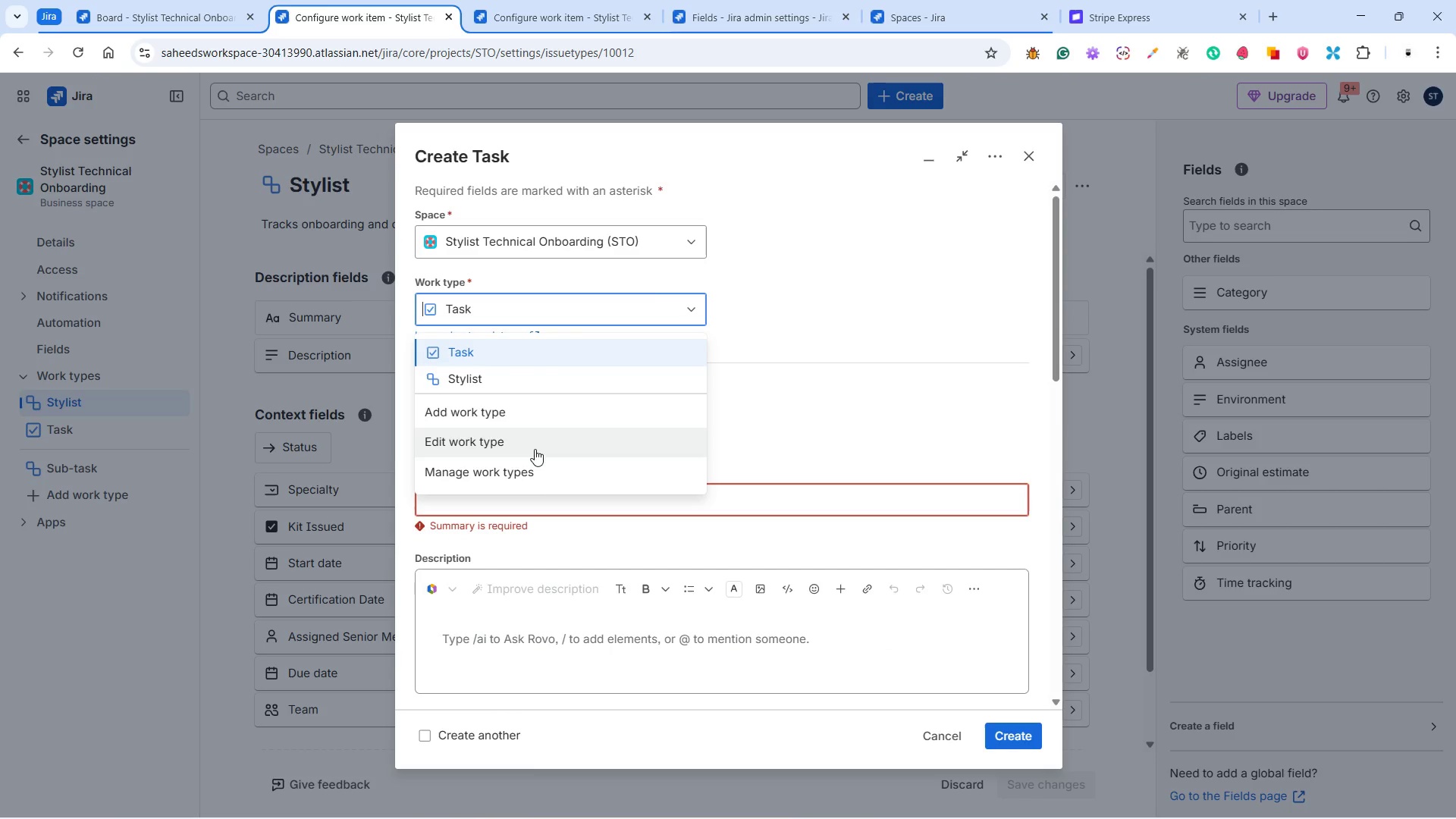 
left_click([544, 474])
 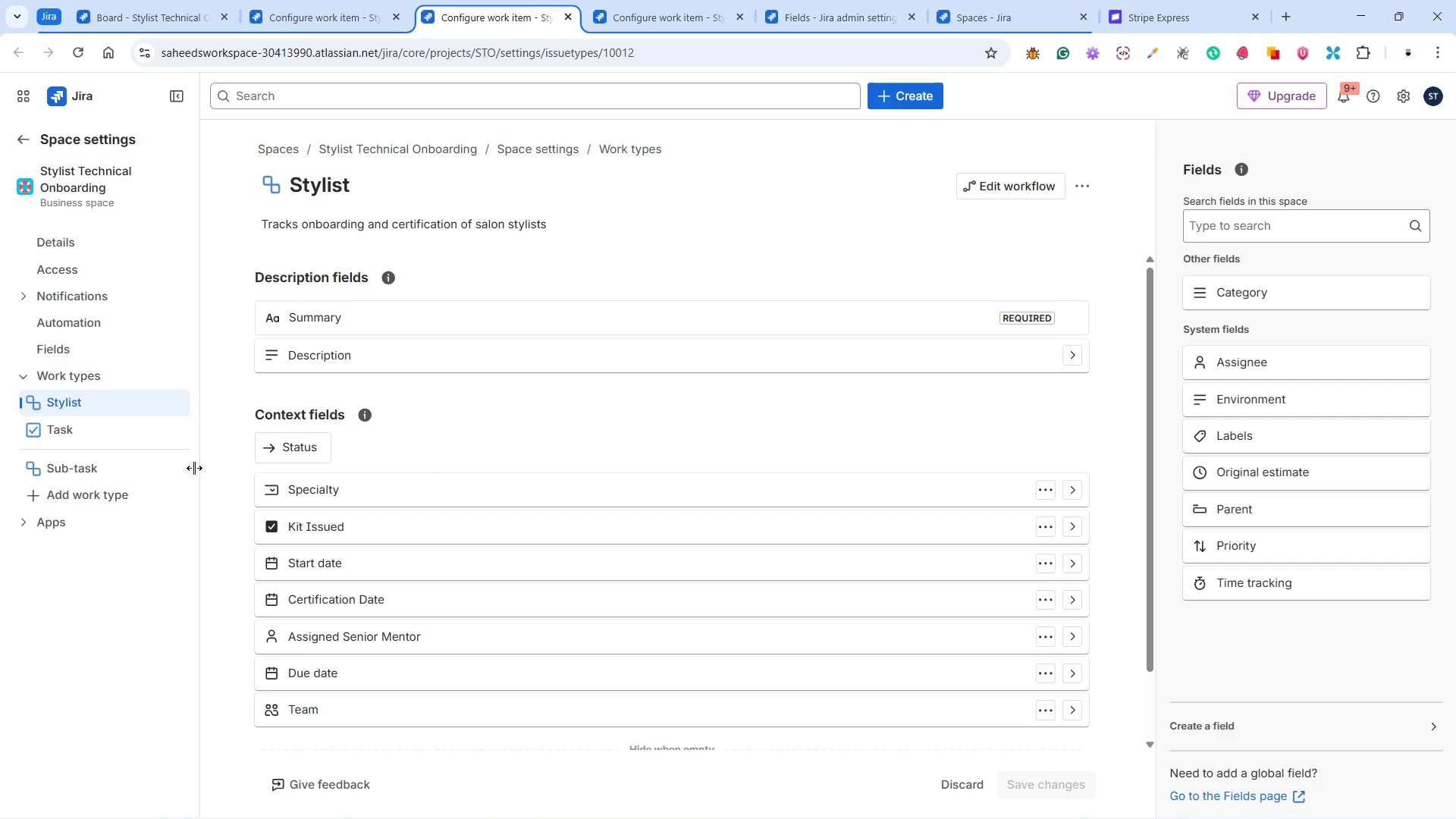 
wait(16.53)
 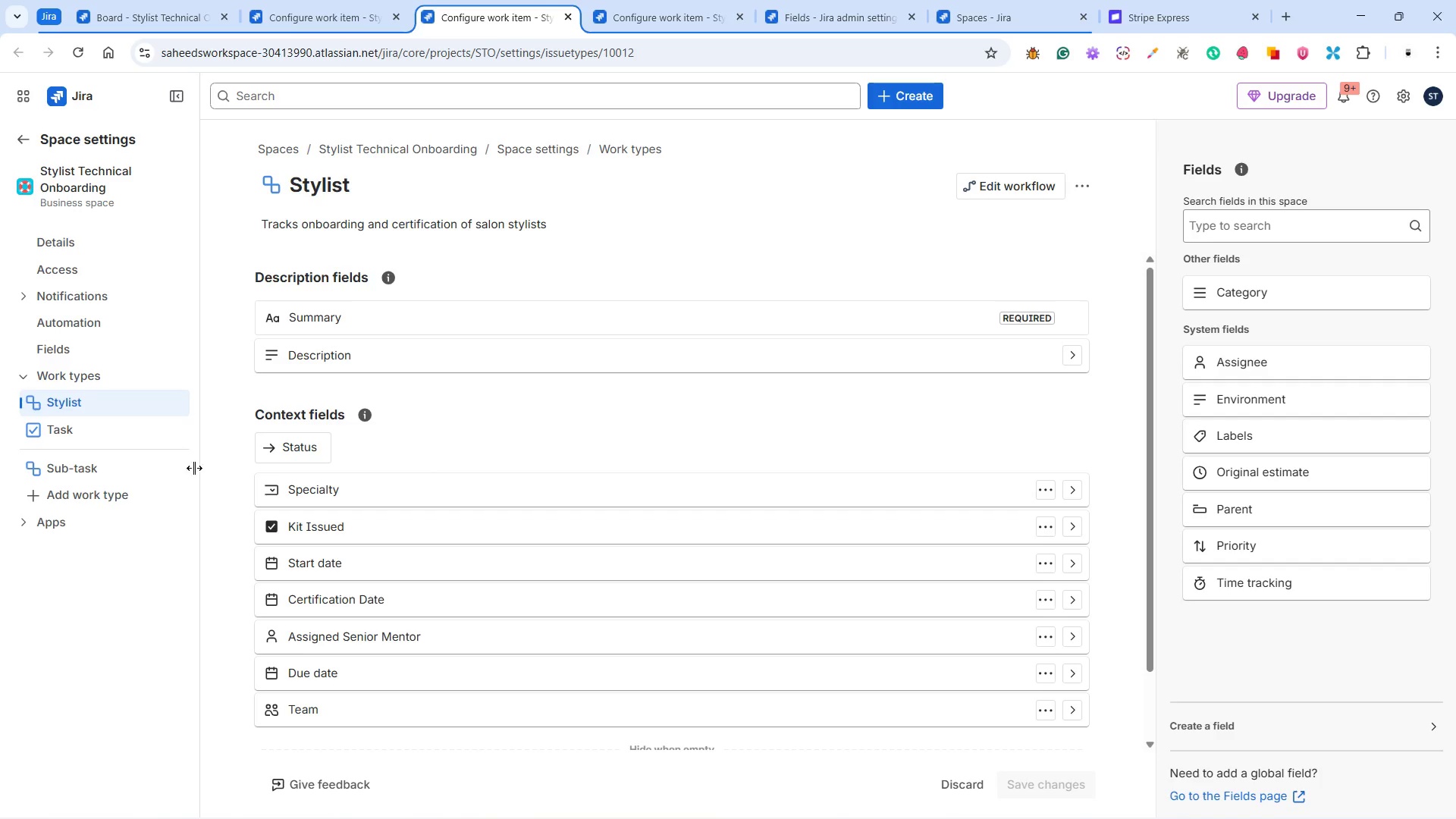 
left_click([818, 27])
 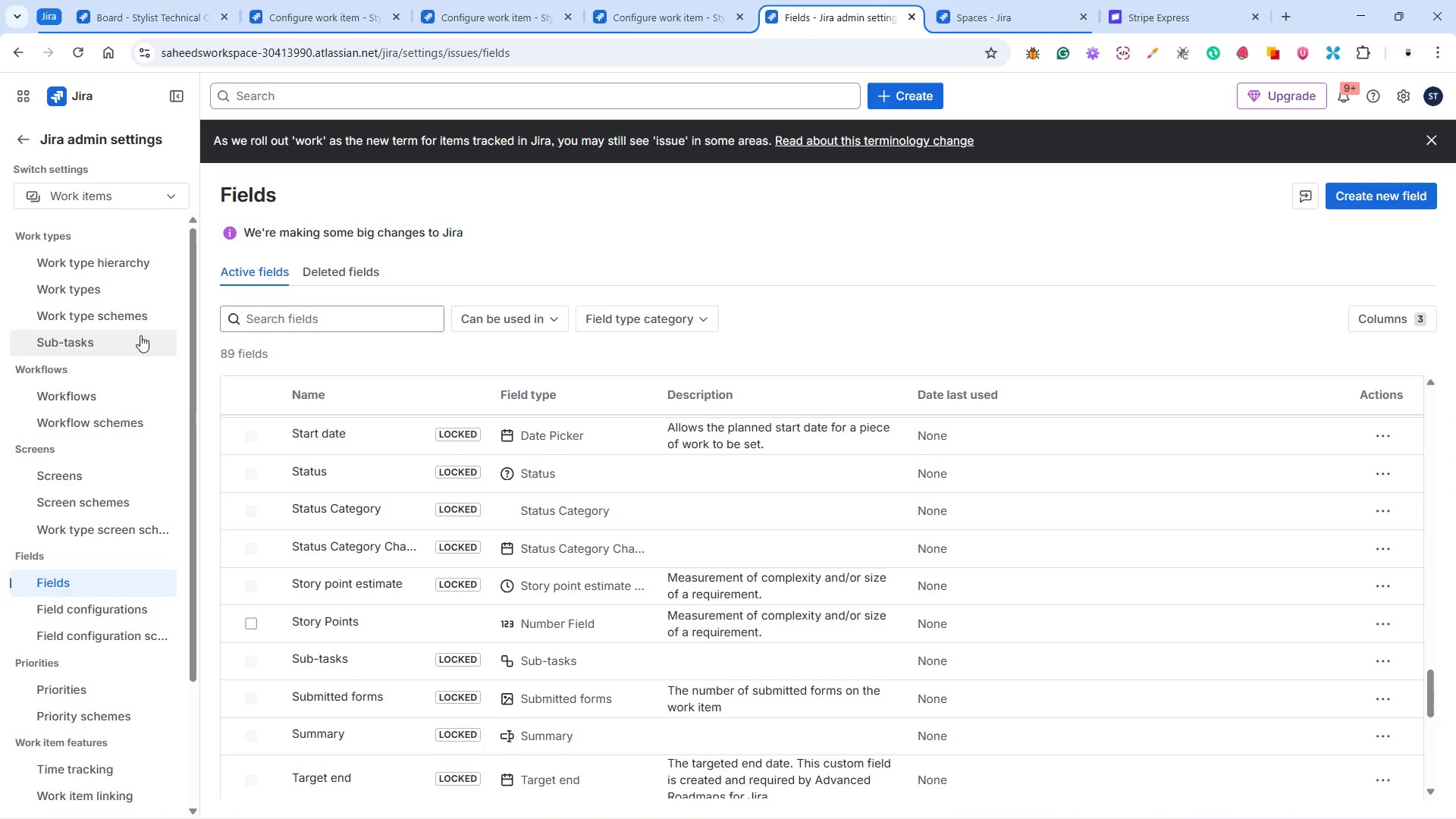 
left_click([65, 290])
 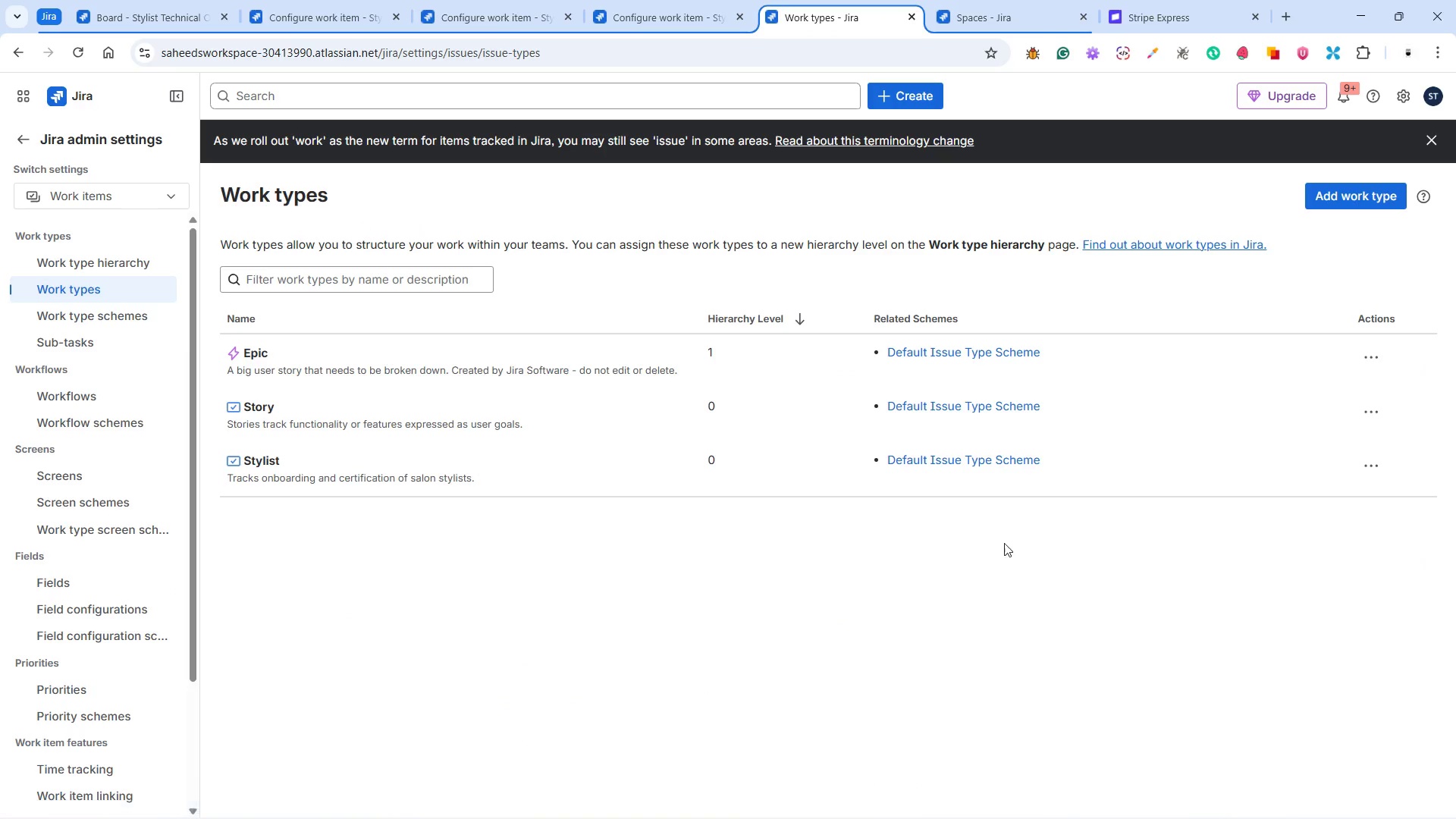 
wait(6.17)
 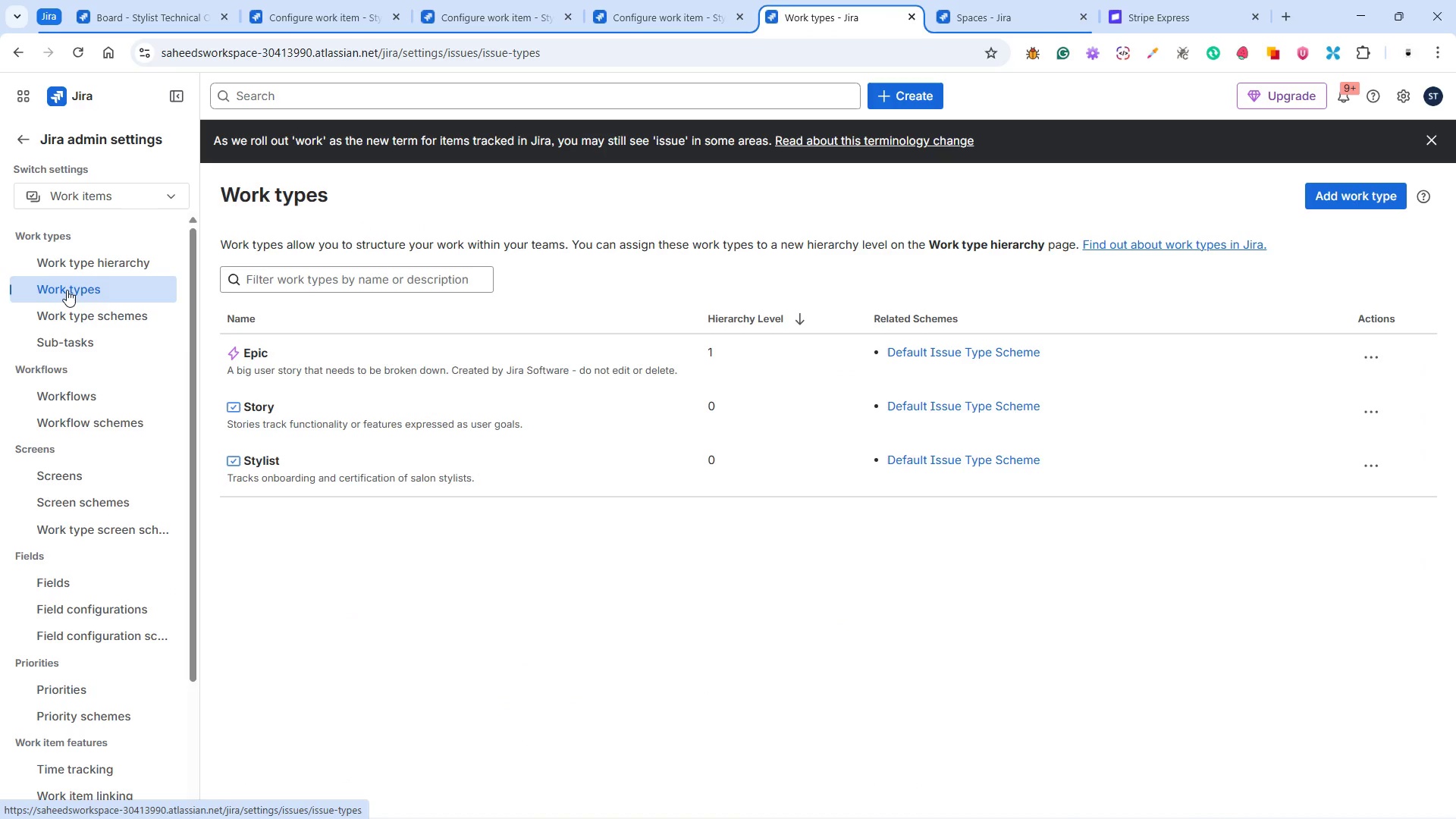 
left_click([1373, 464])
 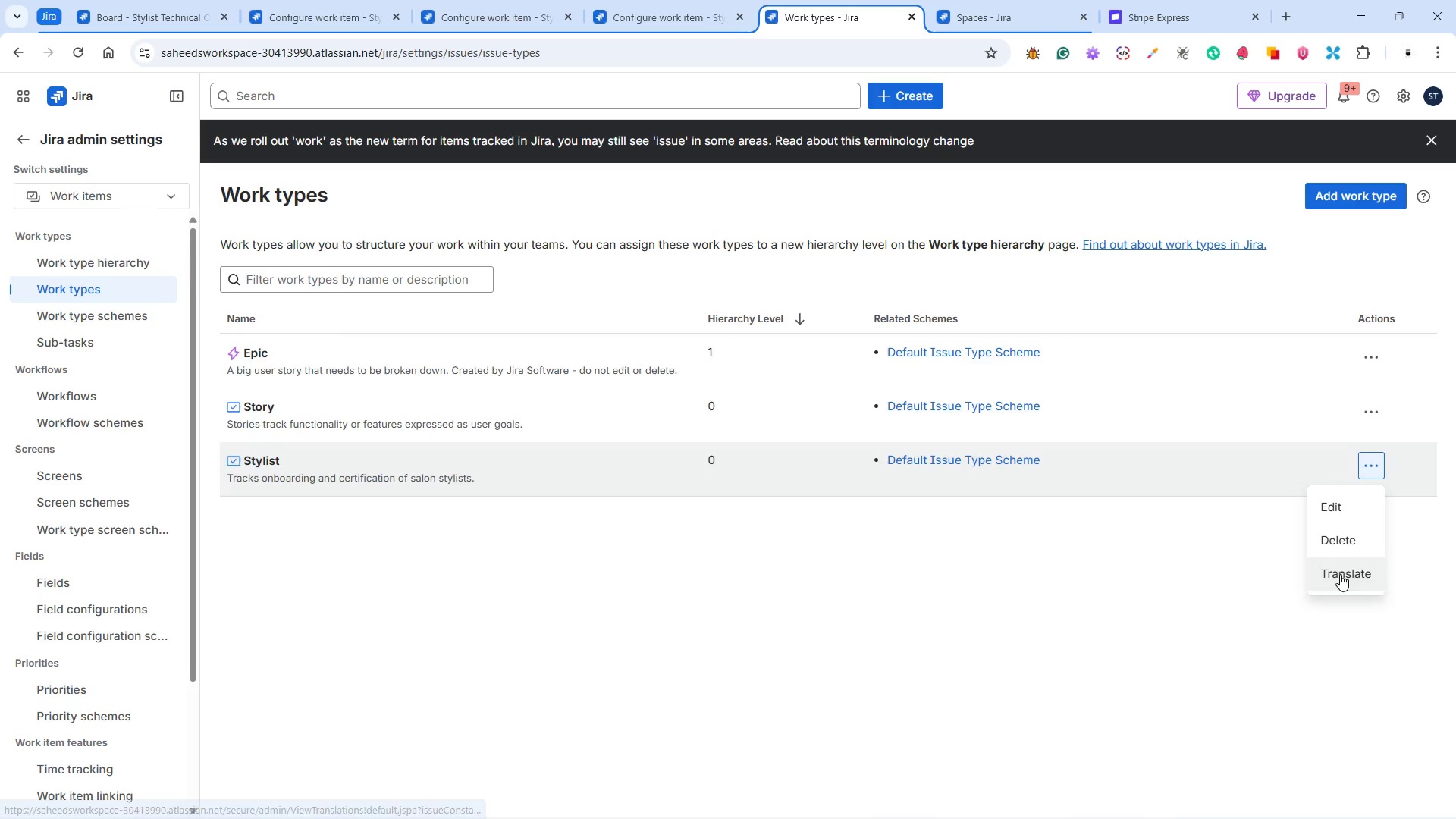 
left_click([463, 587])
 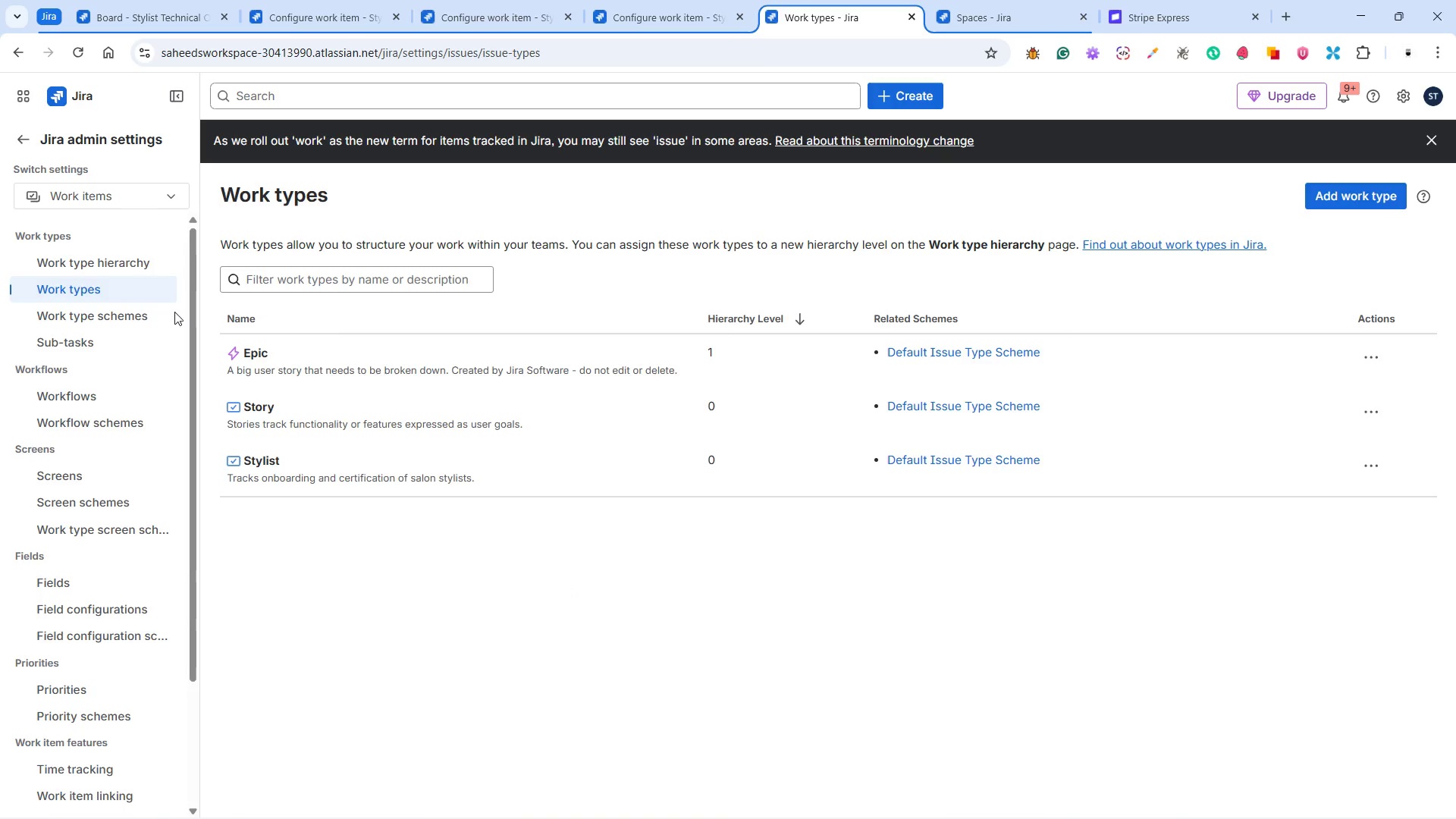 
left_click([138, 259])
 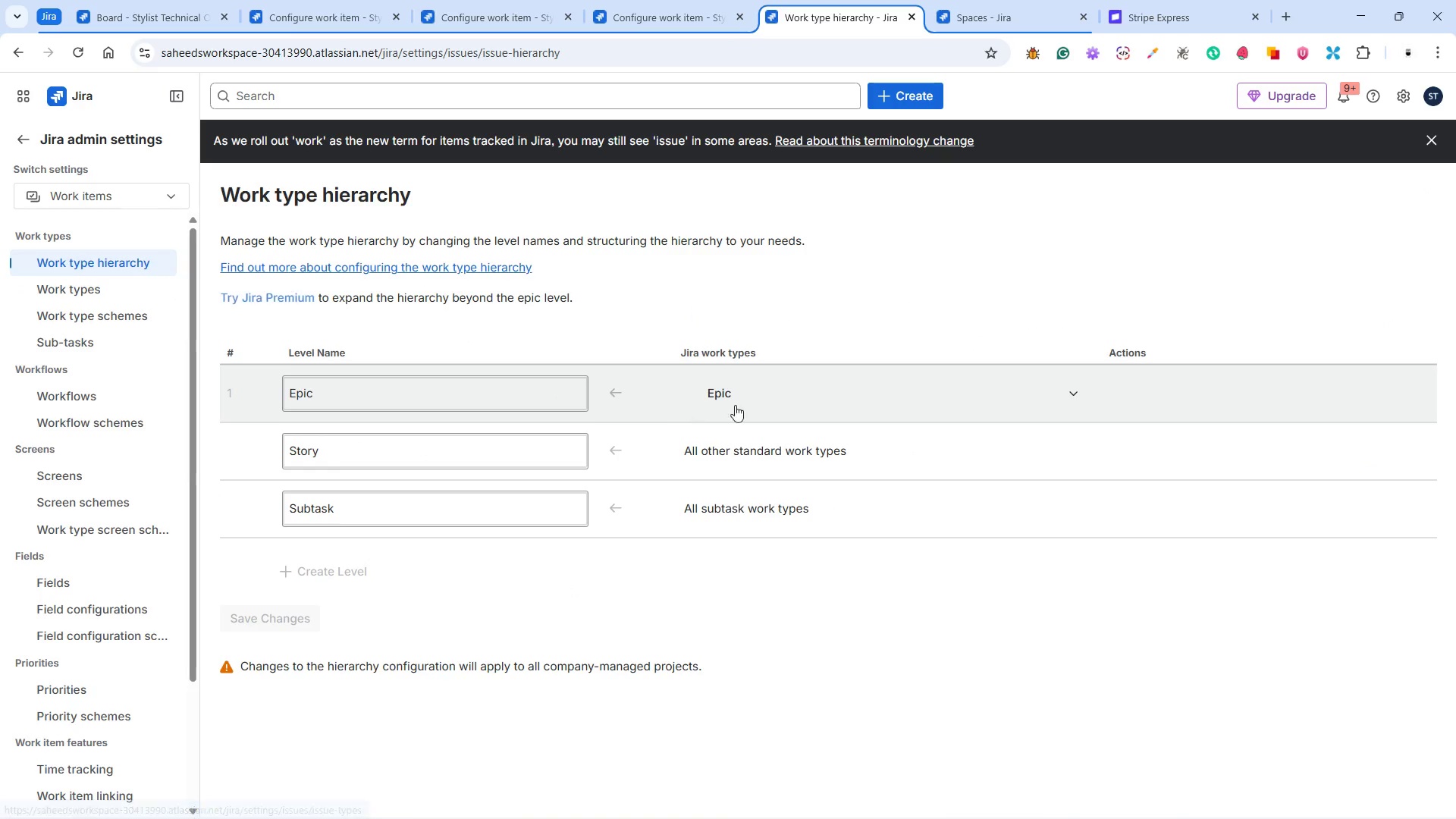 
left_click([940, 389])
 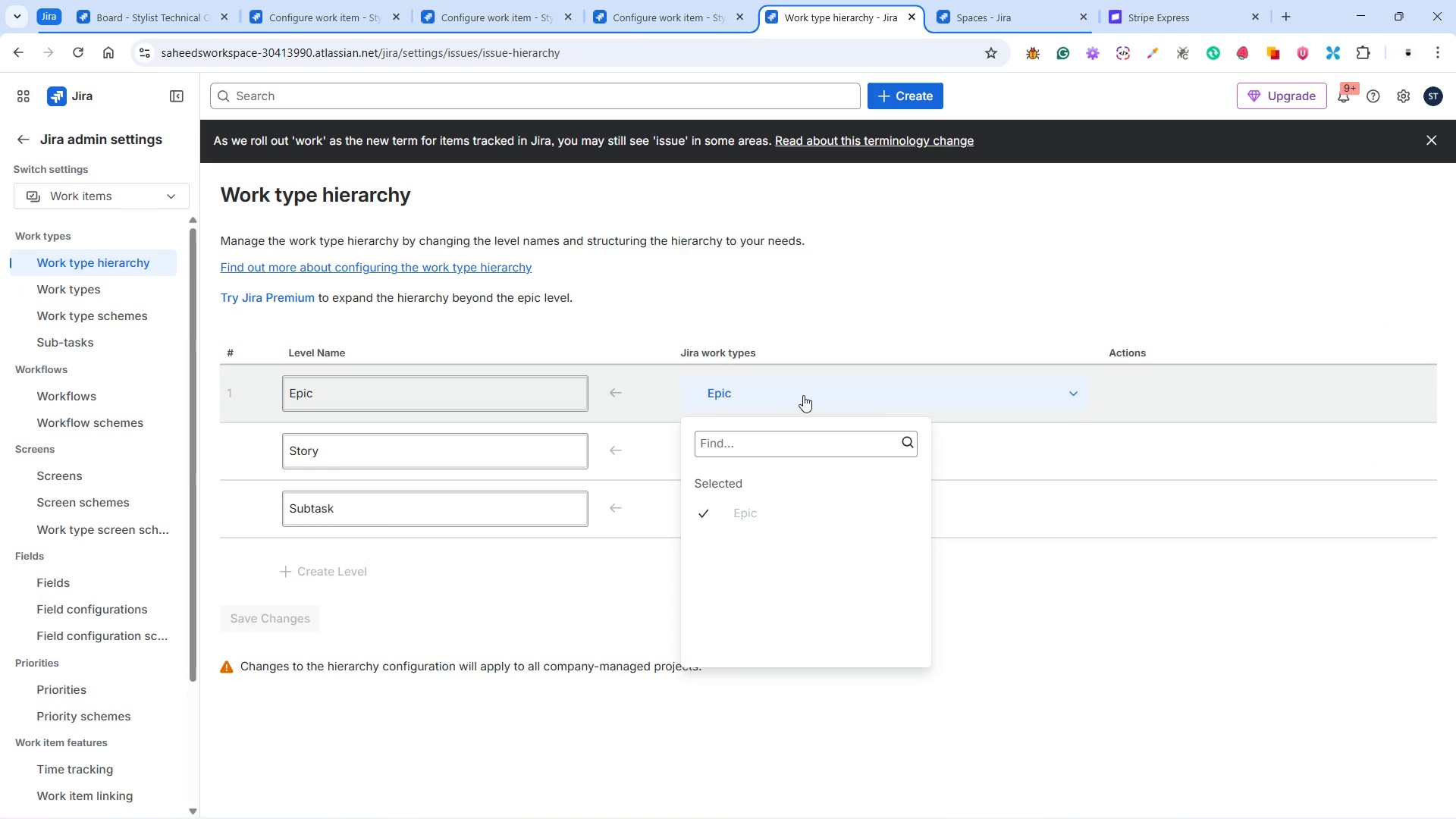 
left_click([805, 395])
 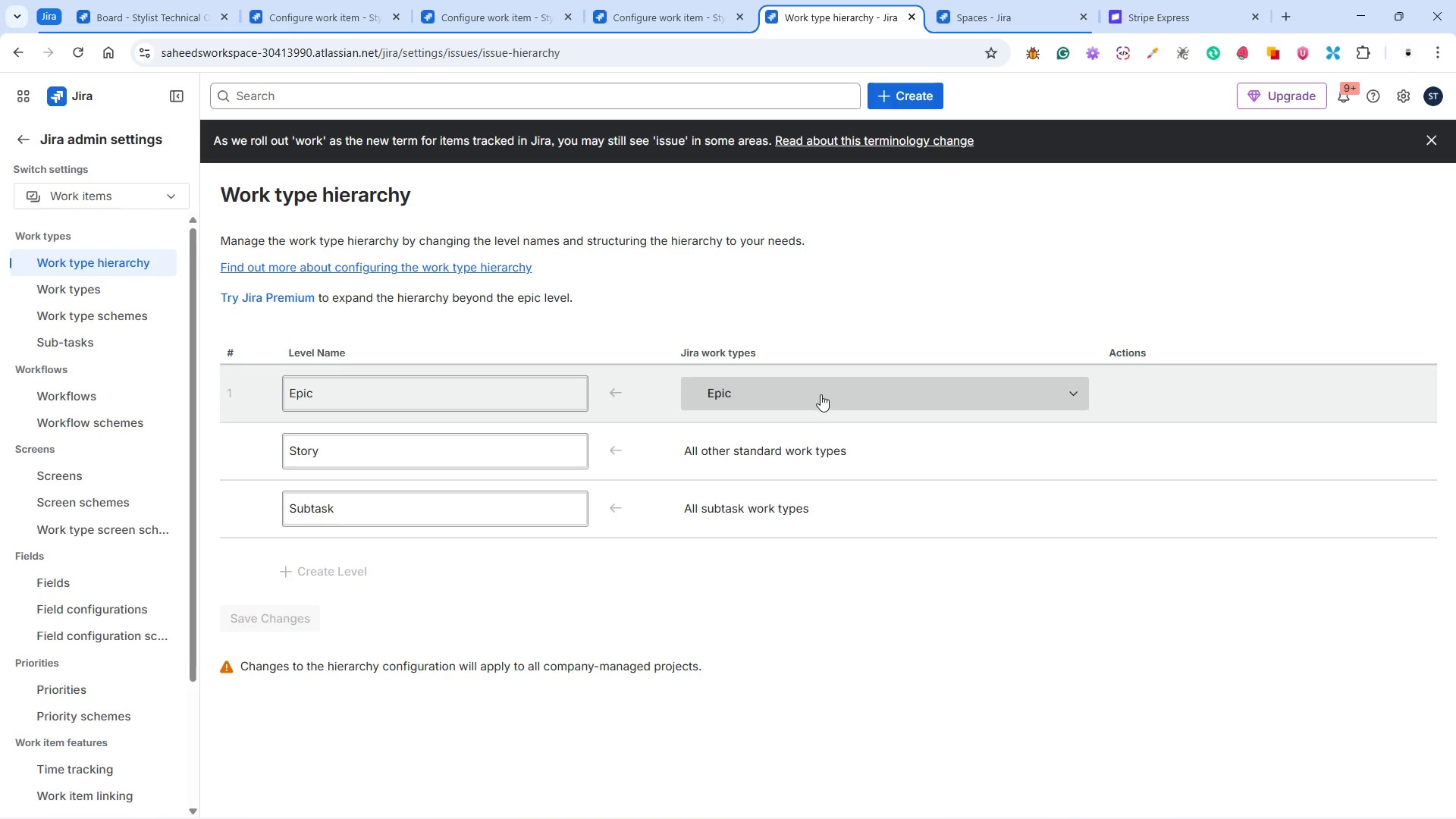 
left_click([821, 394])
 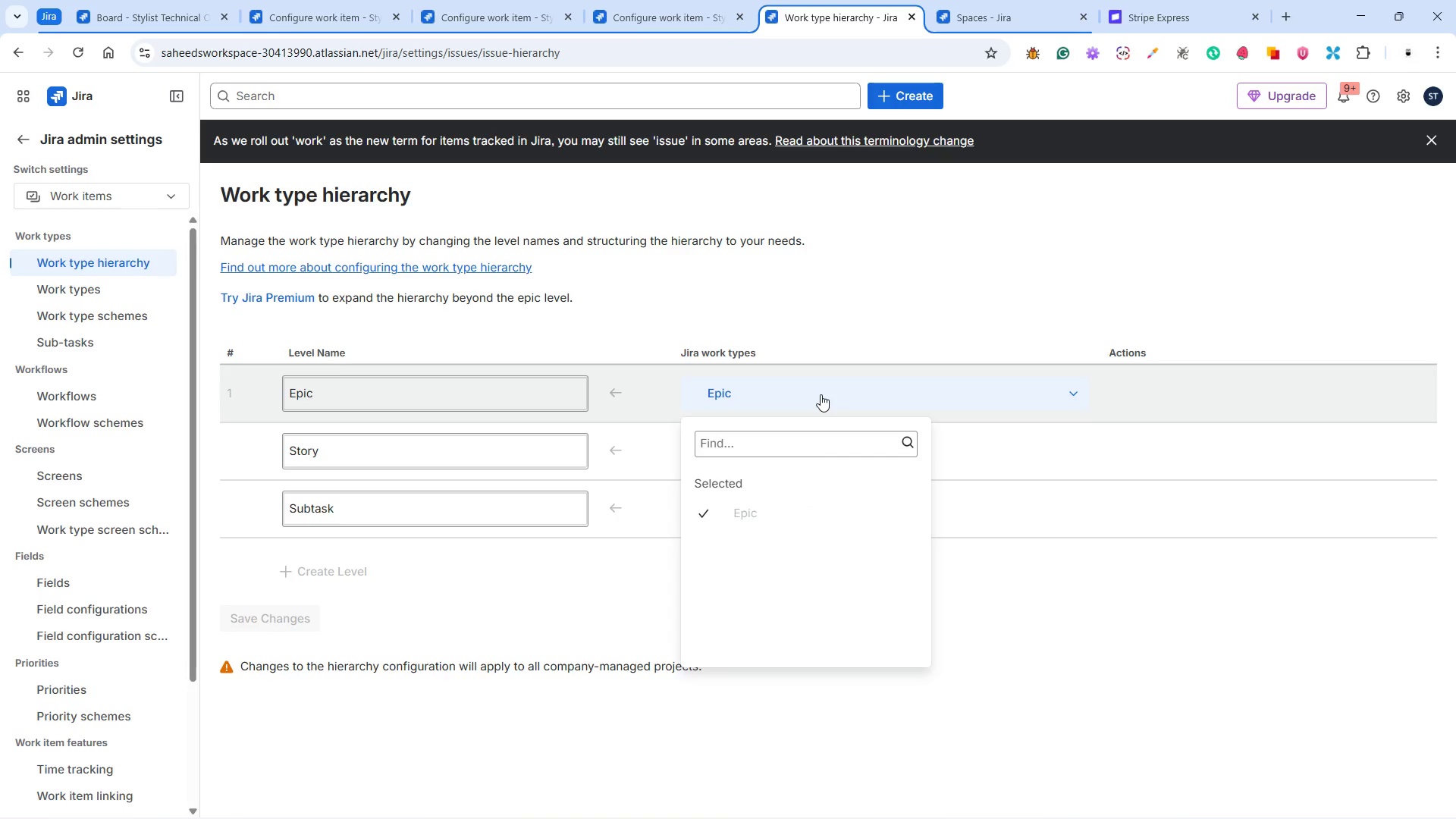 
left_click([821, 394])
 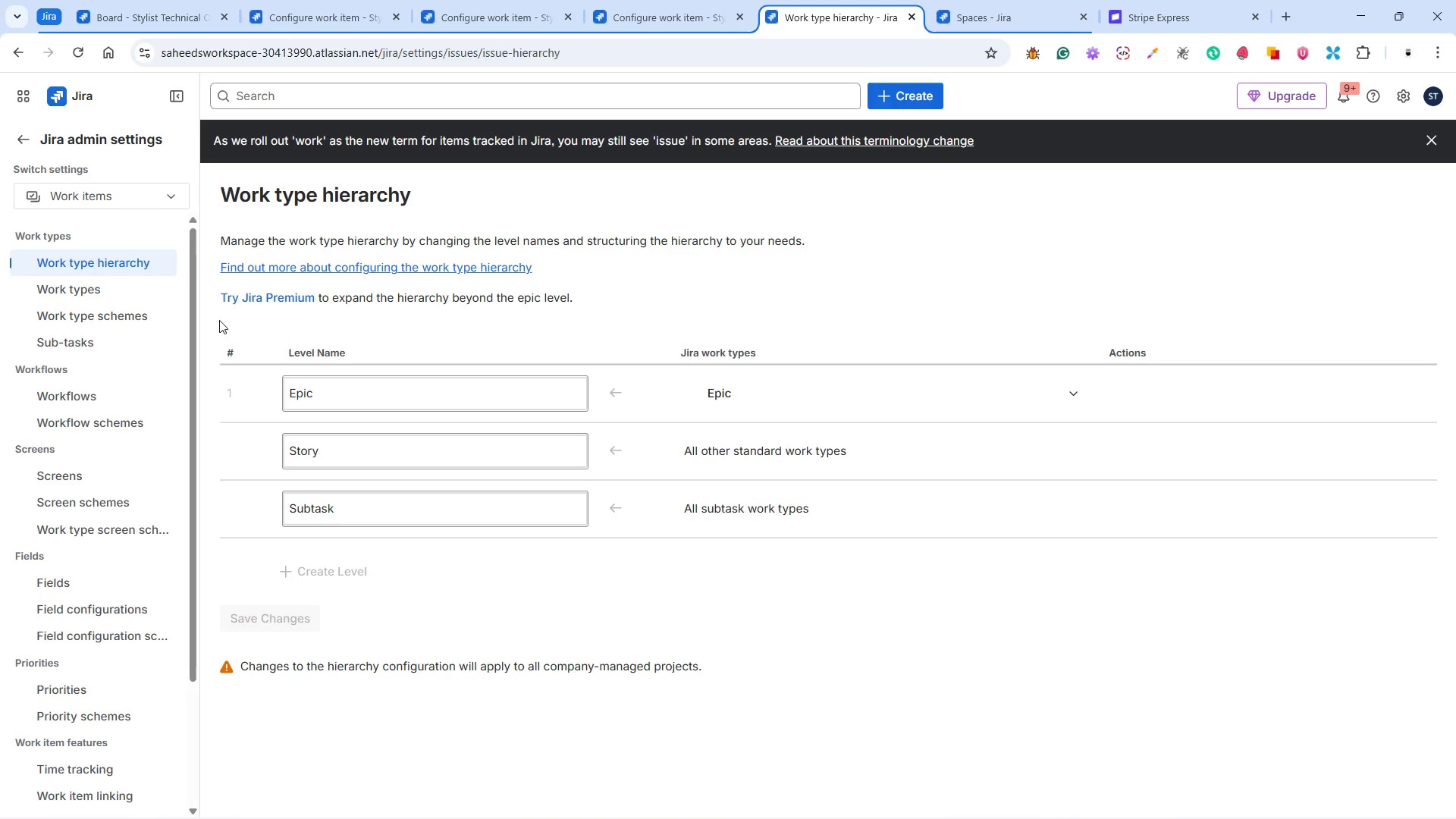 
left_click([126, 285])
 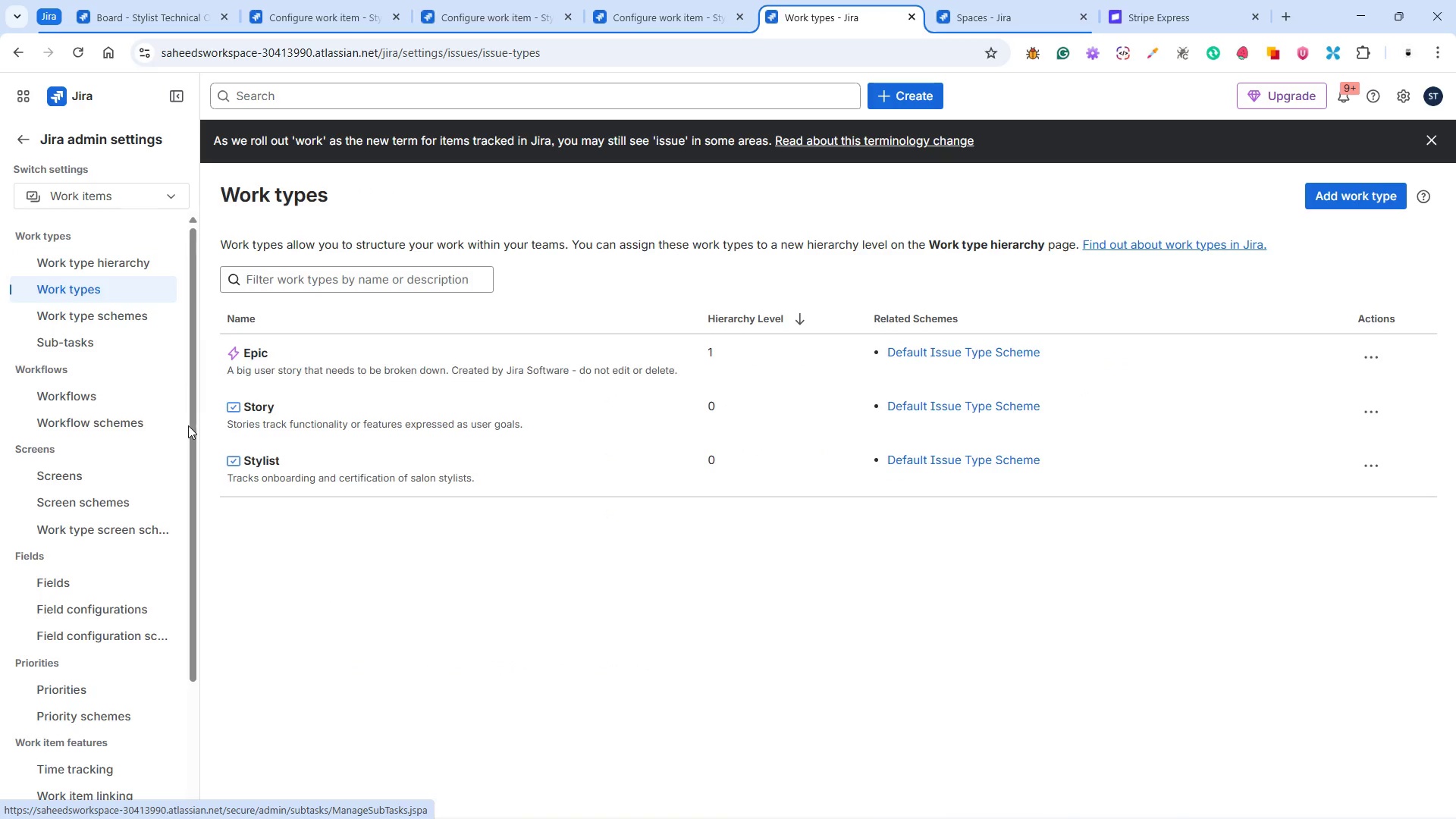 
left_click([253, 464])
 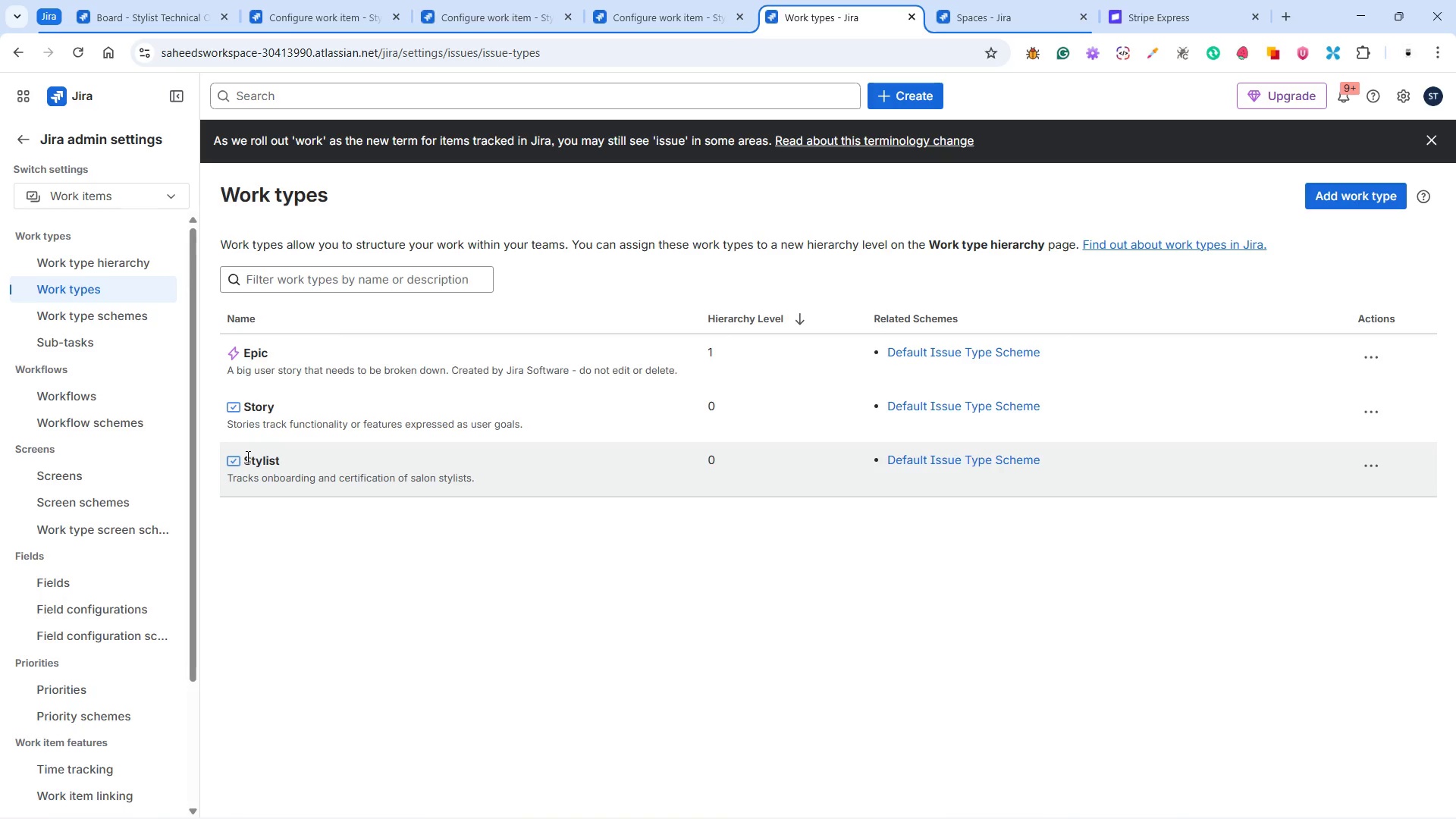 
wait(6.14)
 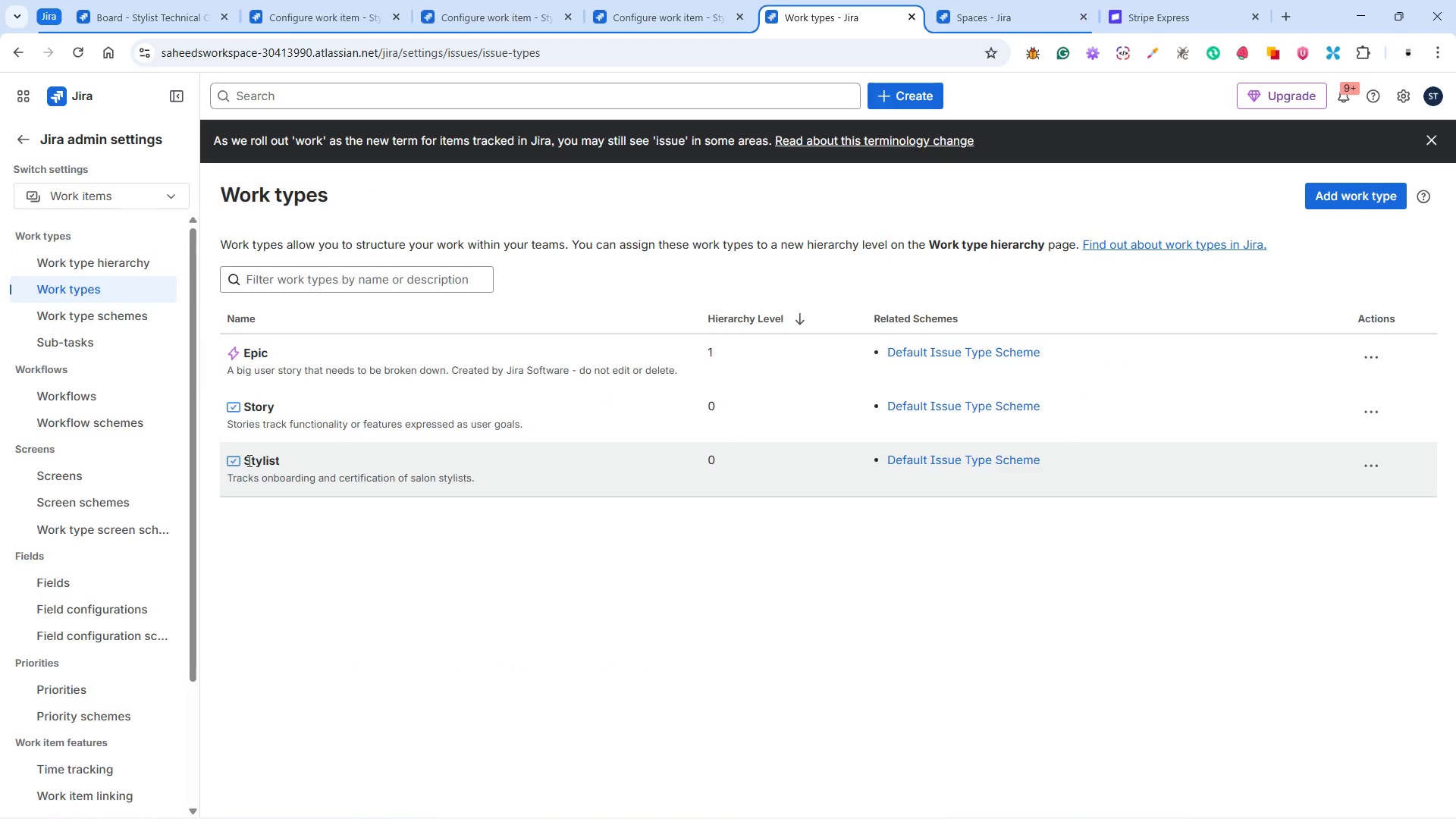 
left_click([153, 322])
 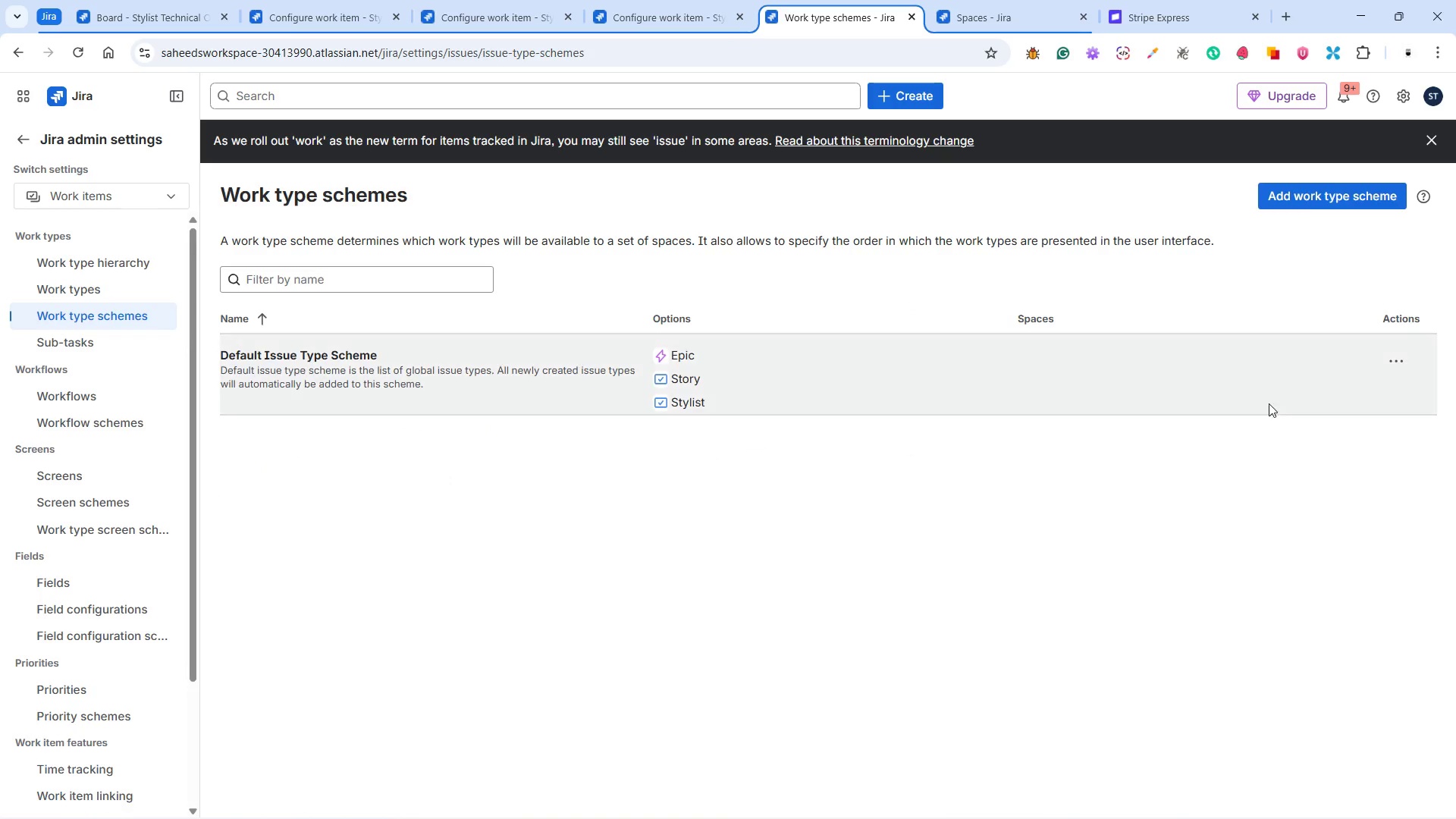 
left_click([1398, 359])
 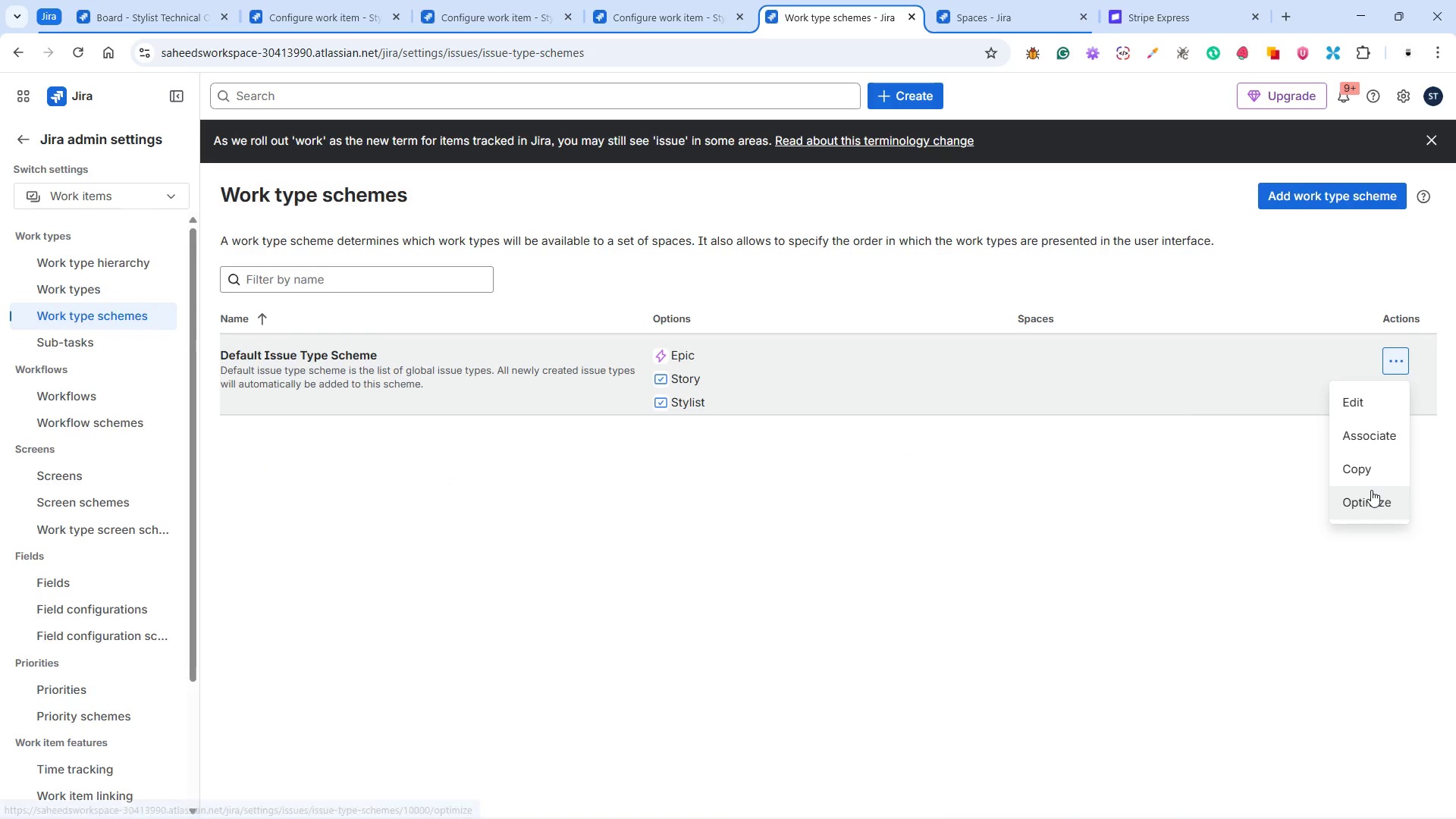 
left_click([1370, 502])
 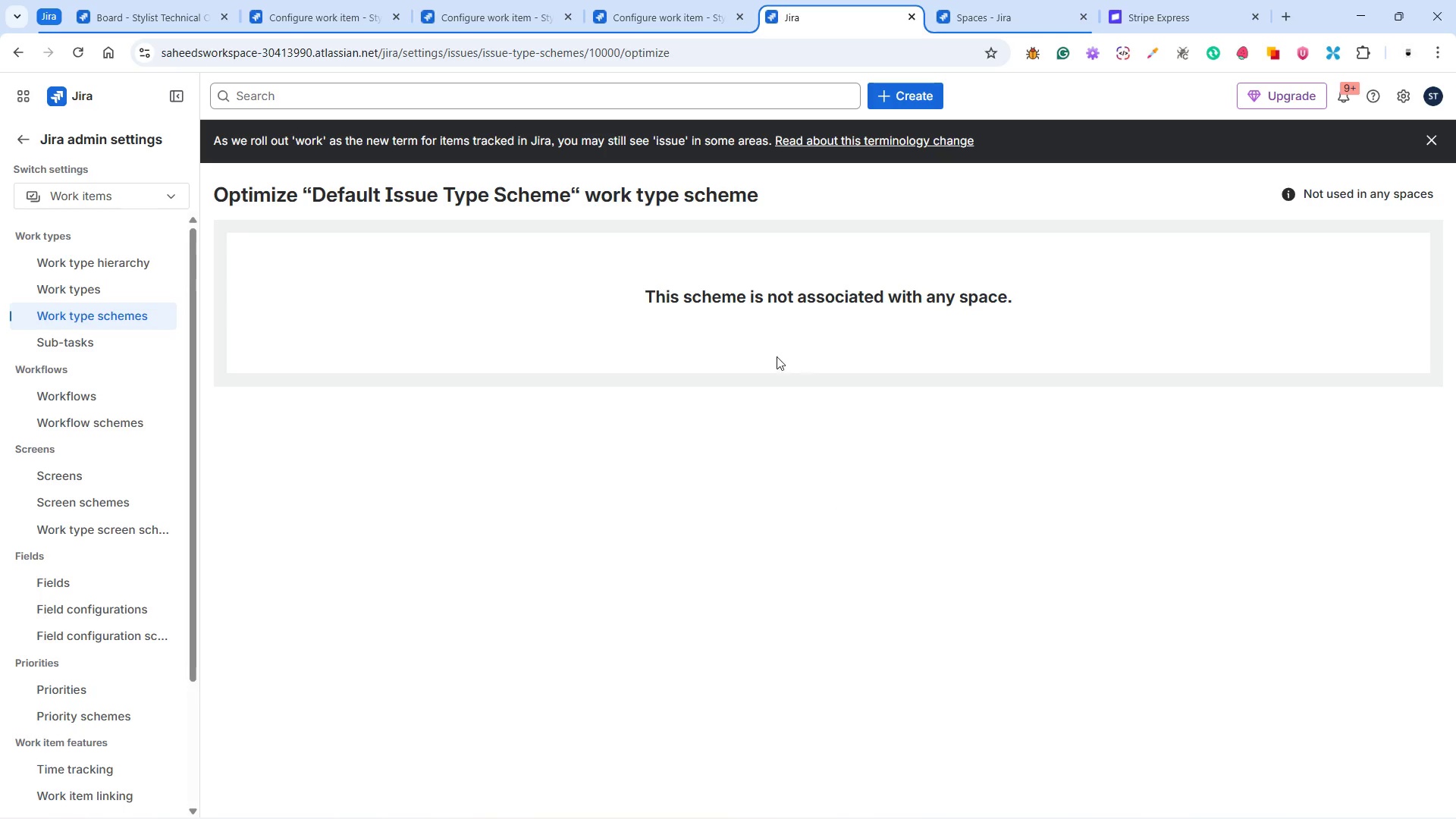 
wait(13.33)
 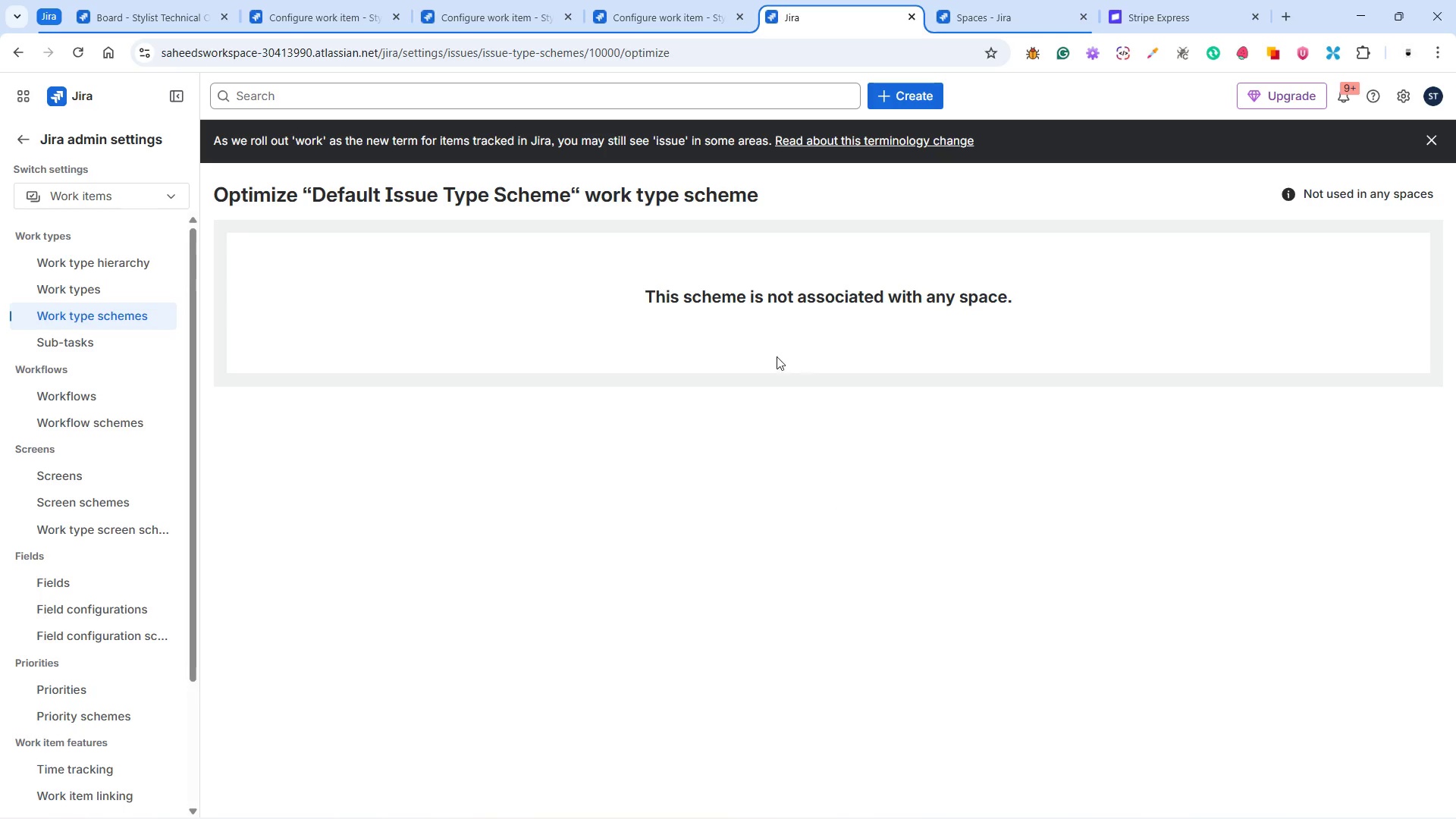 
left_click([67, 290])
 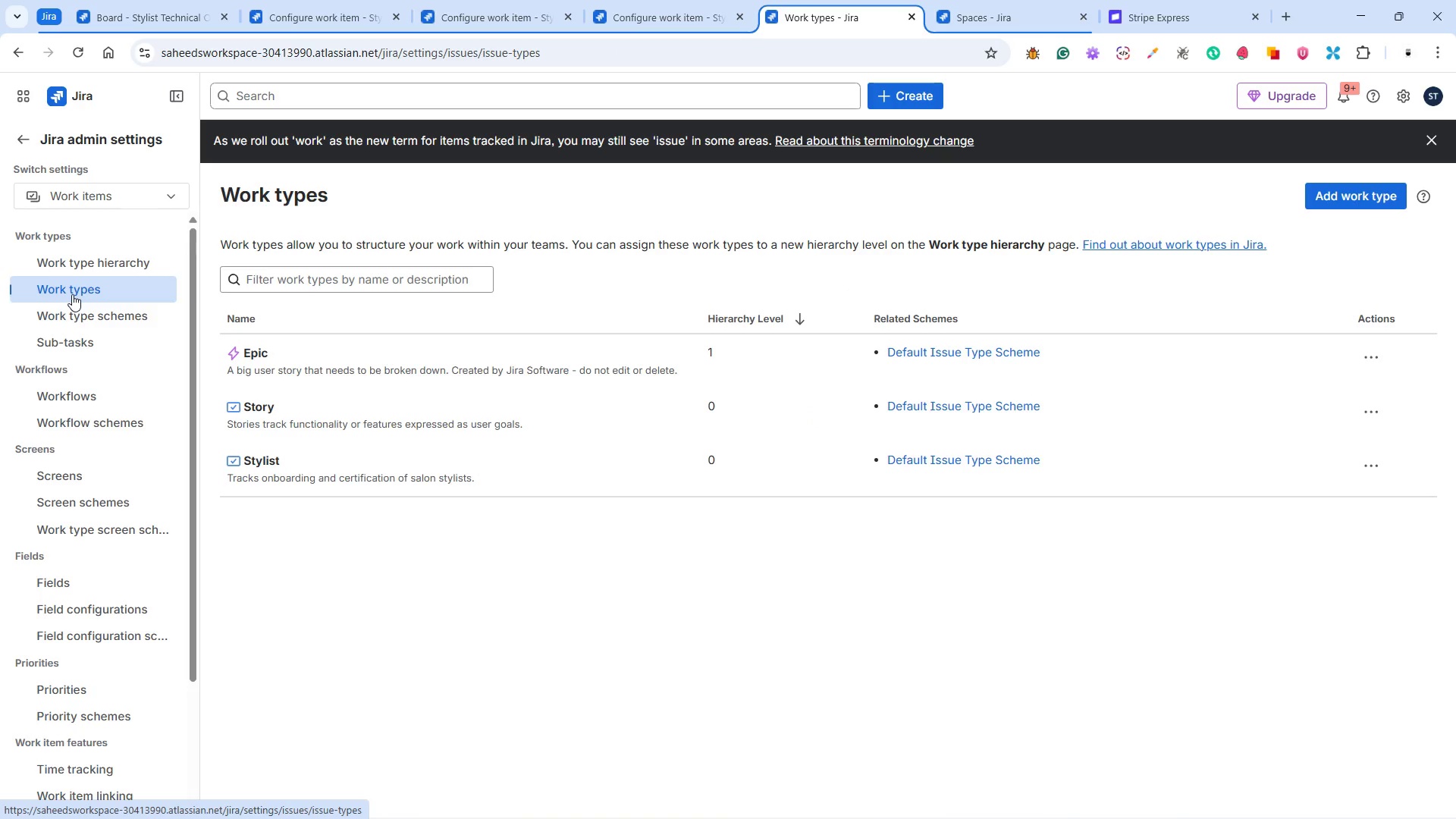 
wait(5.06)
 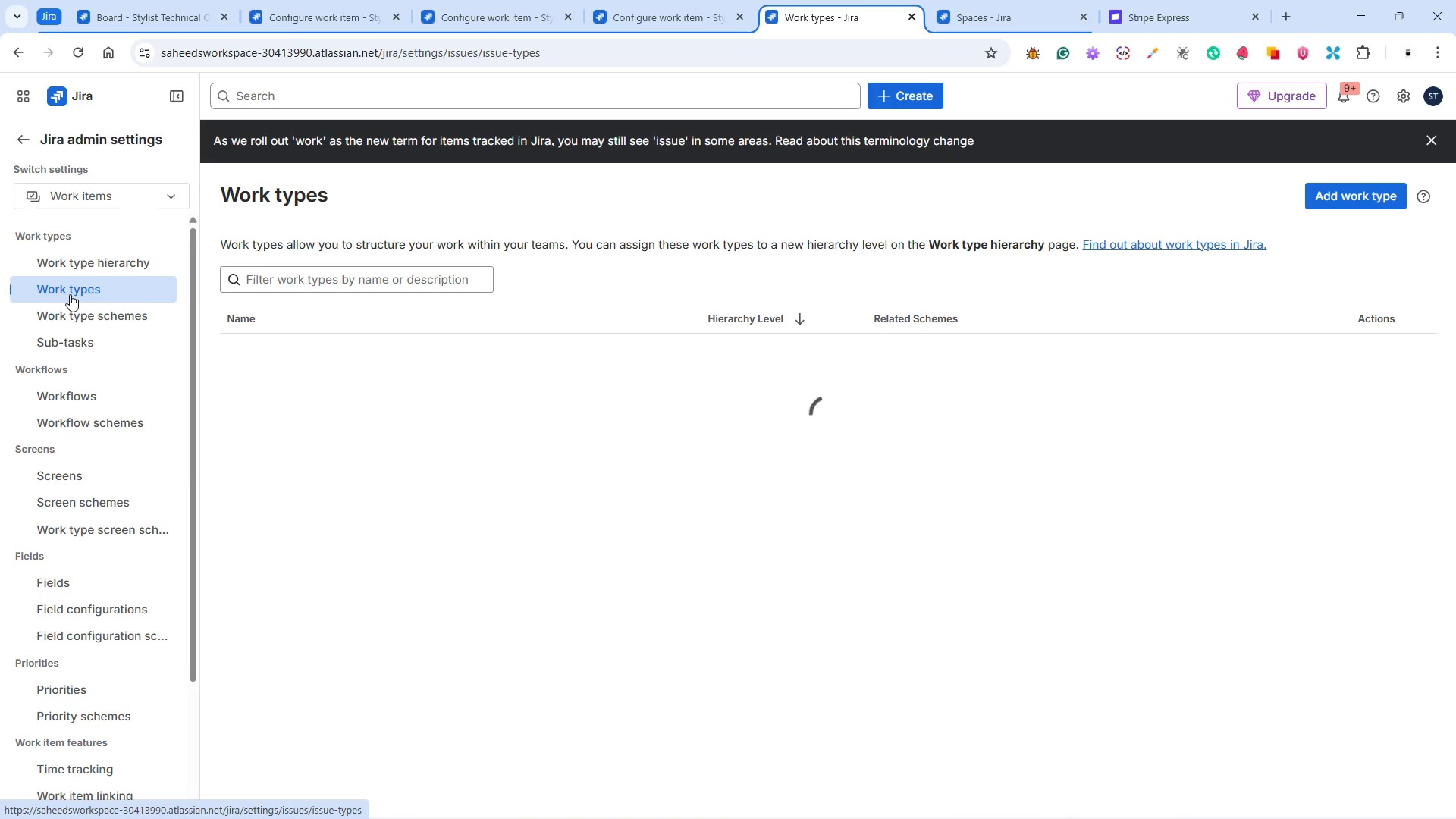 
left_click([101, 268])
 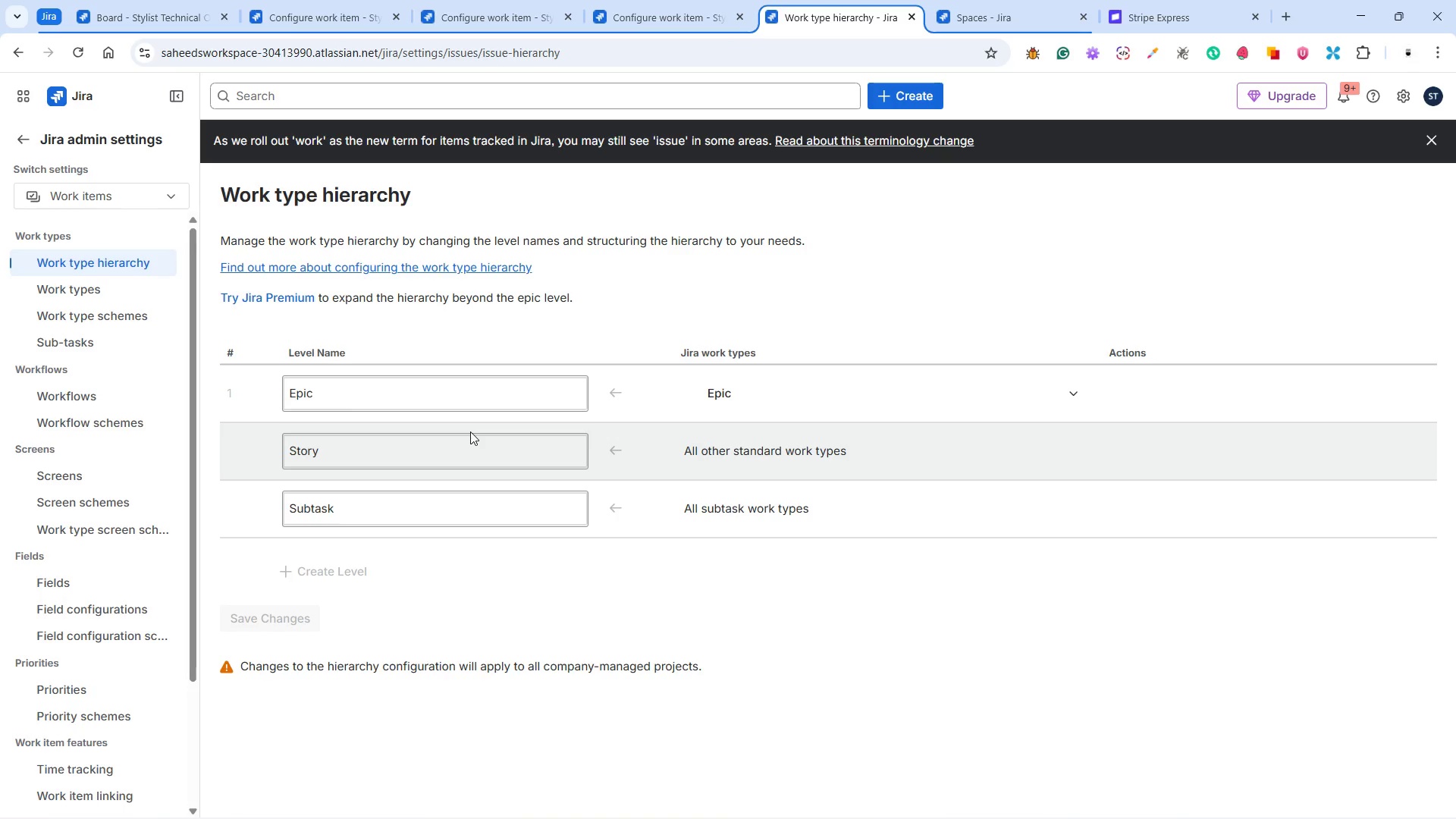 
wait(12.2)
 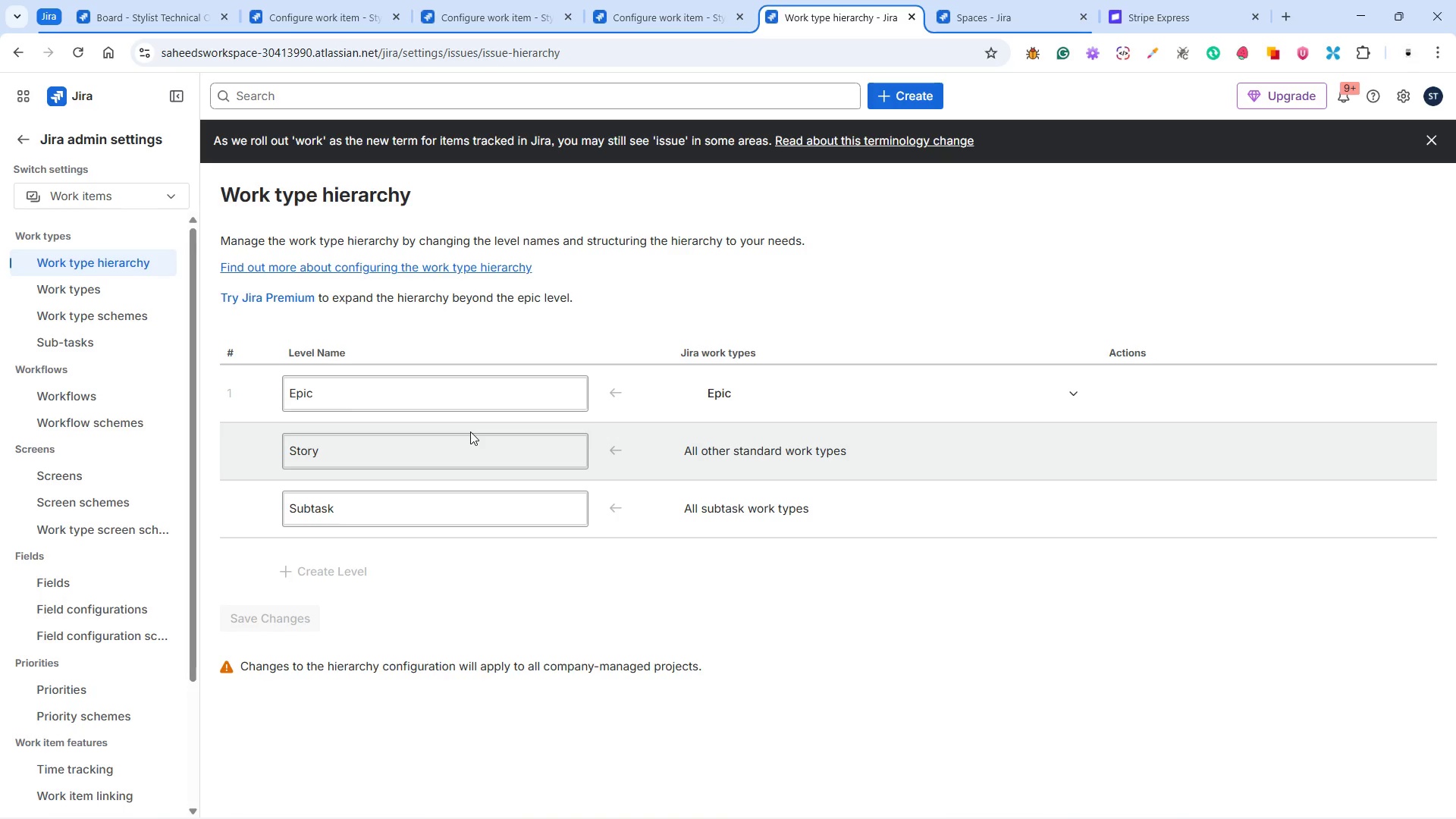 
left_click([655, 20])
 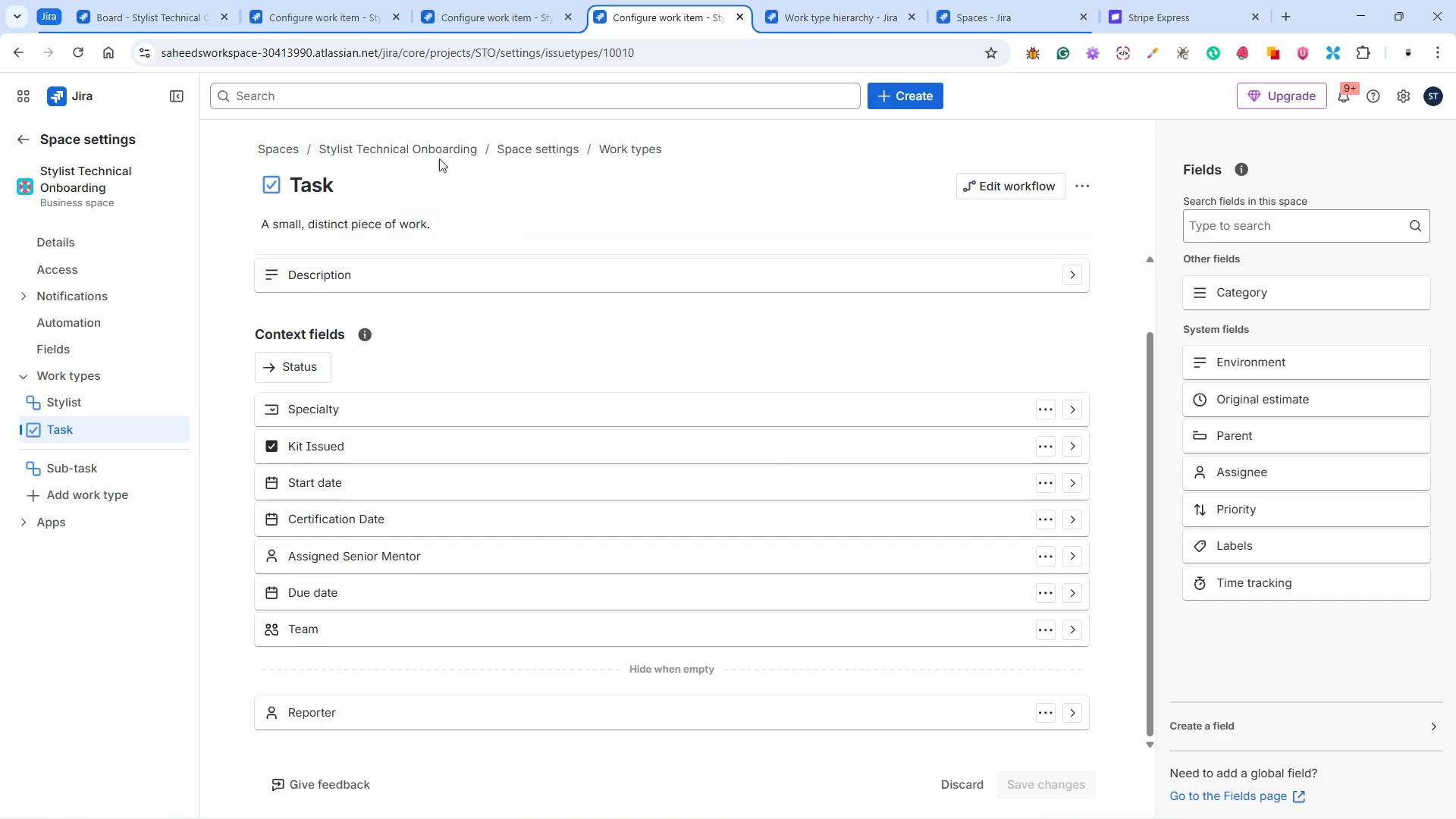 
left_click([309, 15])
 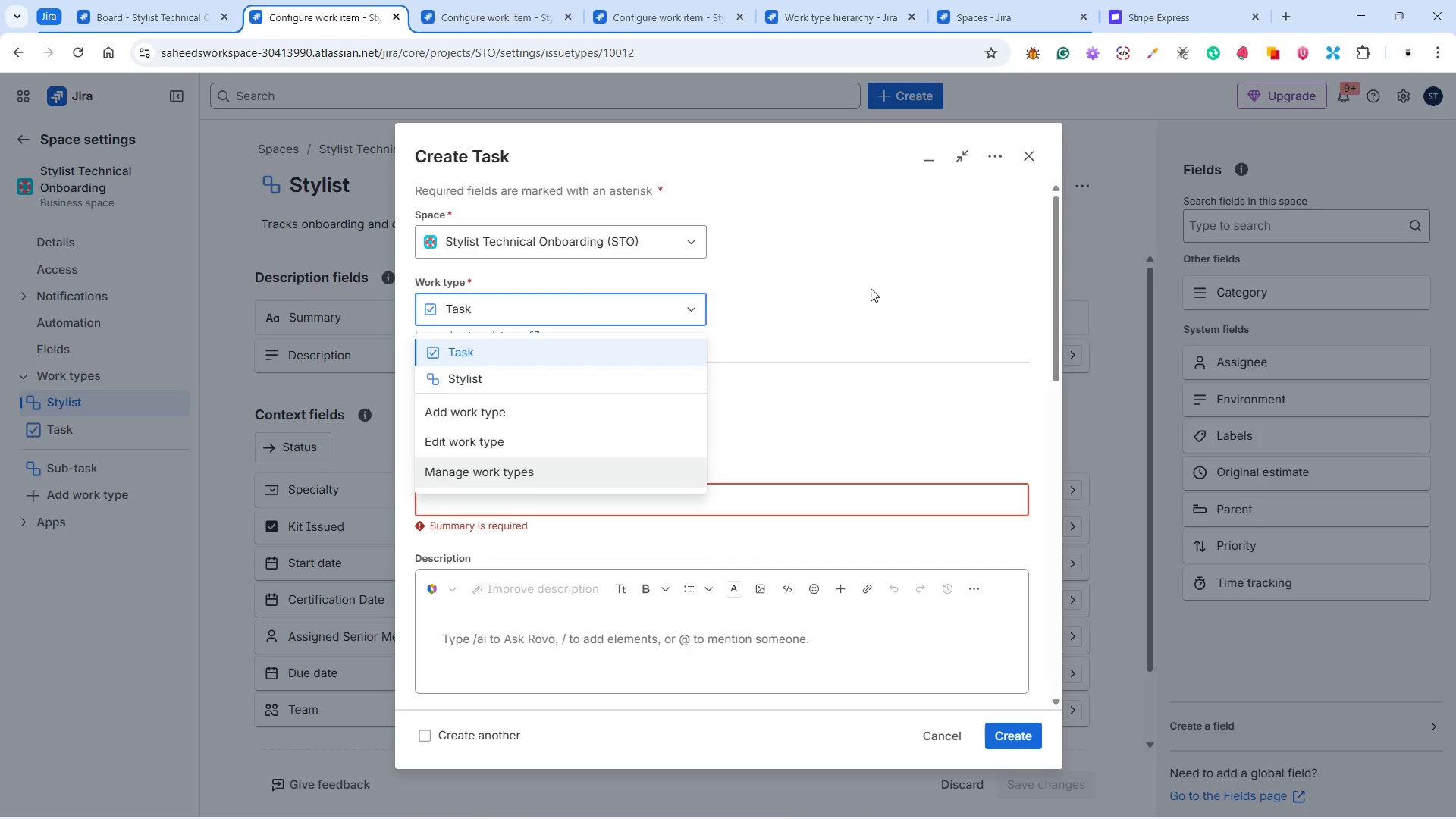 
left_click([893, 287])
 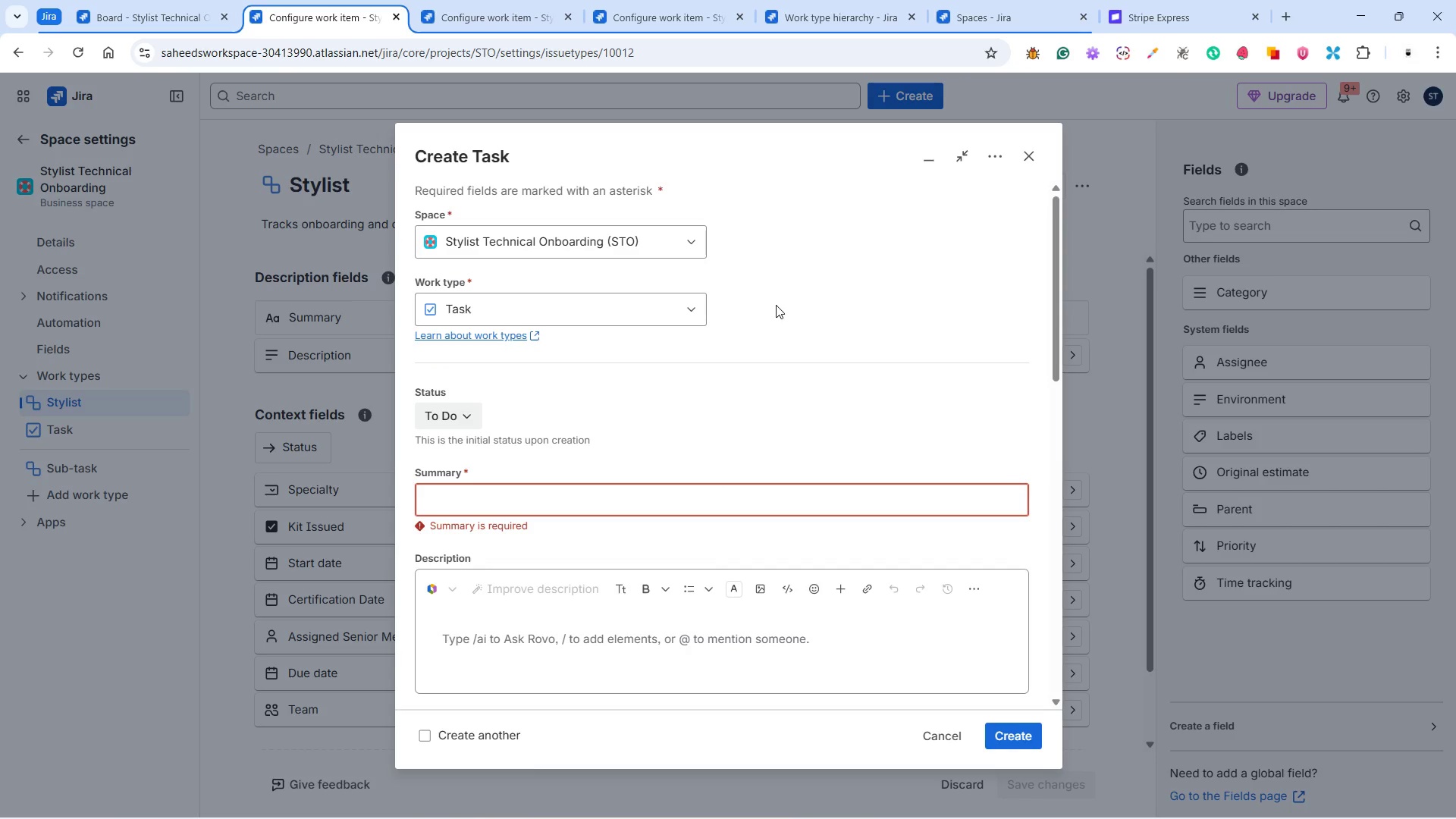 
scroll: coordinate [776, 304], scroll_direction: down, amount: 2.0
 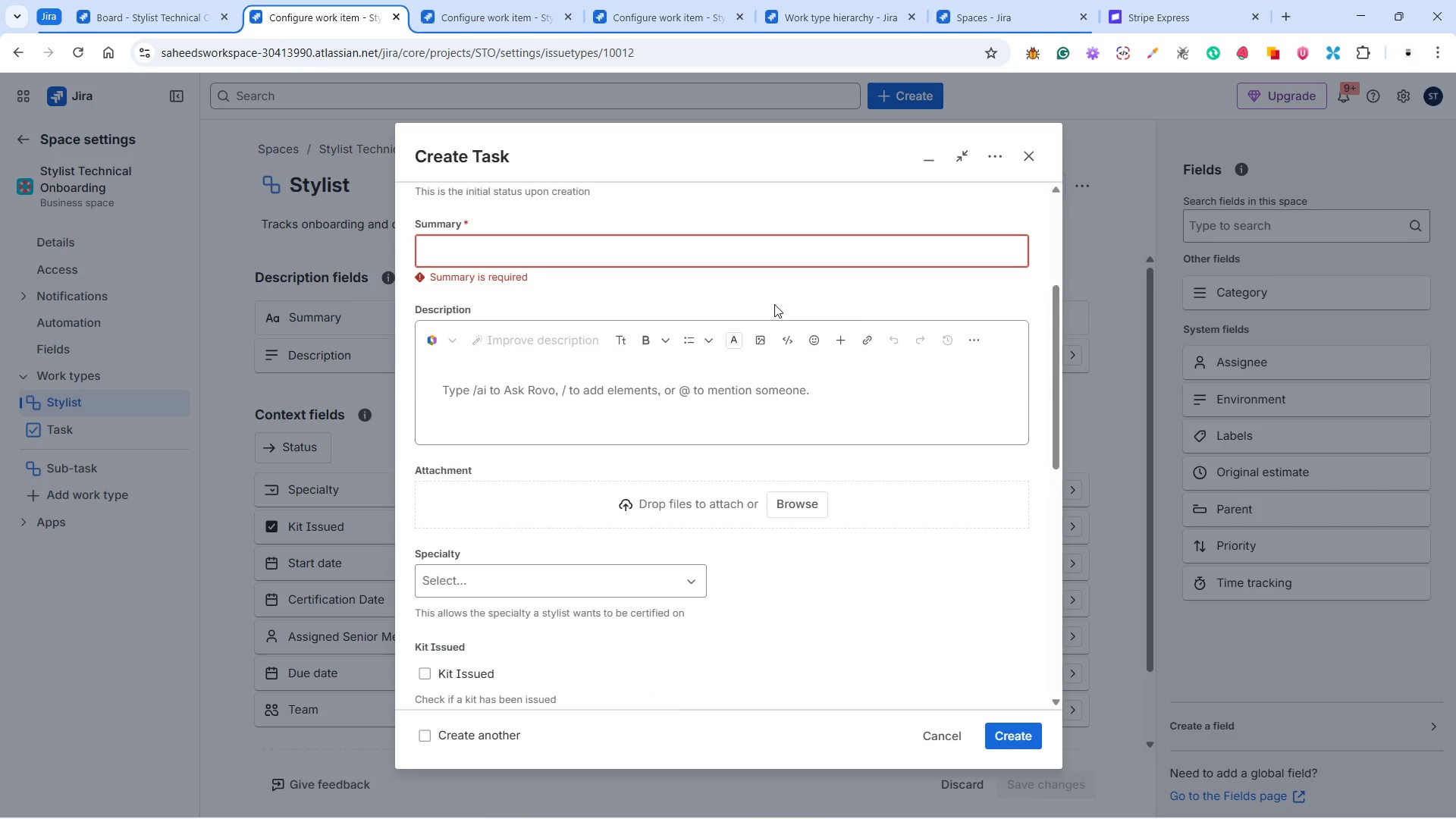 
scroll: coordinate [774, 304], scroll_direction: up, amount: 2.0
 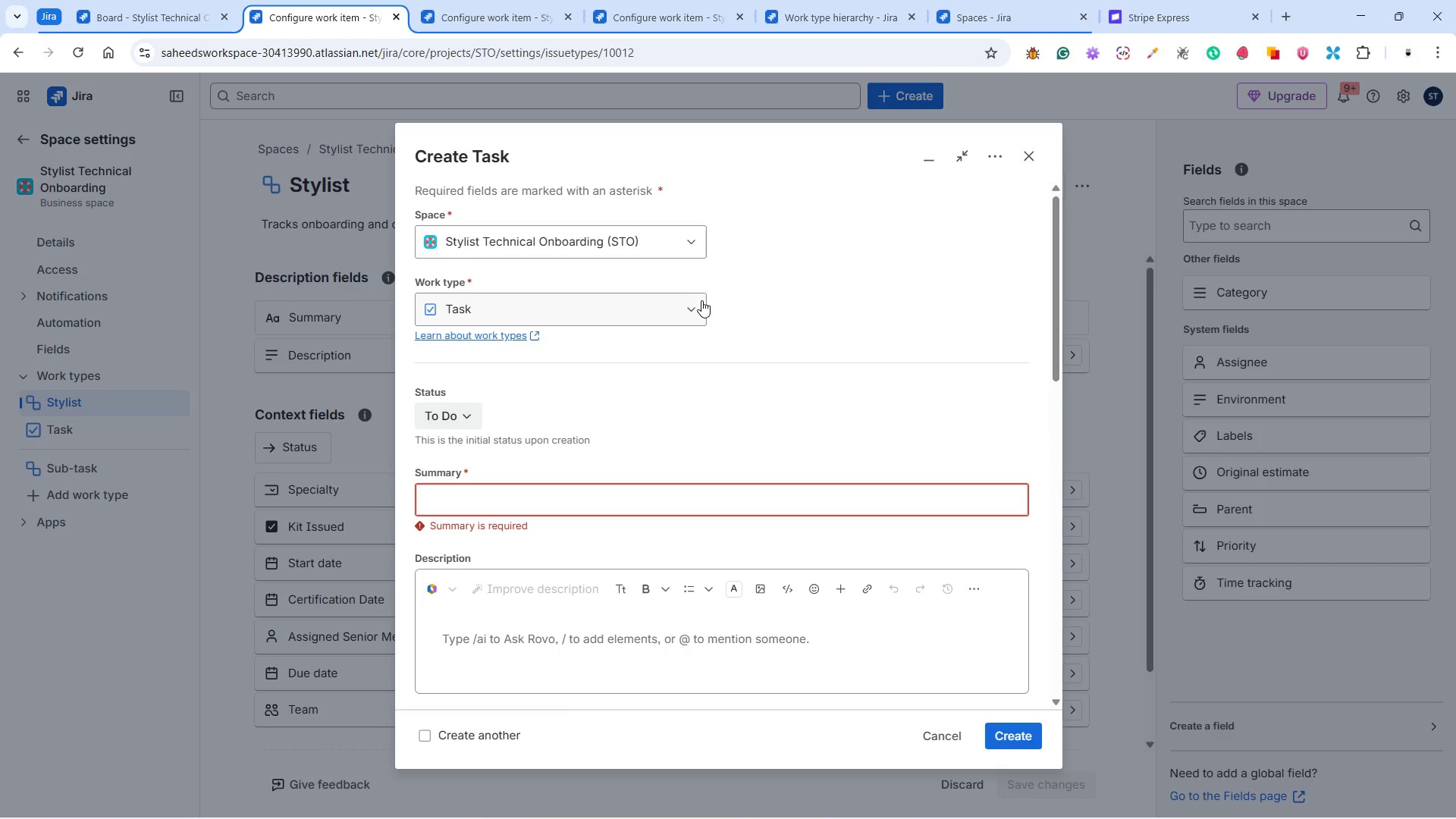 
left_click([701, 300])
 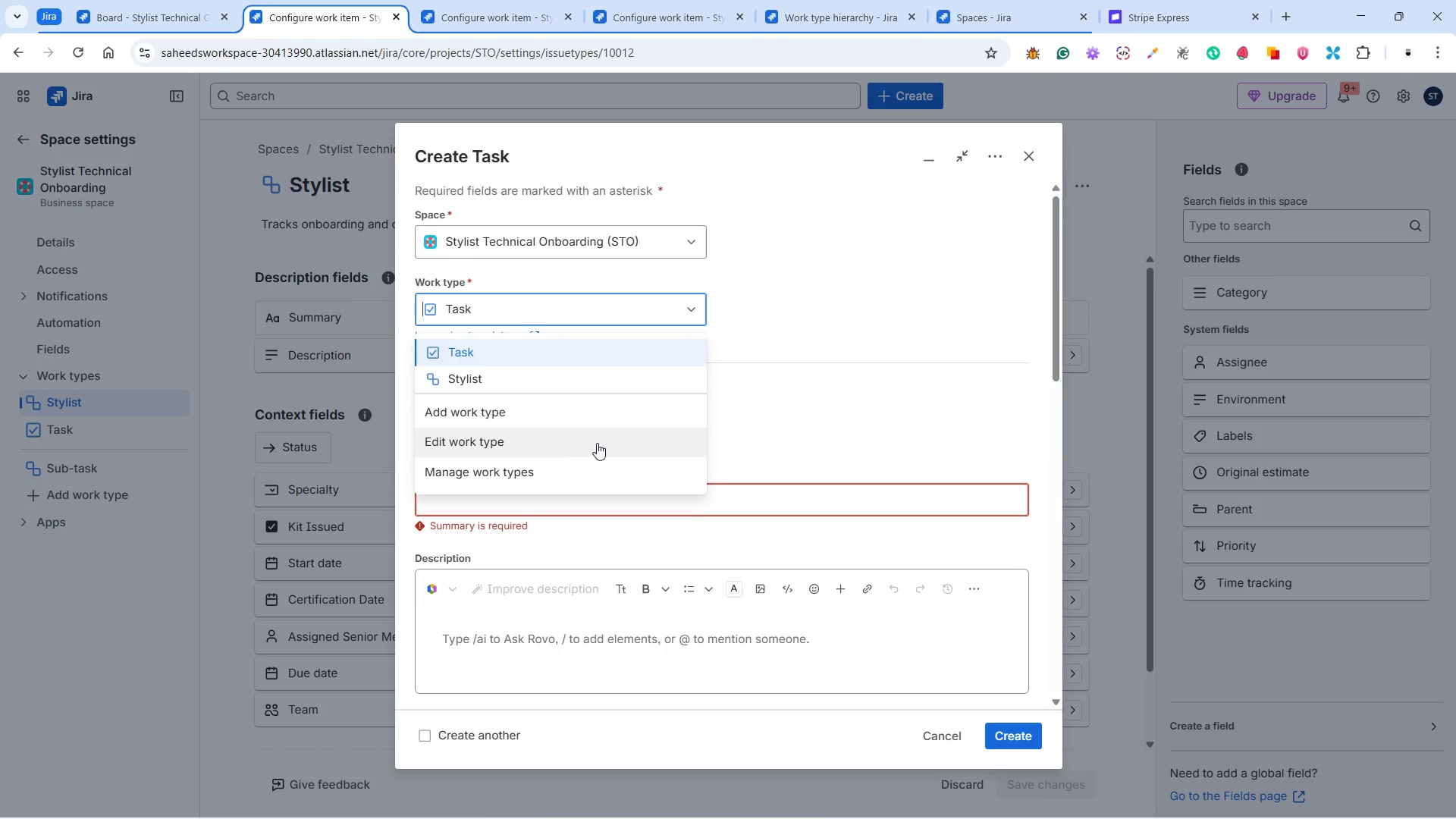 
left_click([597, 443])
 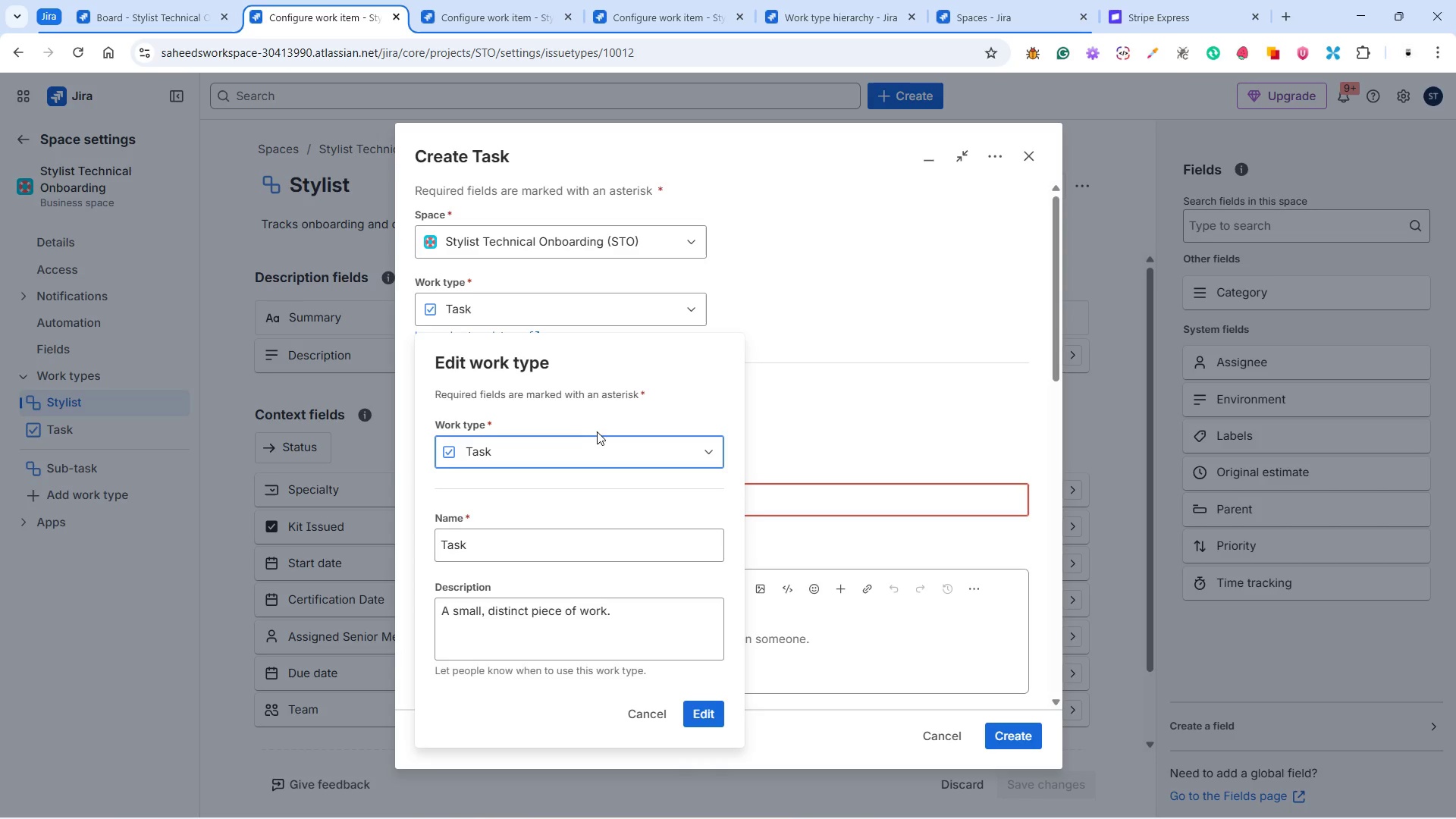 
scroll: coordinate [647, 562], scroll_direction: down, amount: 5.0
 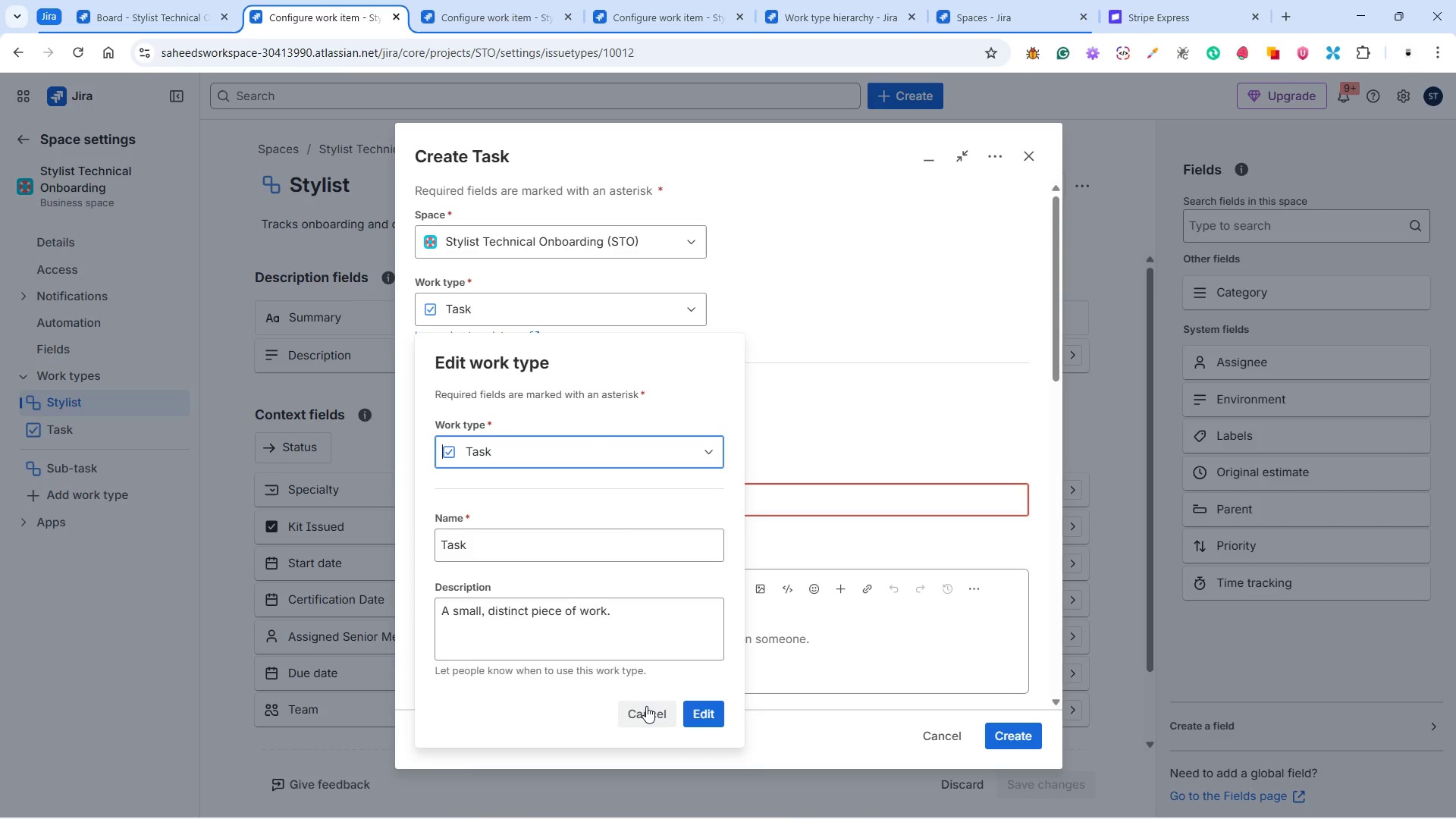 
left_click([661, 443])
 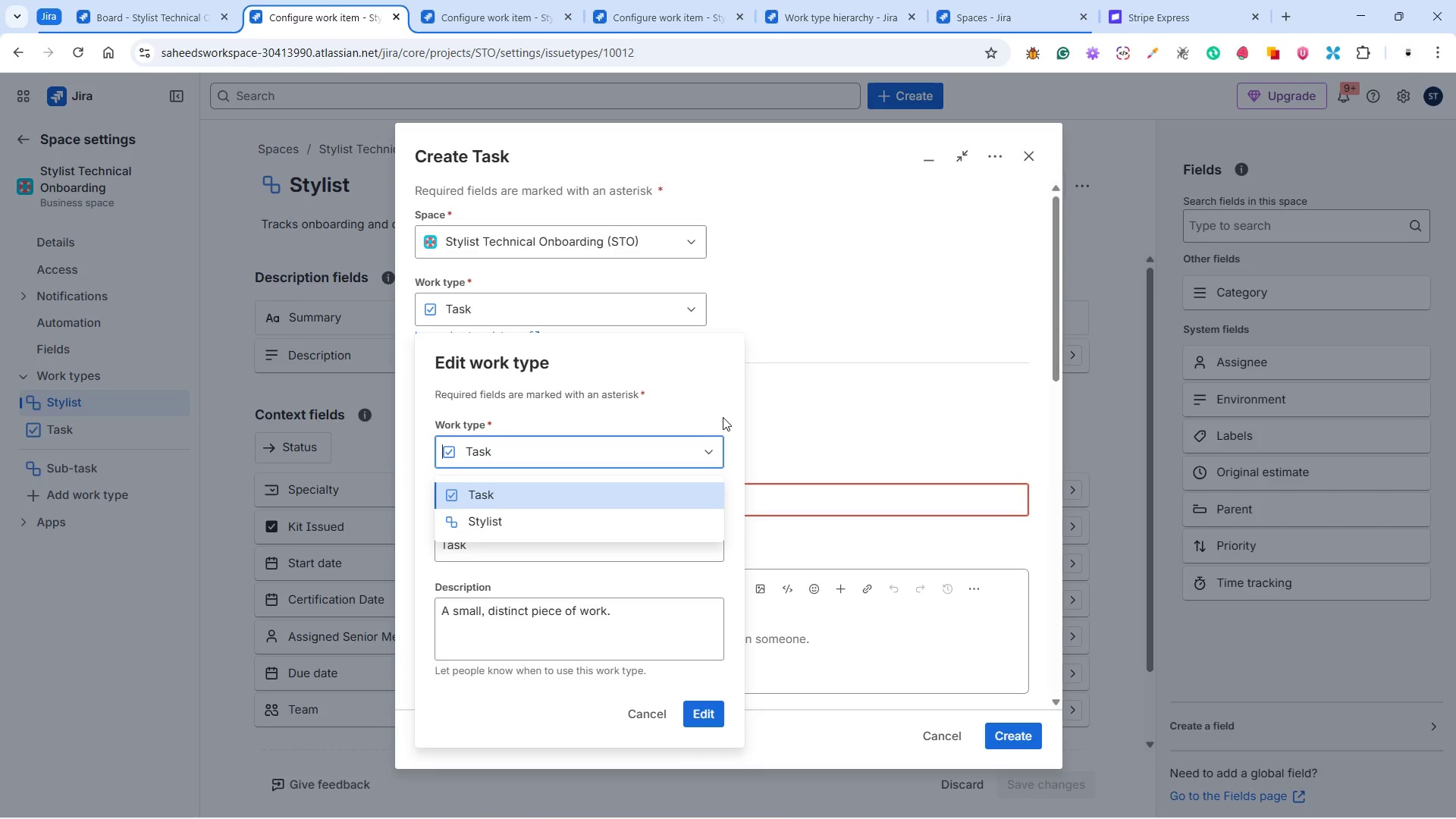 
wait(5.89)
 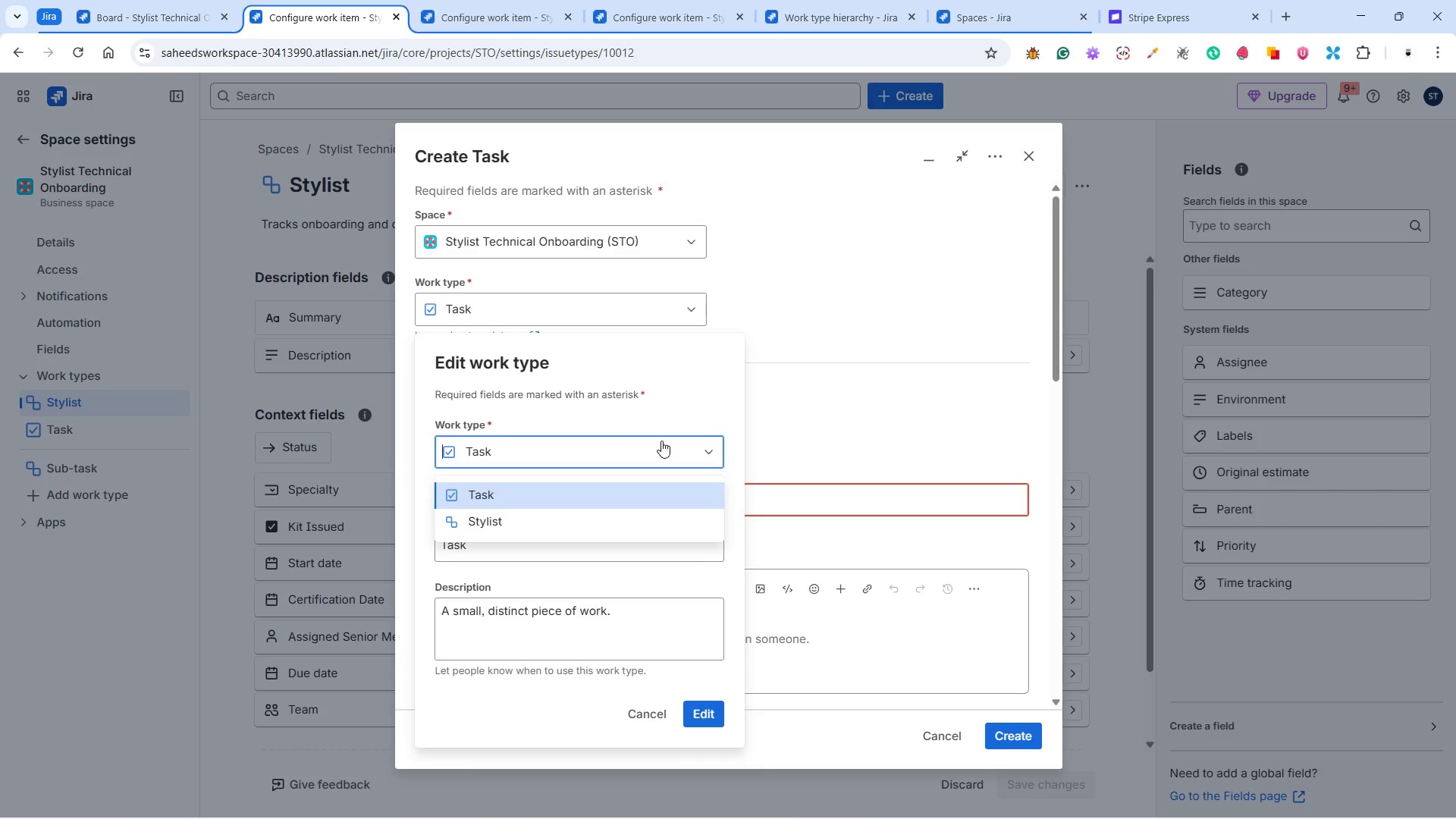 
left_click([624, 513])
 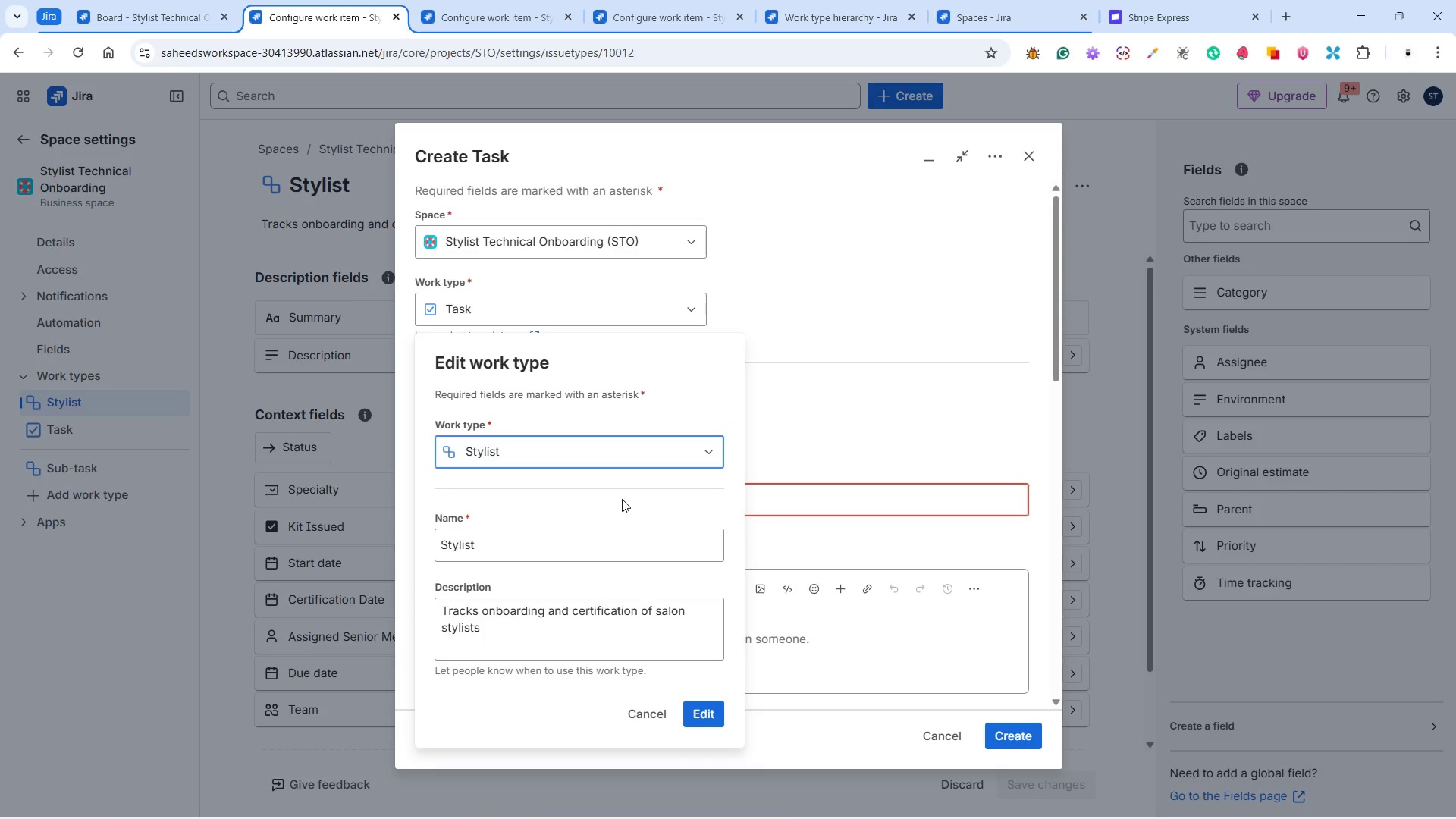 
scroll: coordinate [622, 499], scroll_direction: down, amount: 3.0
 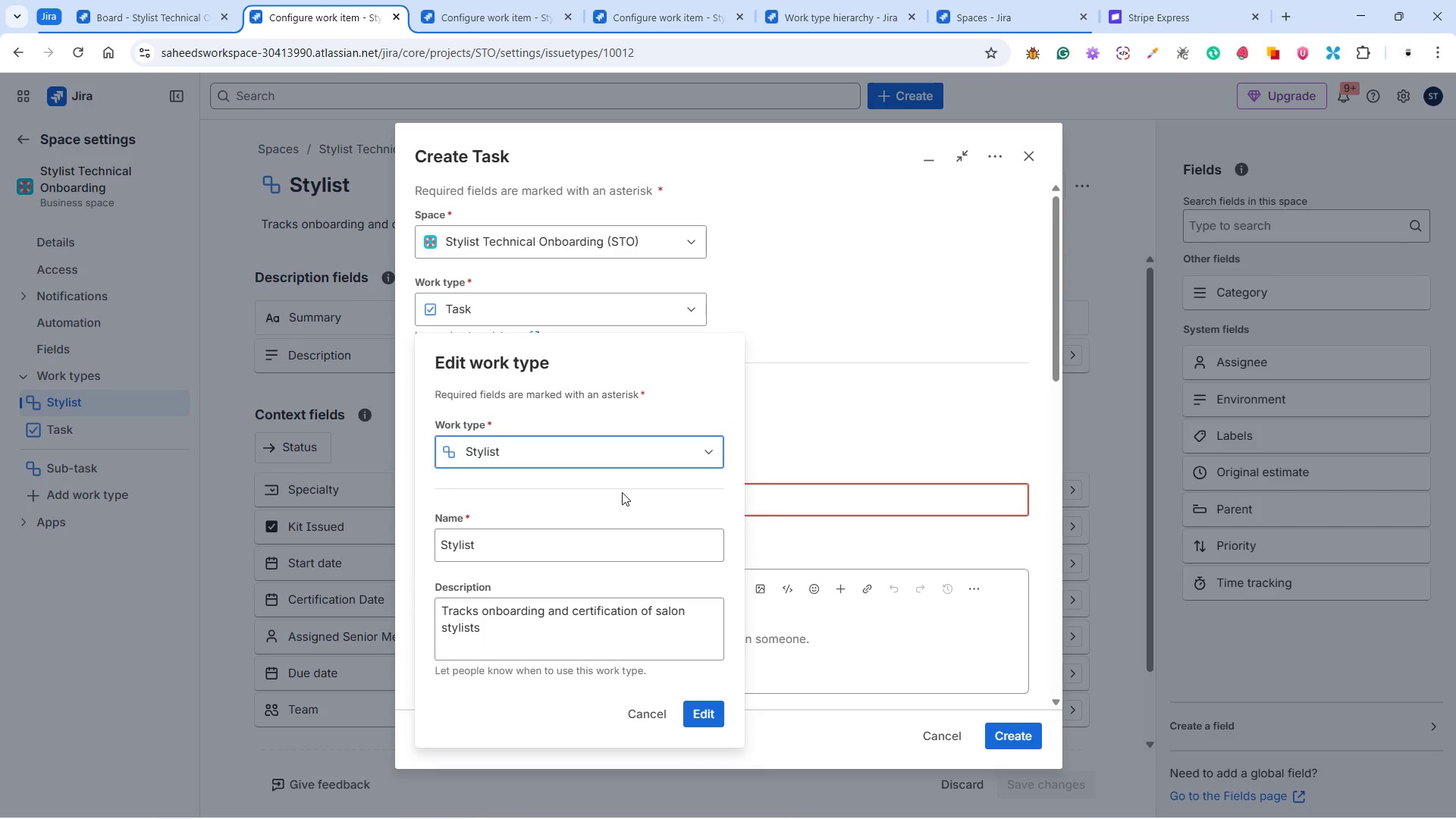 
scroll: coordinate [622, 491], scroll_direction: up, amount: 1.0
 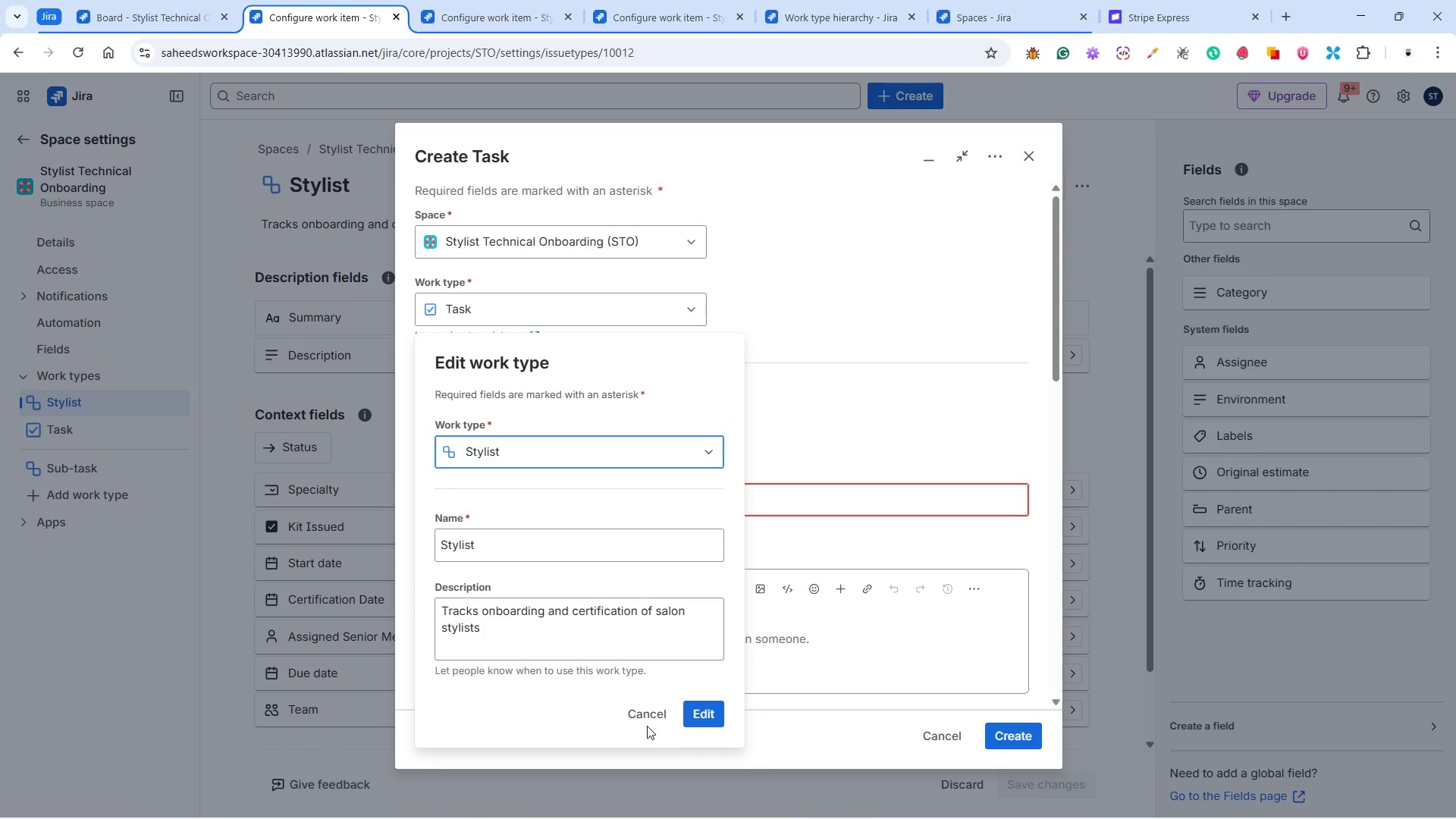 
left_click([645, 710])
 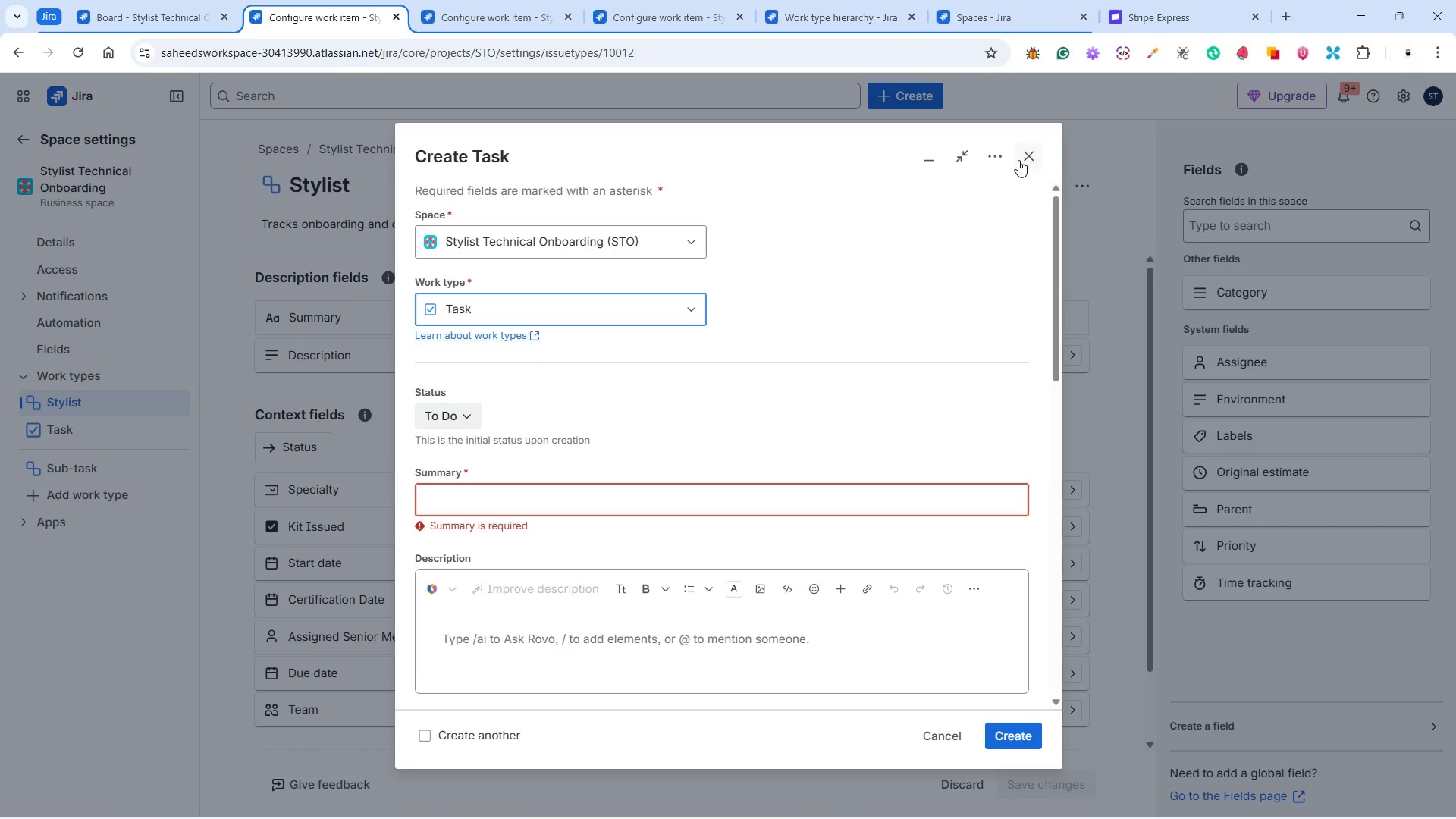 
left_click([999, 158])
 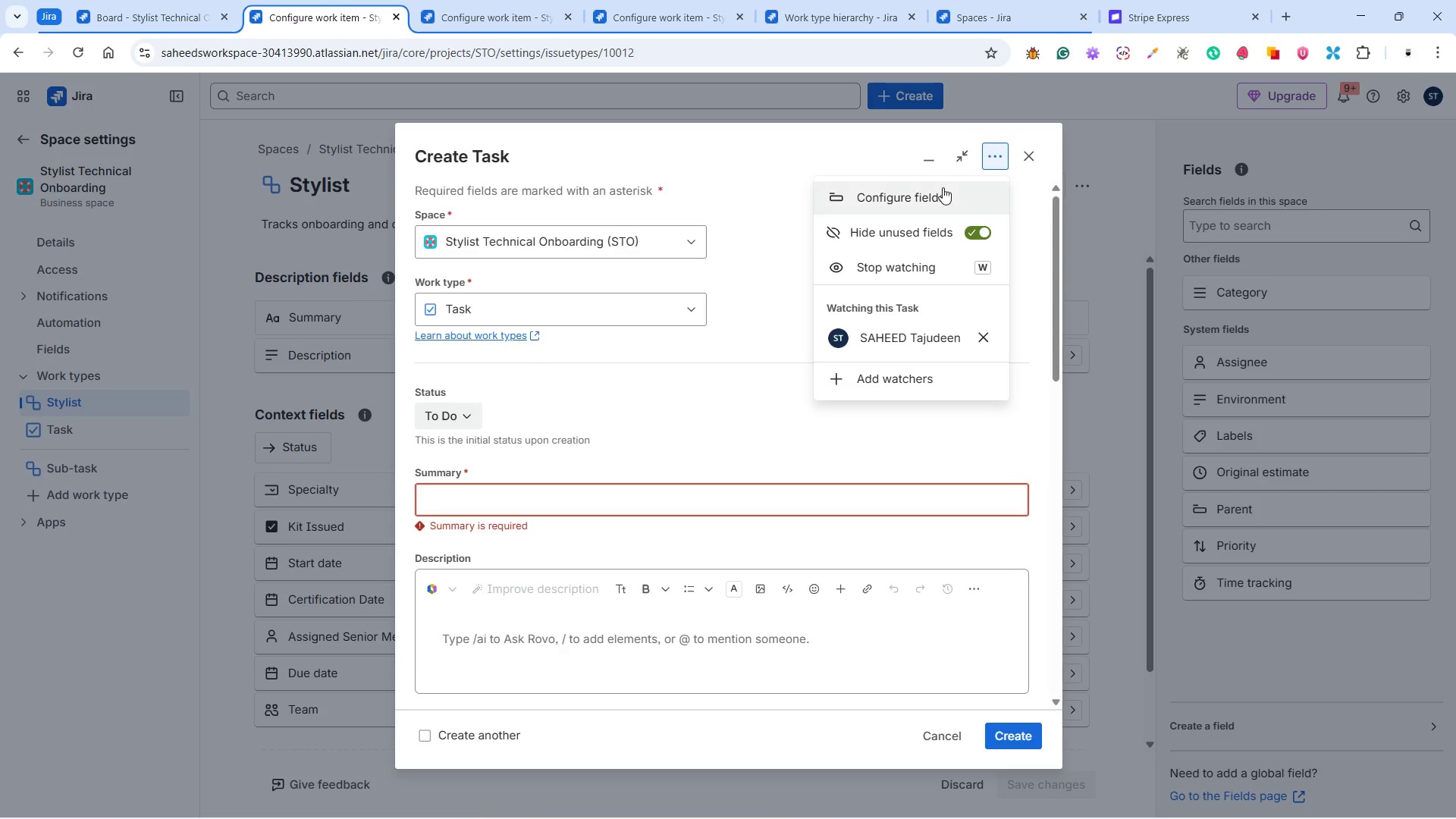 
left_click([942, 187])
 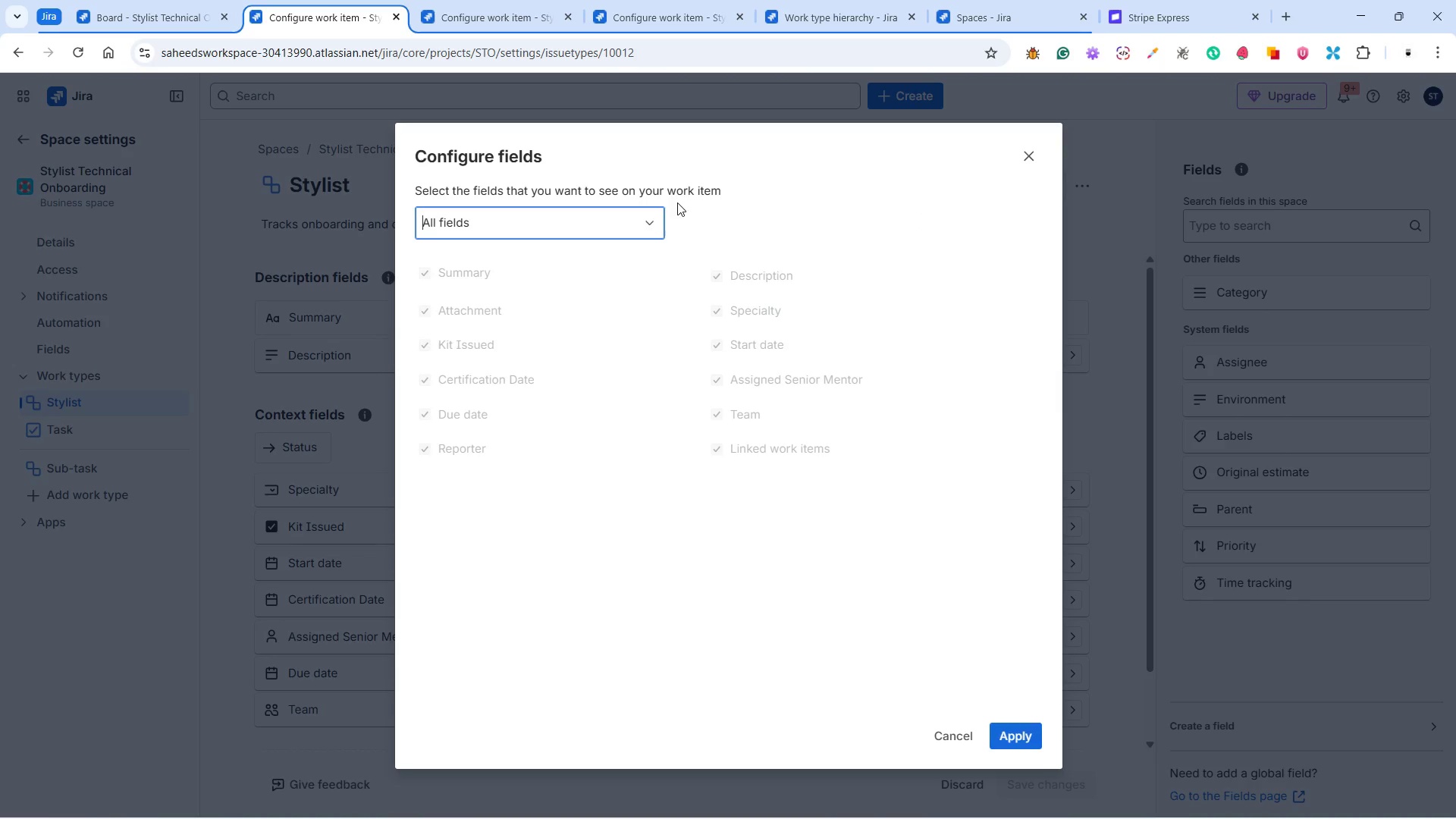 
left_click([588, 214])
 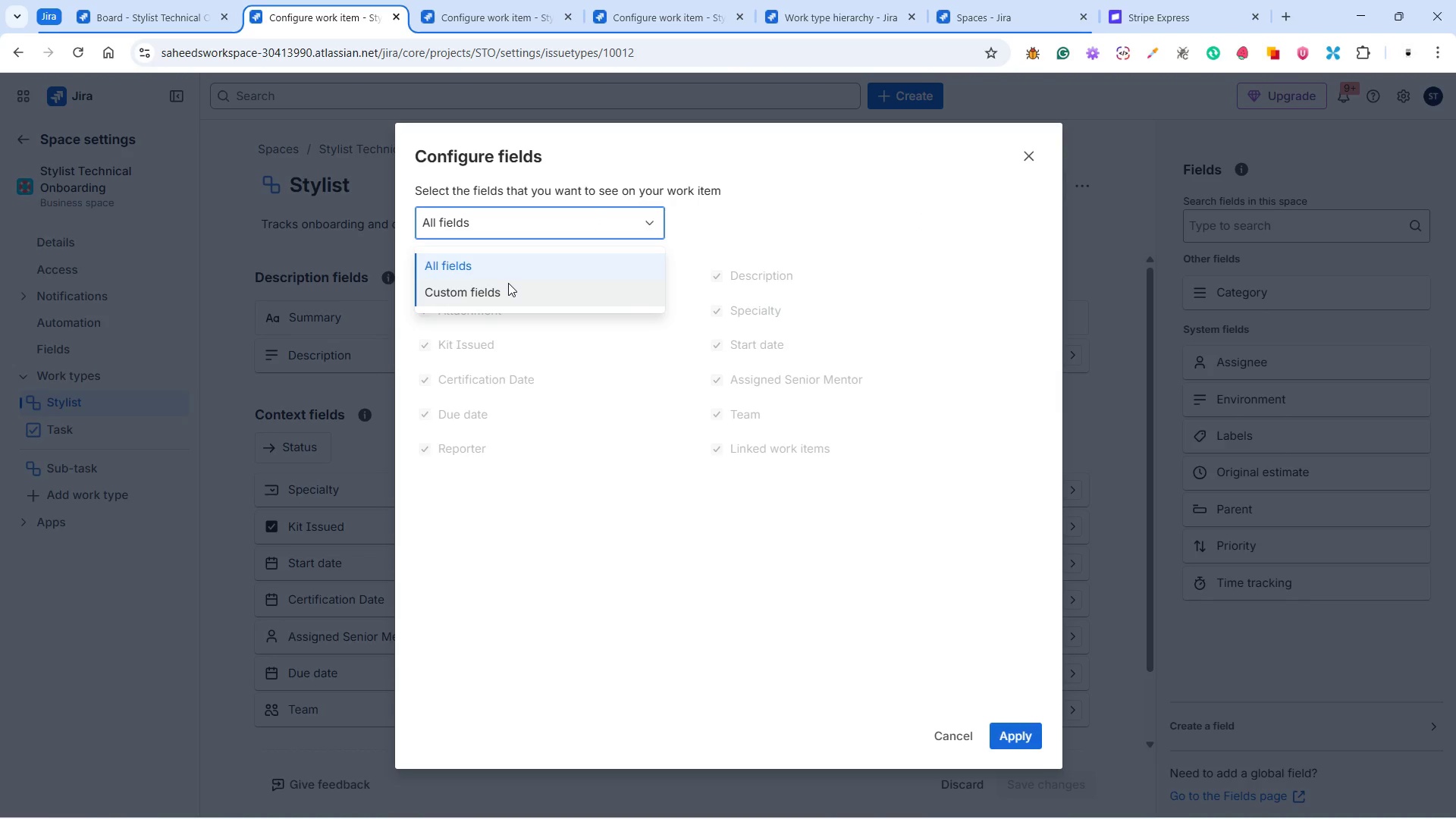 
left_click([508, 283])
 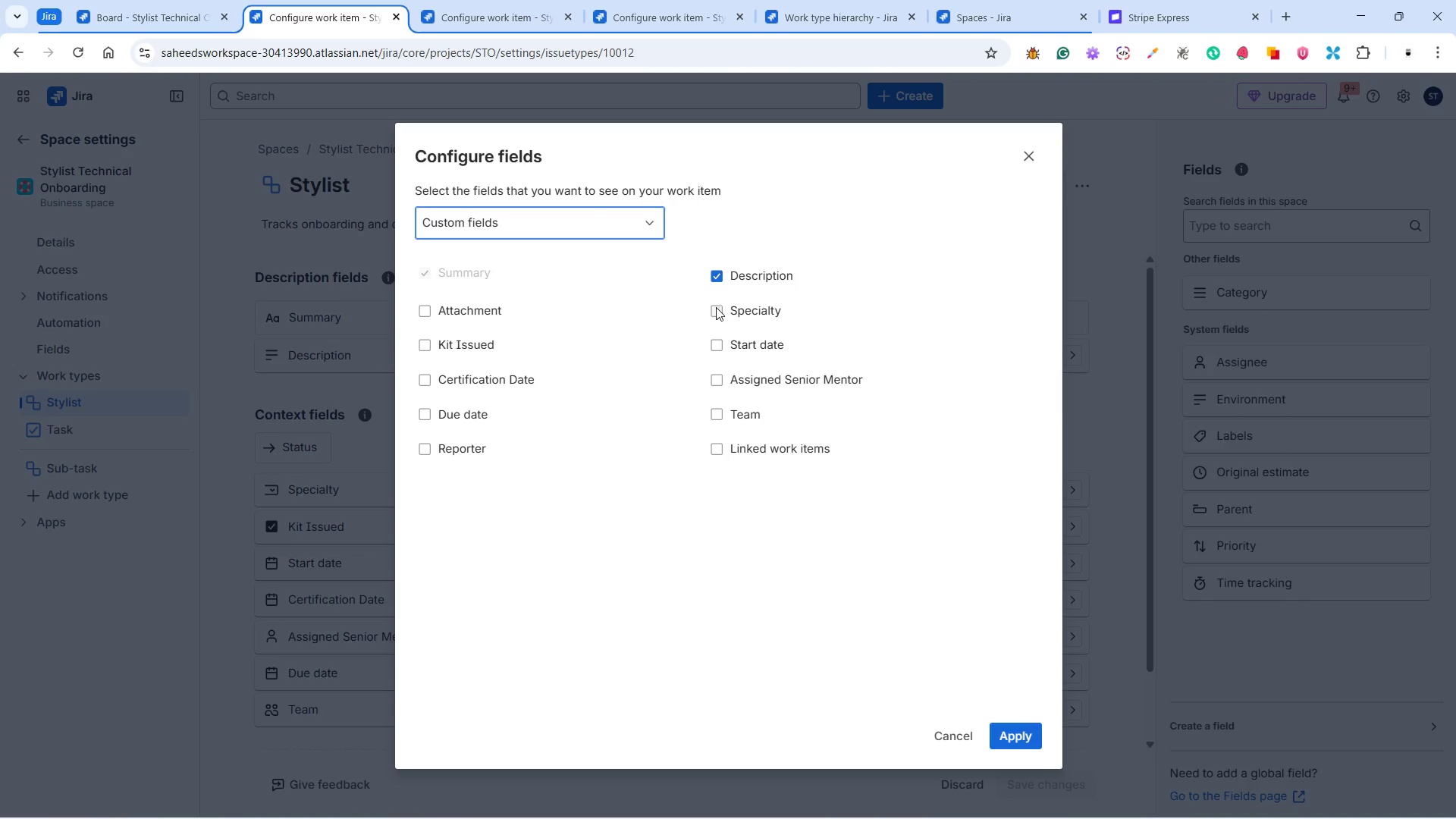 
left_click([444, 340])
 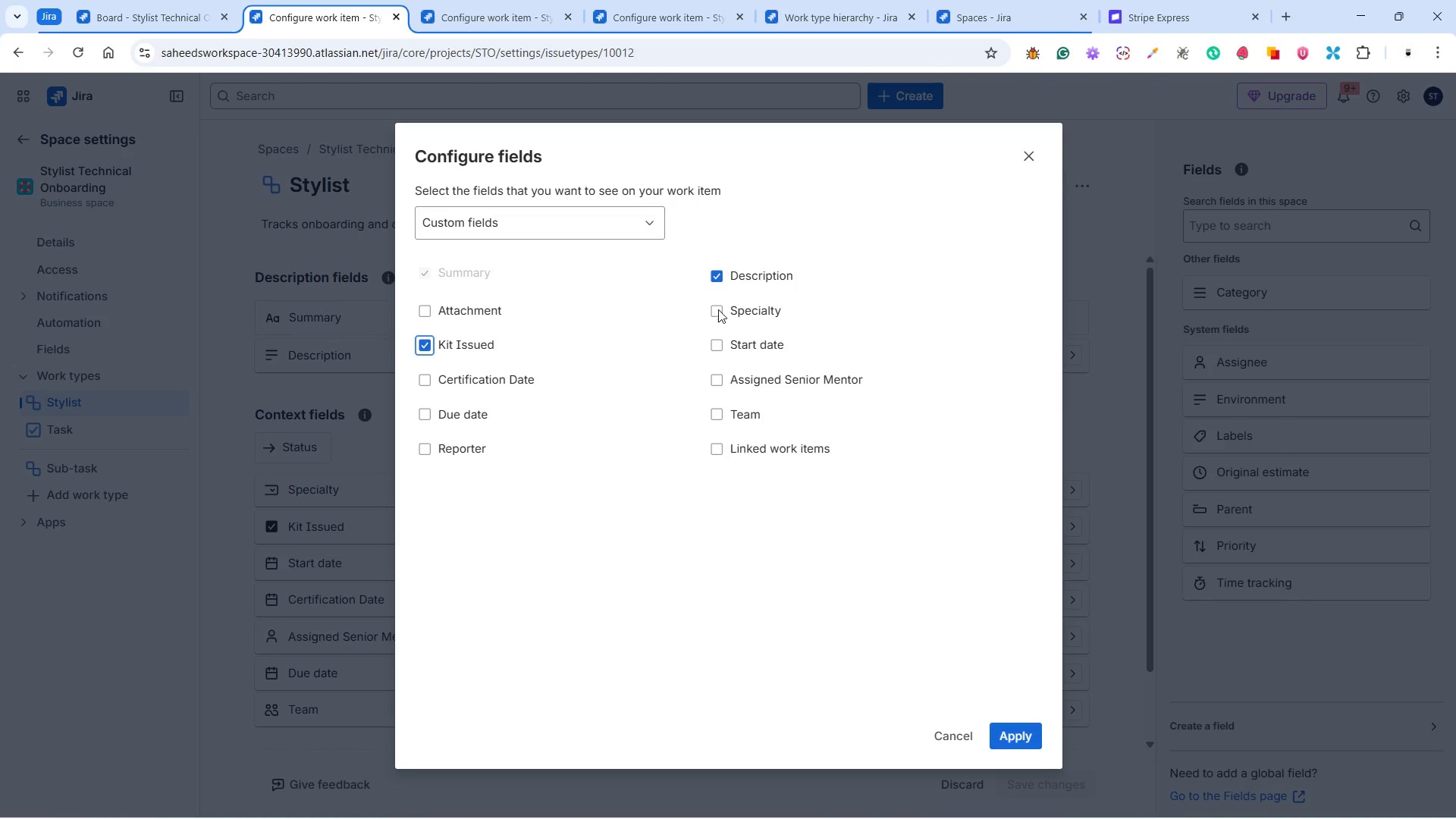 
left_click([720, 308])
 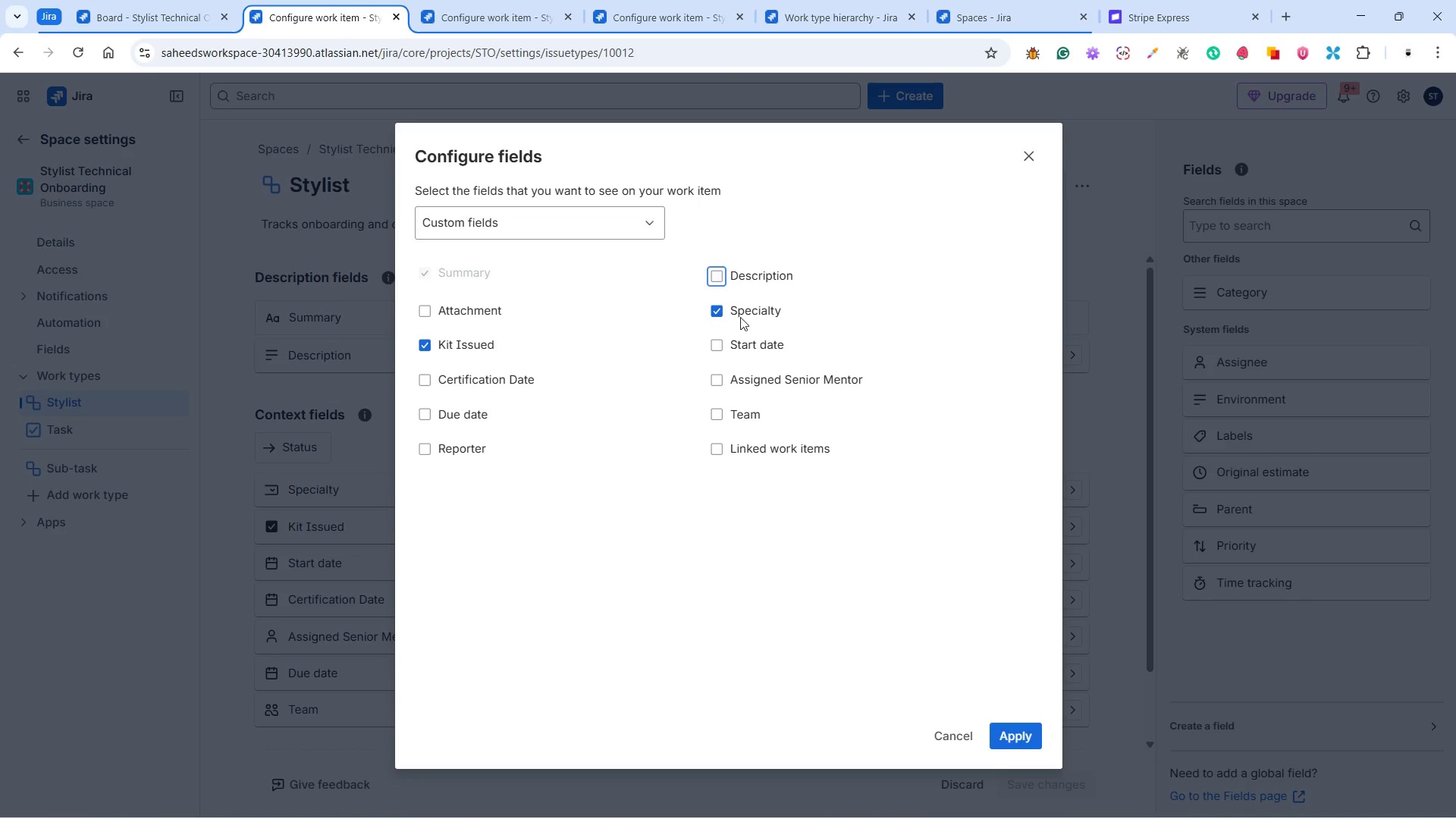 
left_click([722, 342])
 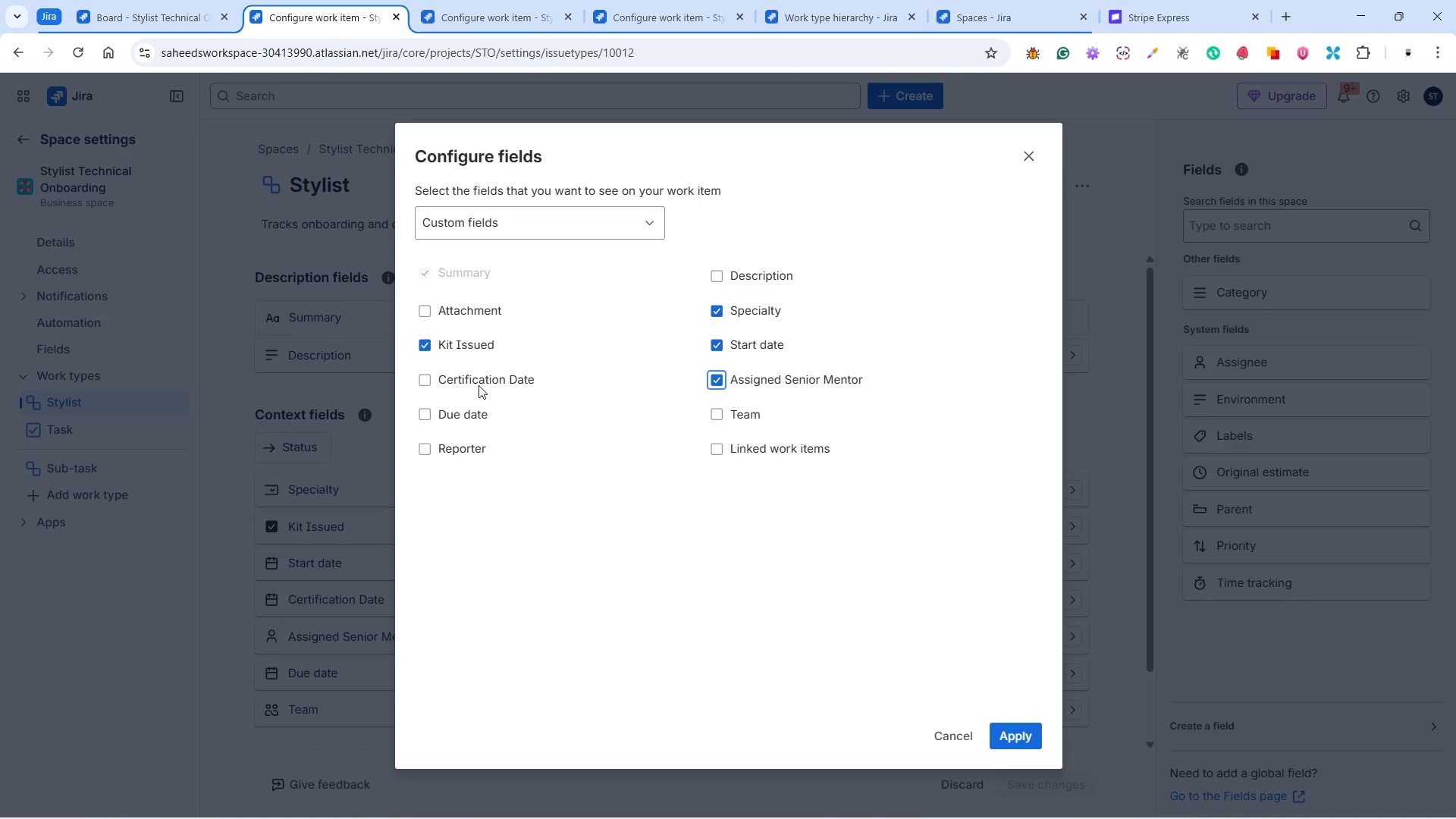 
left_click([428, 378])
 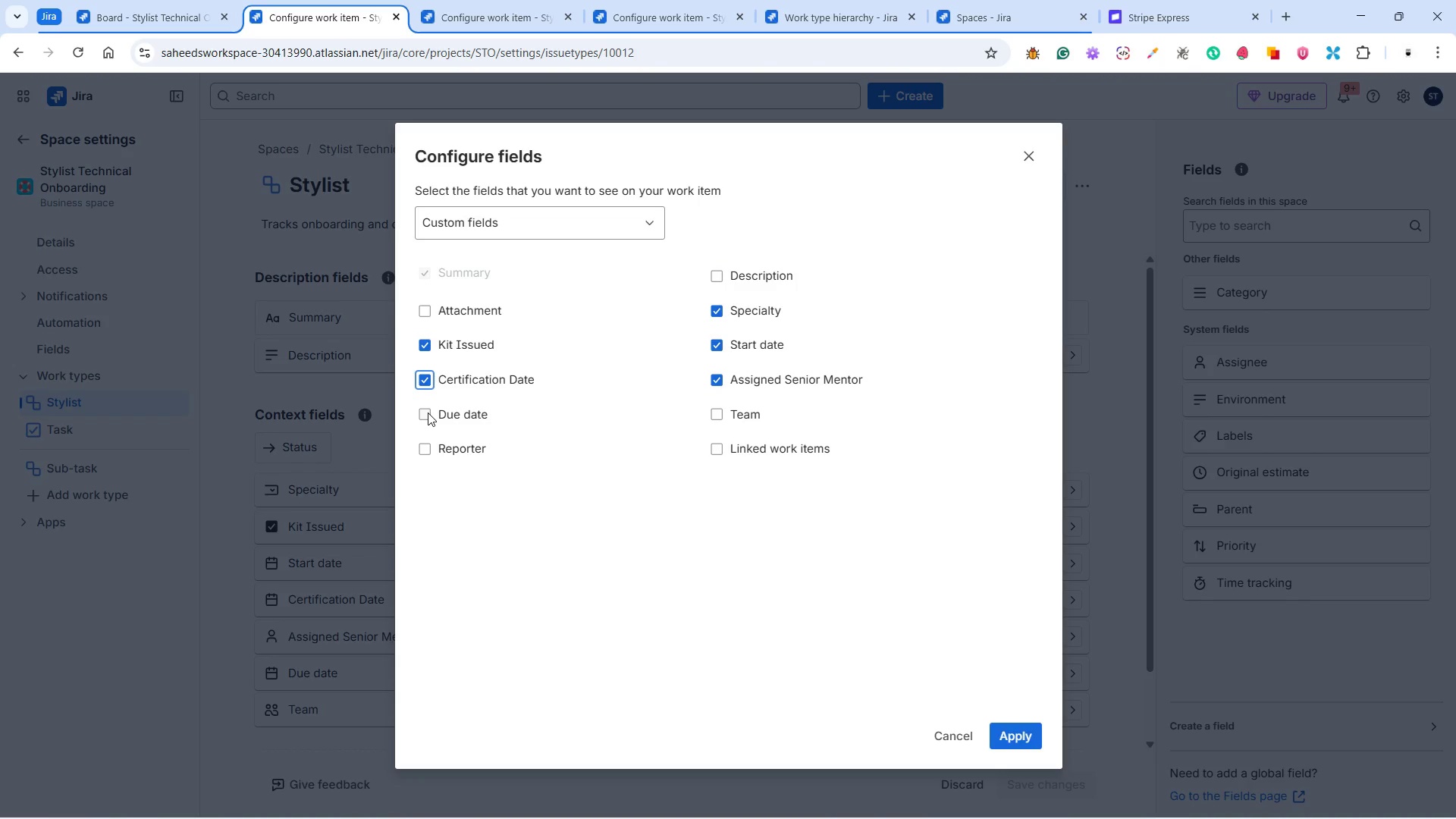 
left_click([428, 413])
 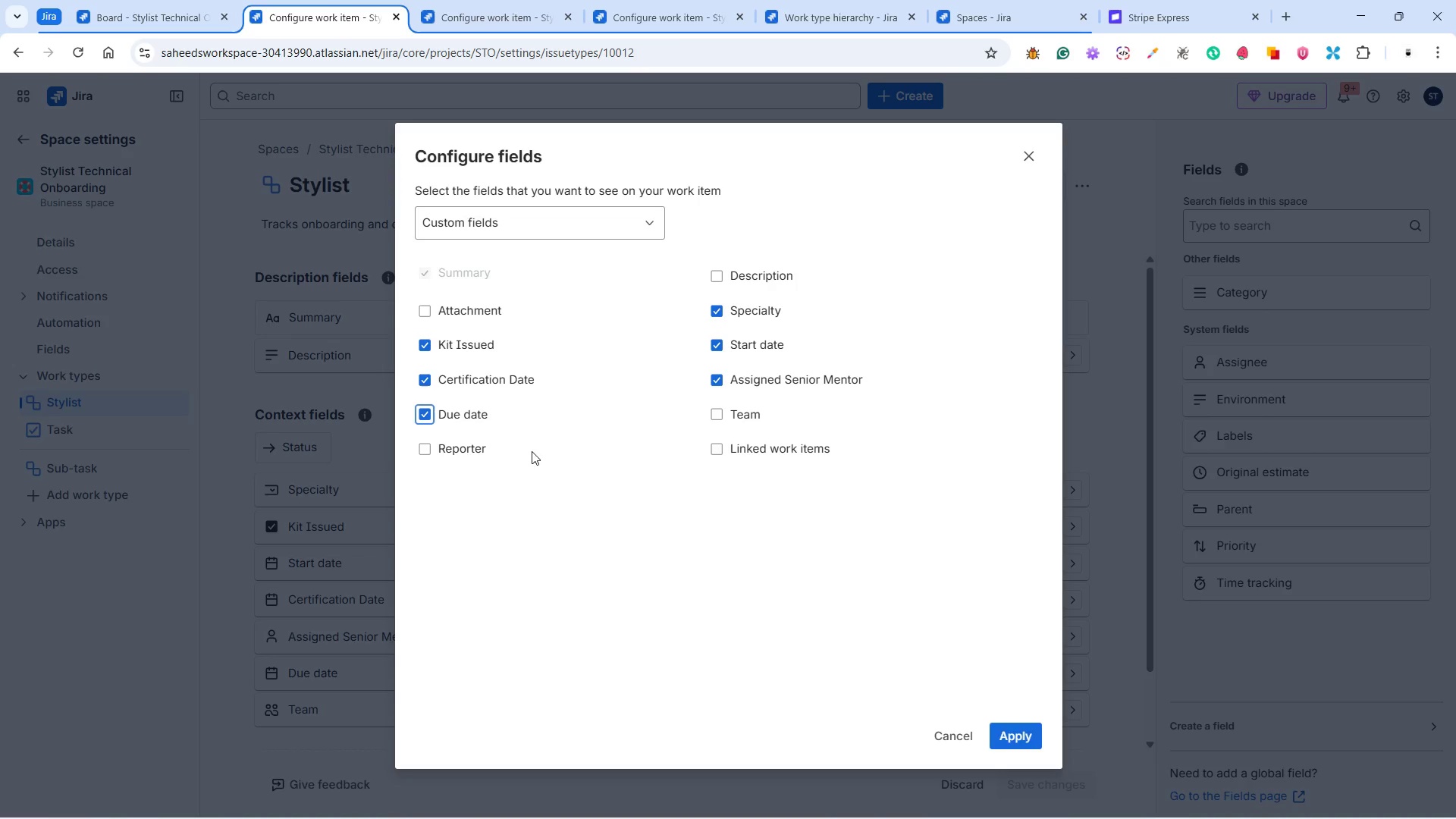 
left_click([420, 451])
 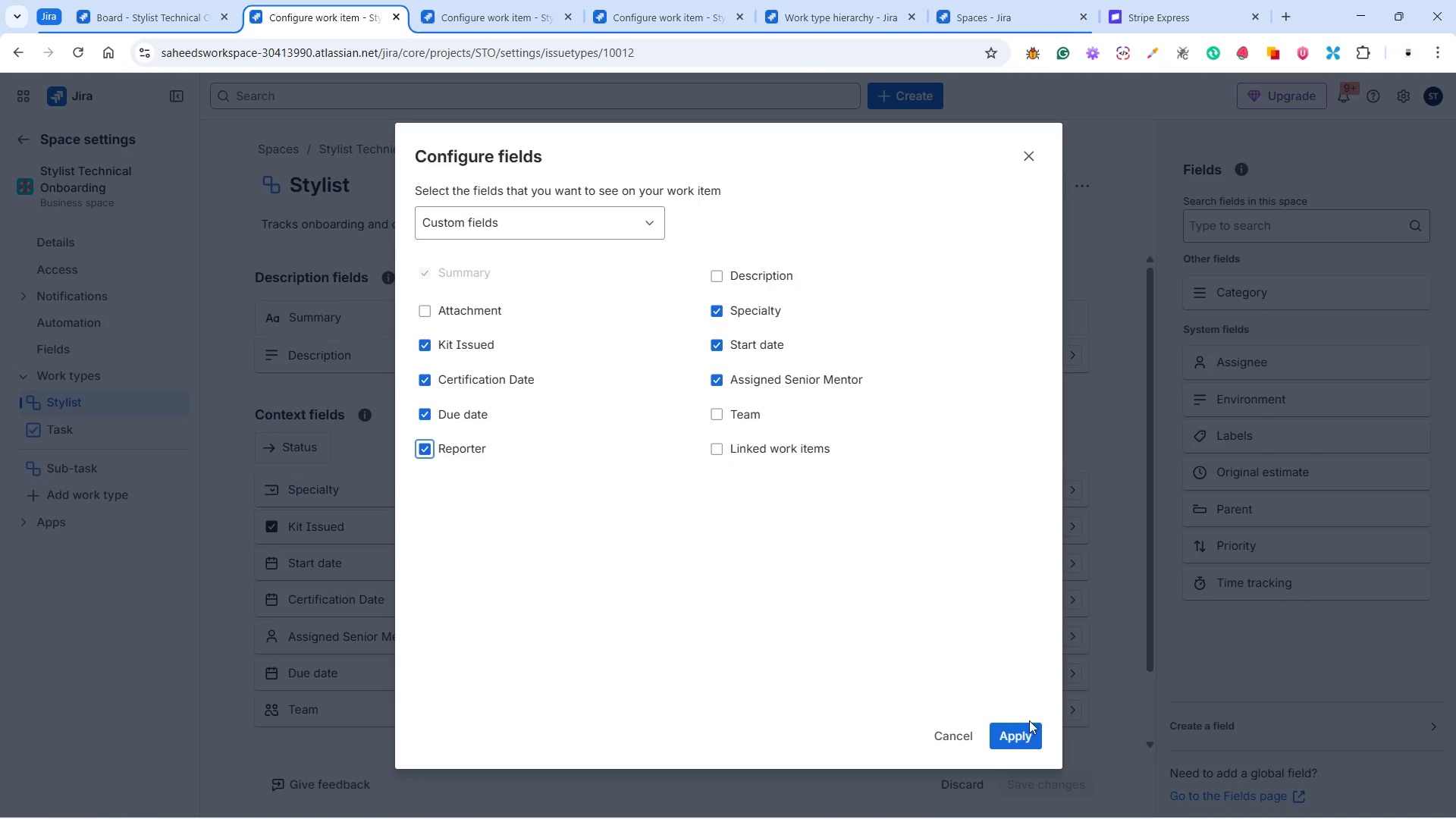 
left_click([1014, 733])
 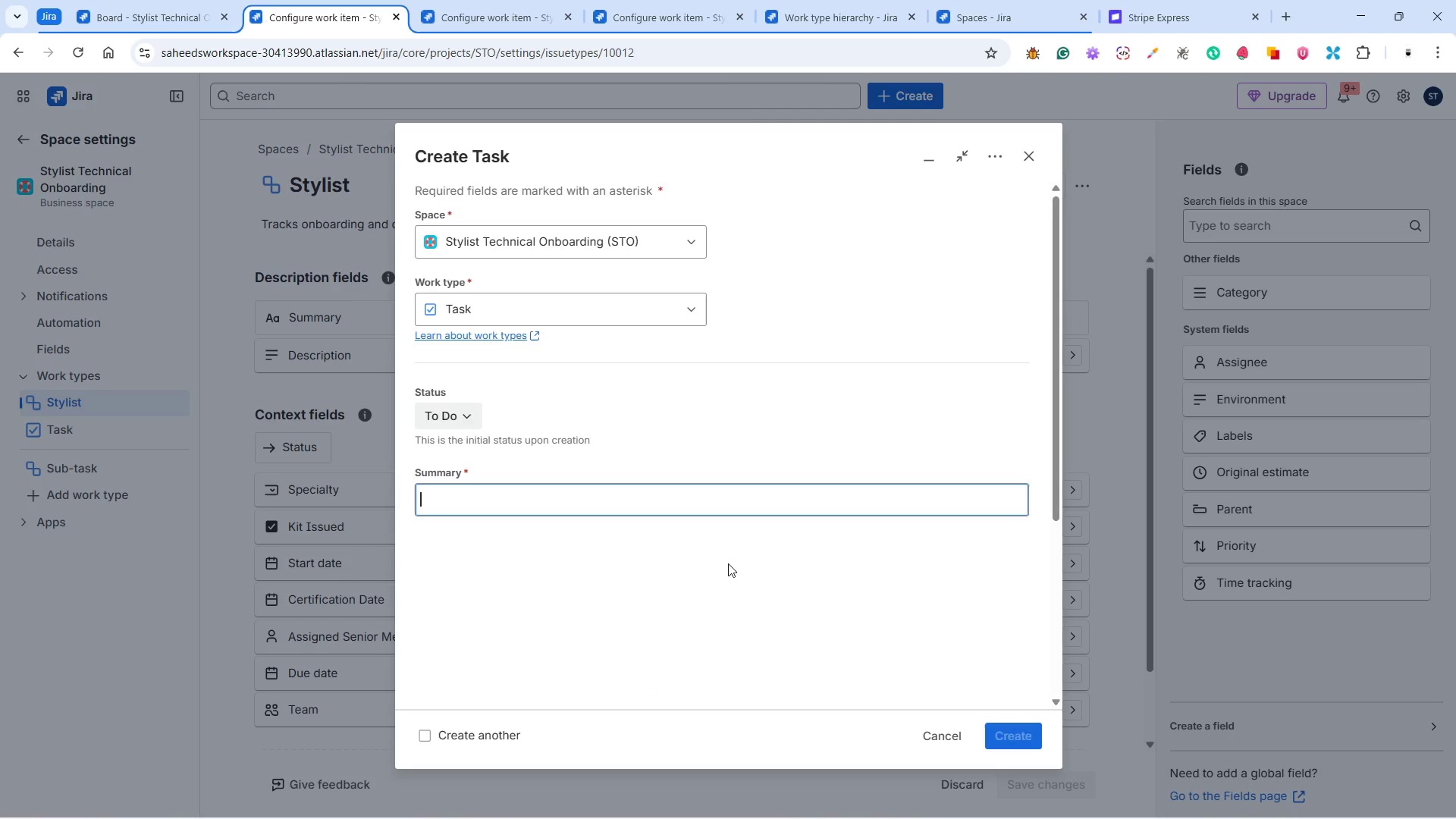 
scroll: coordinate [723, 549], scroll_direction: down, amount: 7.0
 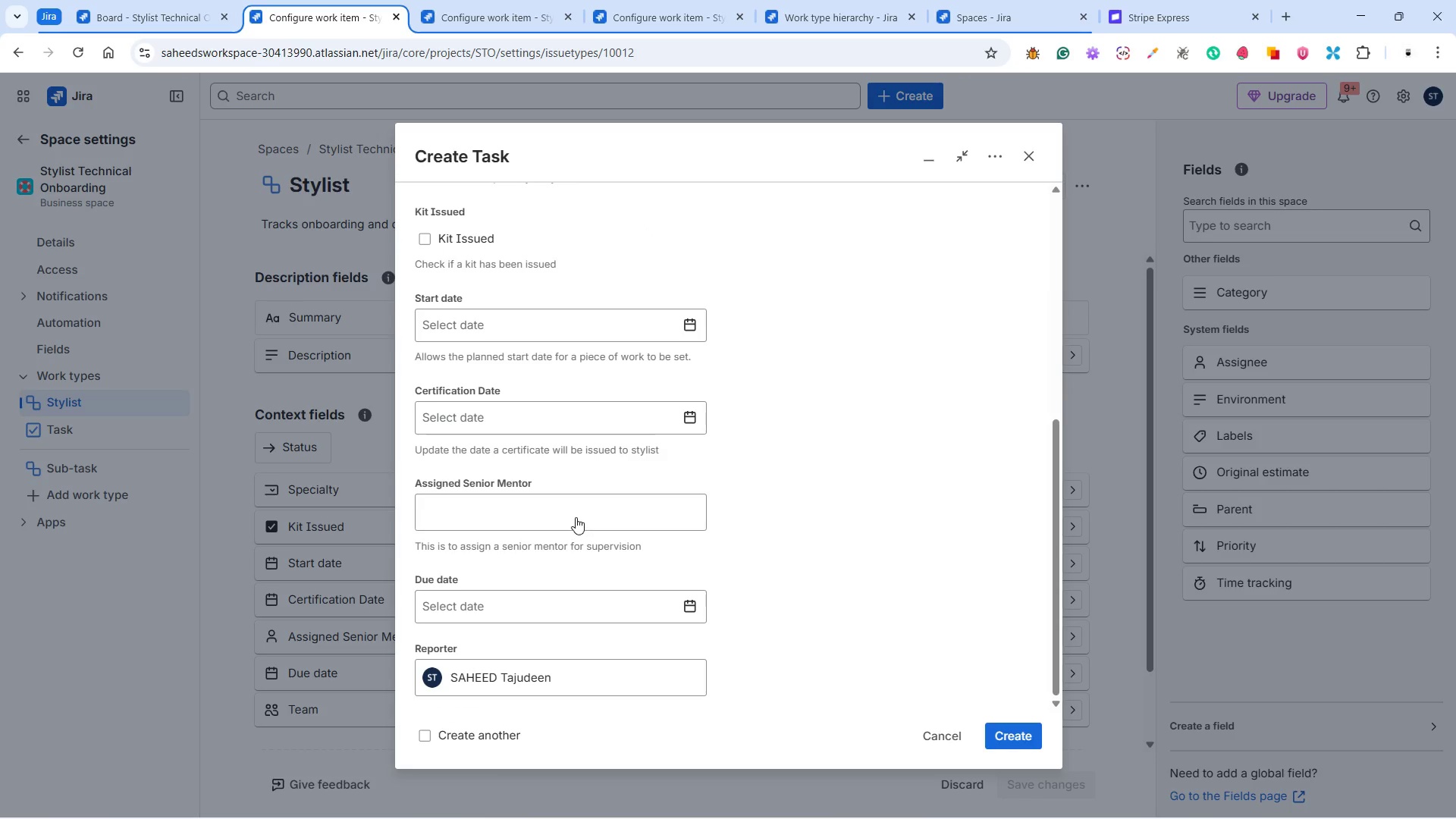 
left_click([576, 517])
 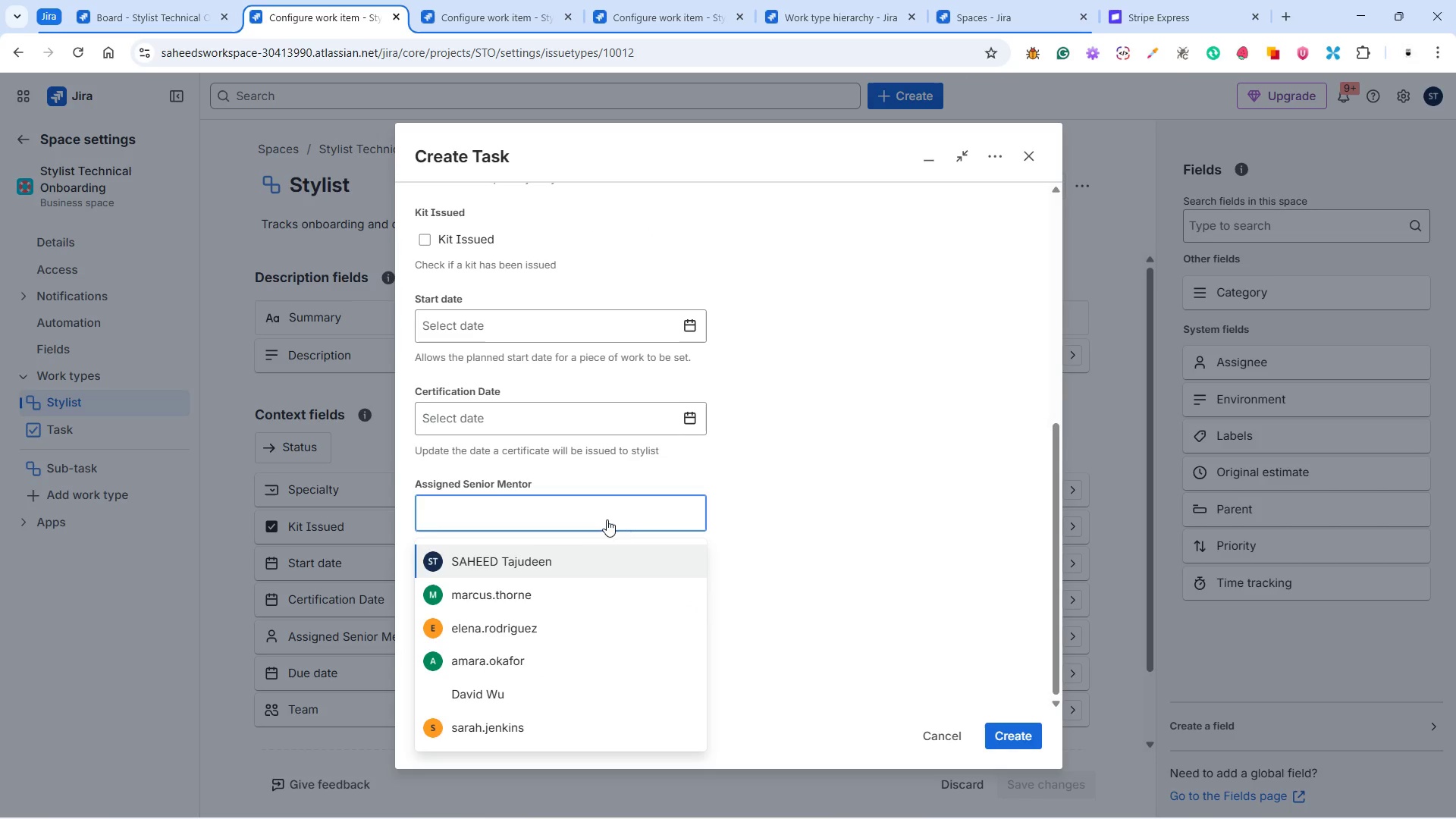 
scroll: coordinate [595, 655], scroll_direction: down, amount: 4.0
 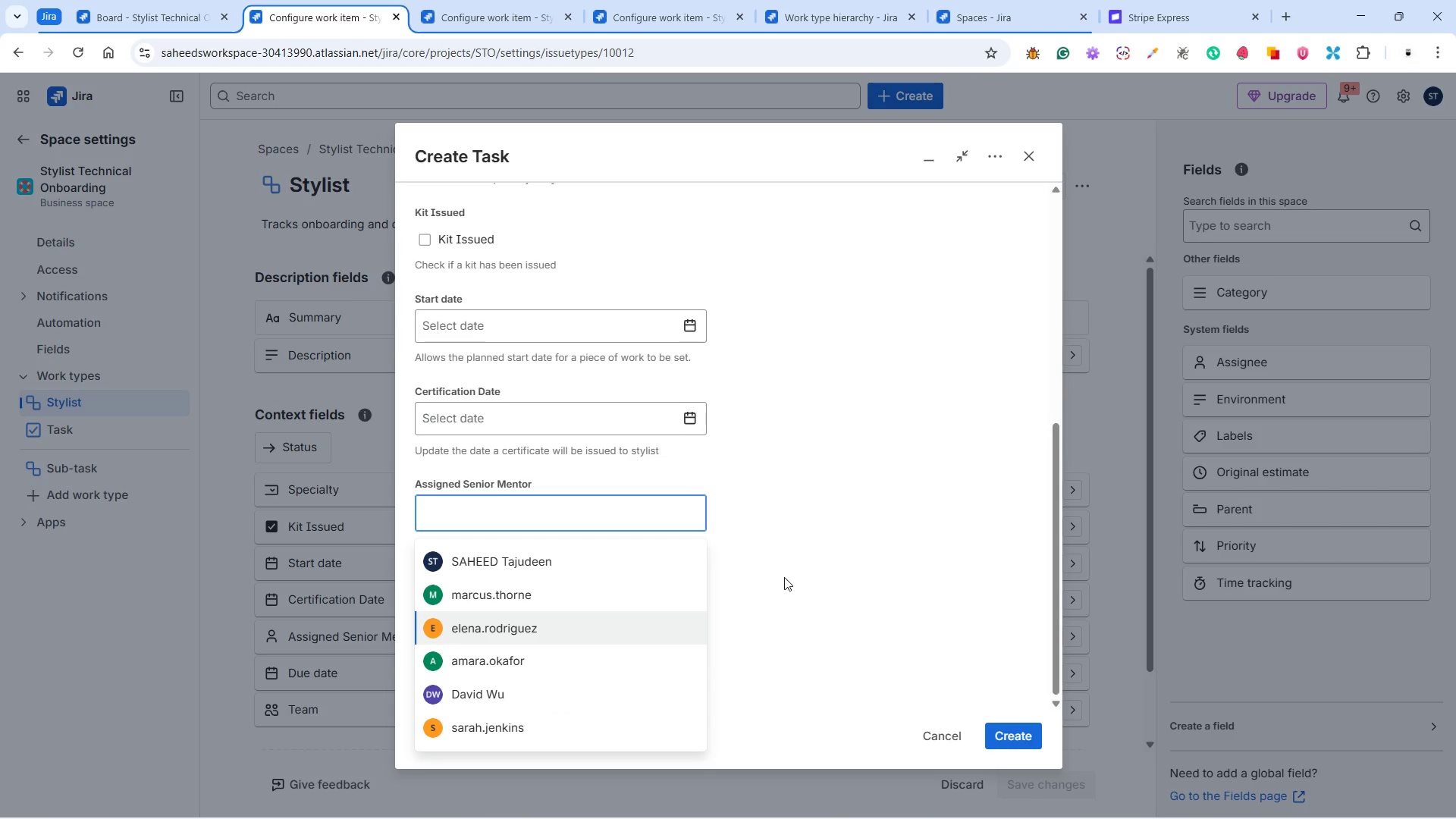 
left_click([784, 576])
 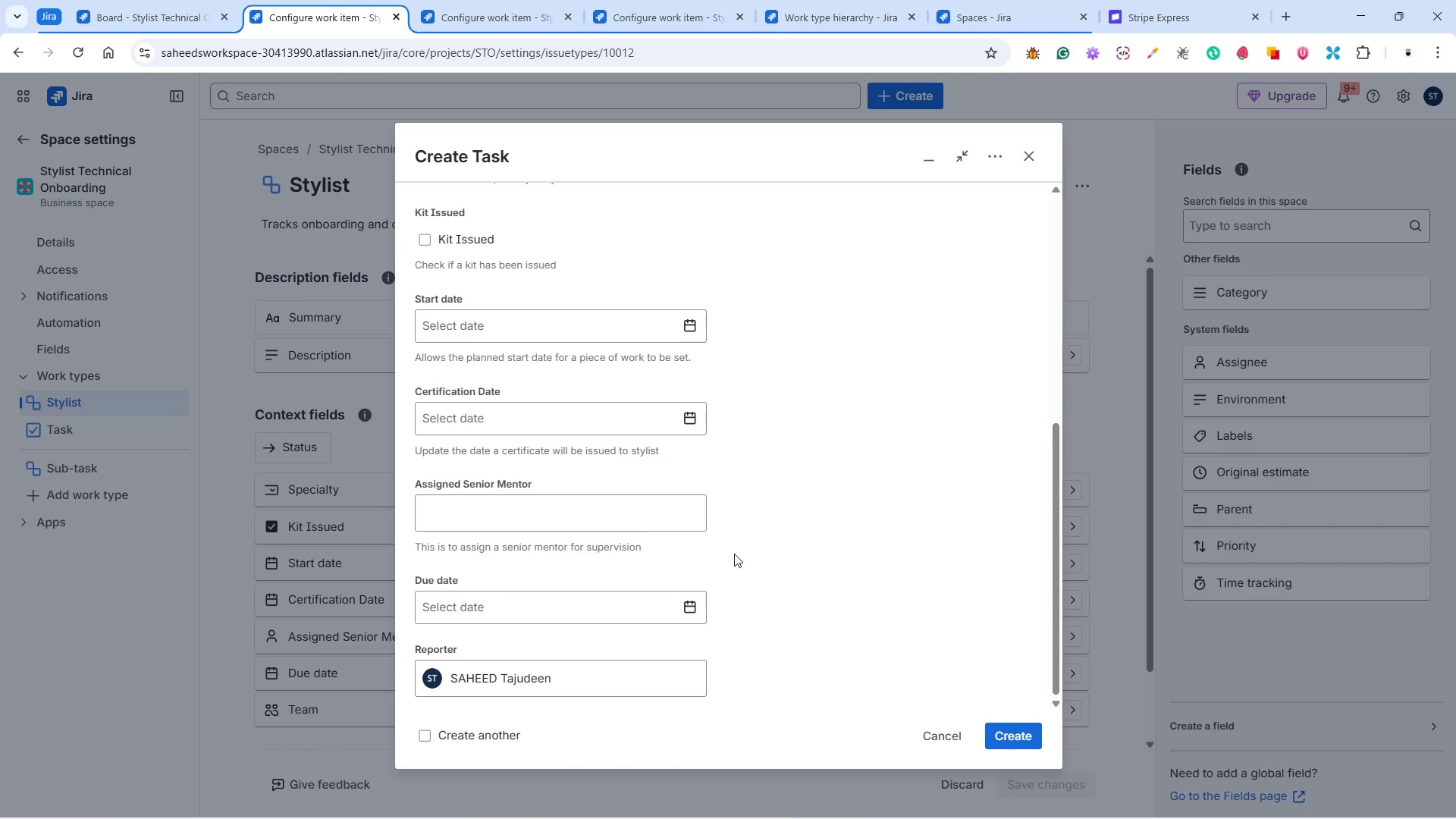 
wait(9.5)
 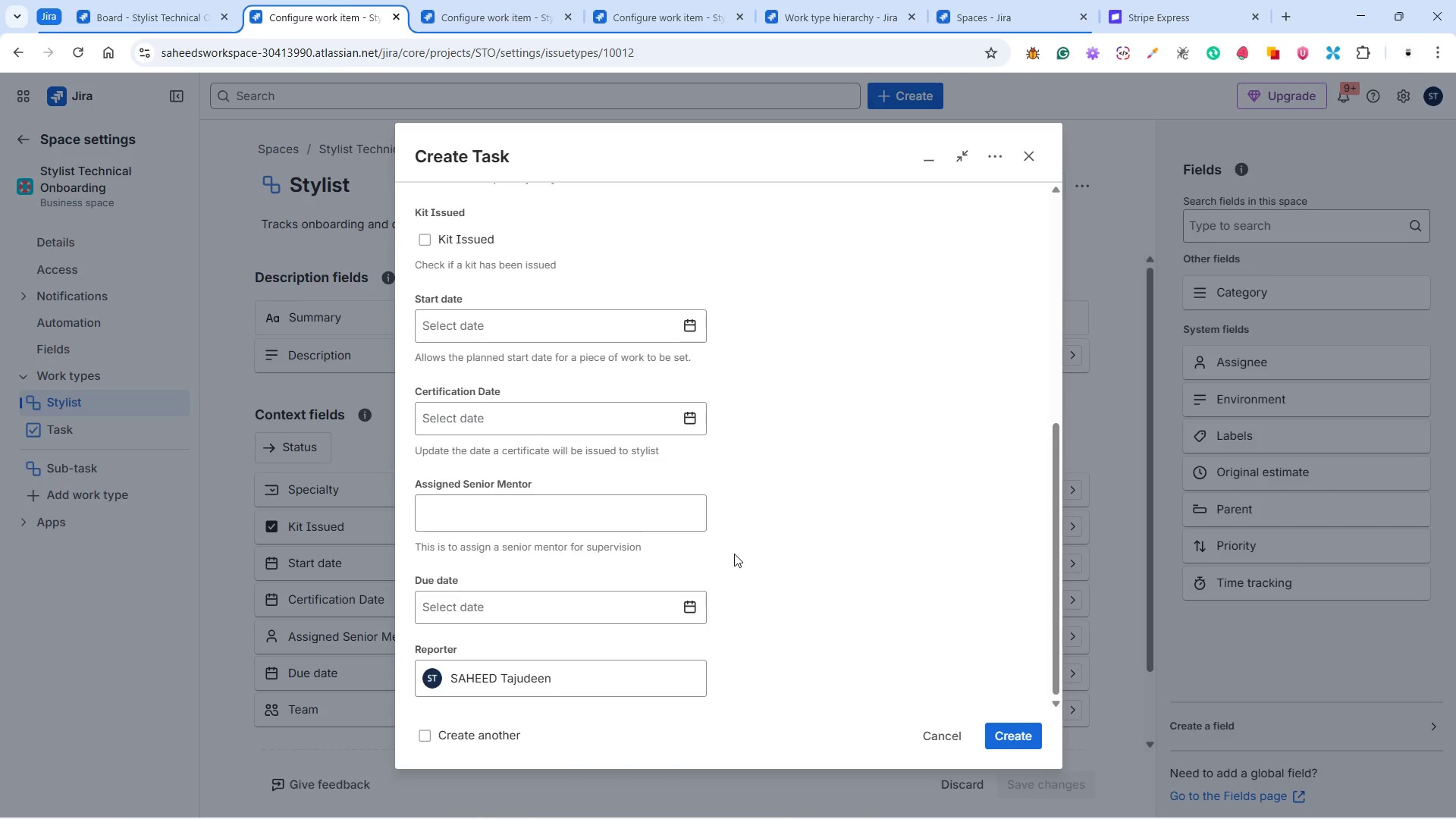 
scroll: coordinate [764, 532], scroll_direction: down, amount: 3.0
 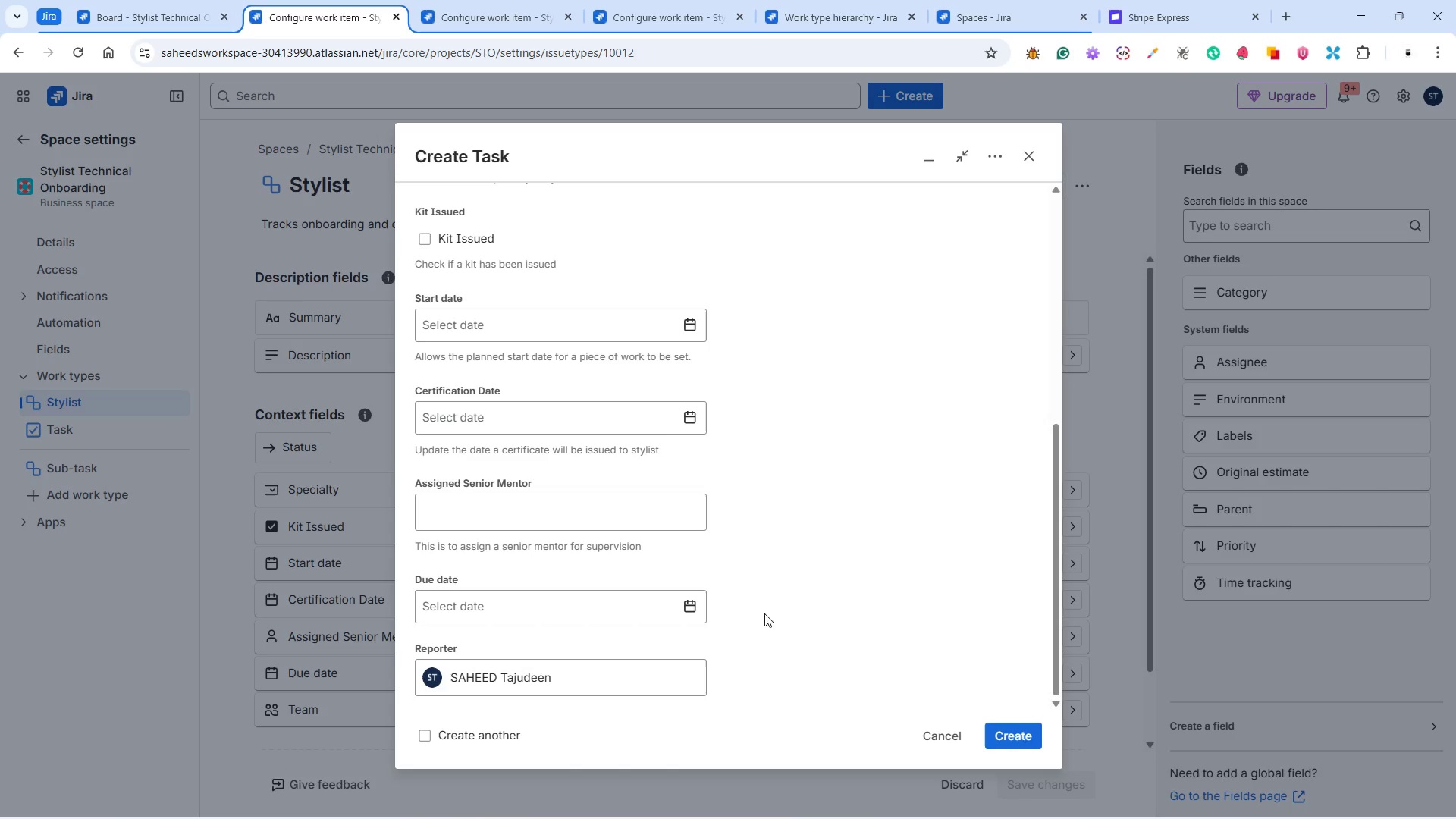 
wait(6.39)
 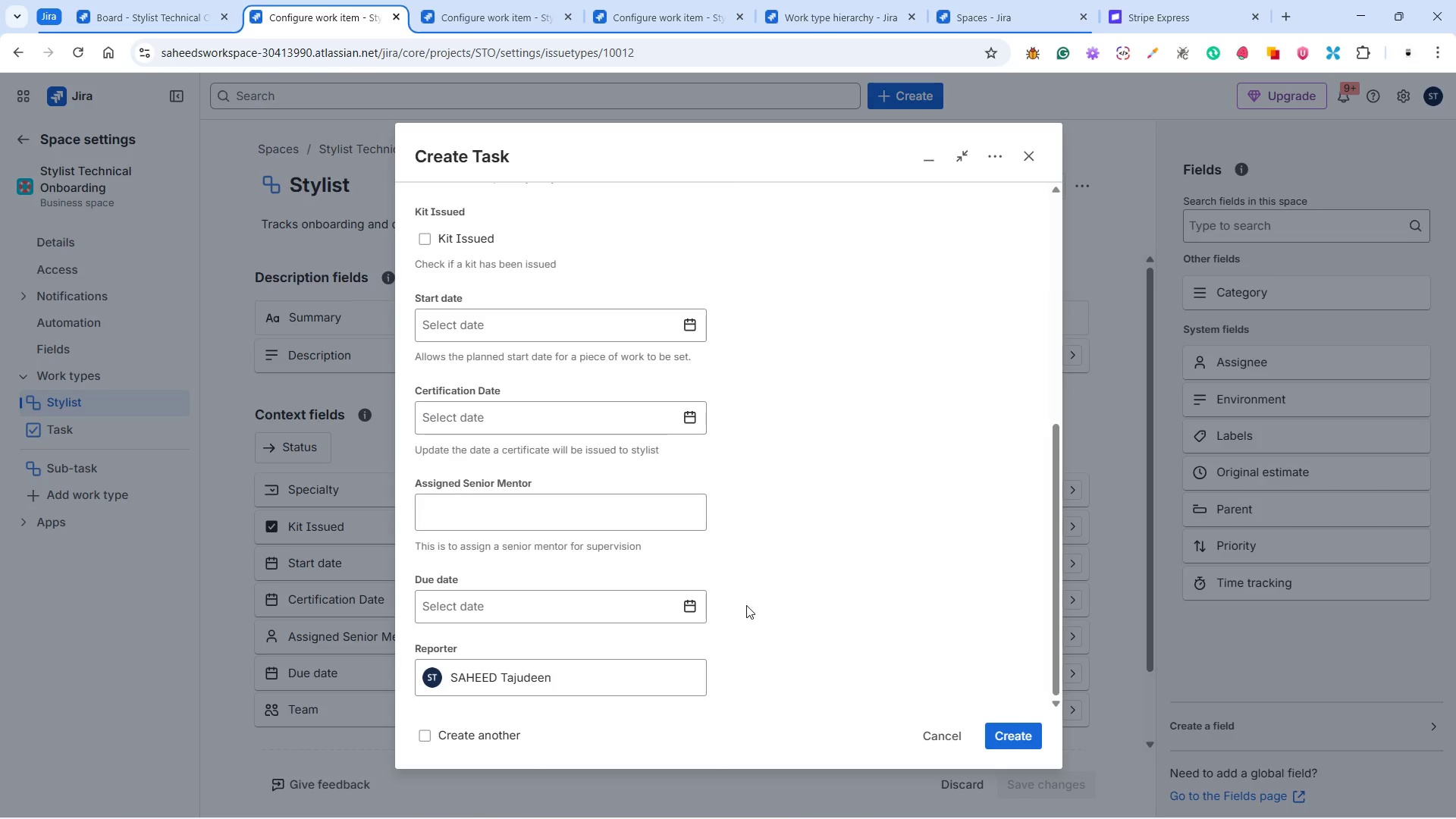 
scroll: coordinate [801, 588], scroll_direction: down, amount: 3.0
 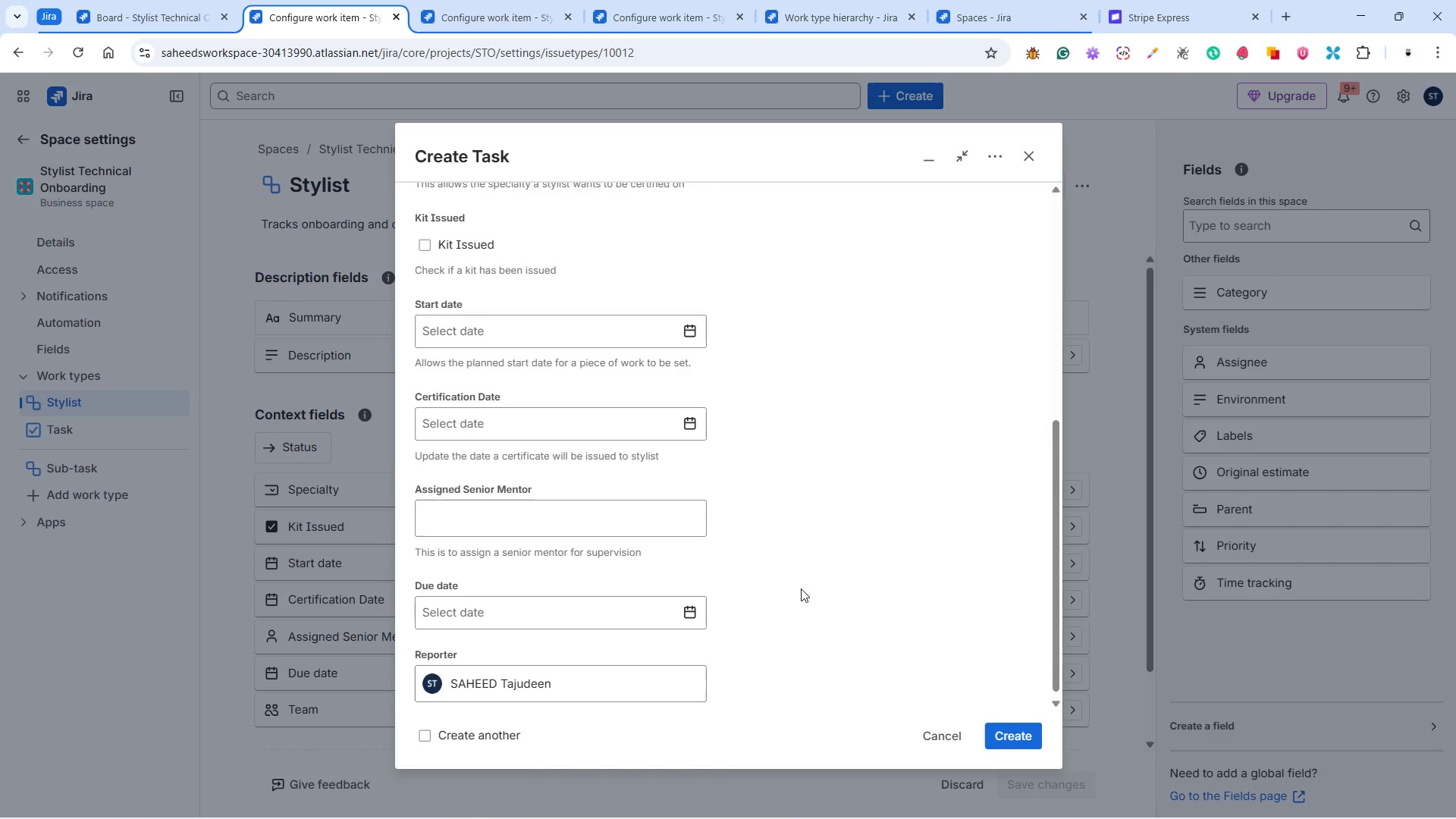 
scroll: coordinate [801, 588], scroll_direction: up, amount: 15.0
 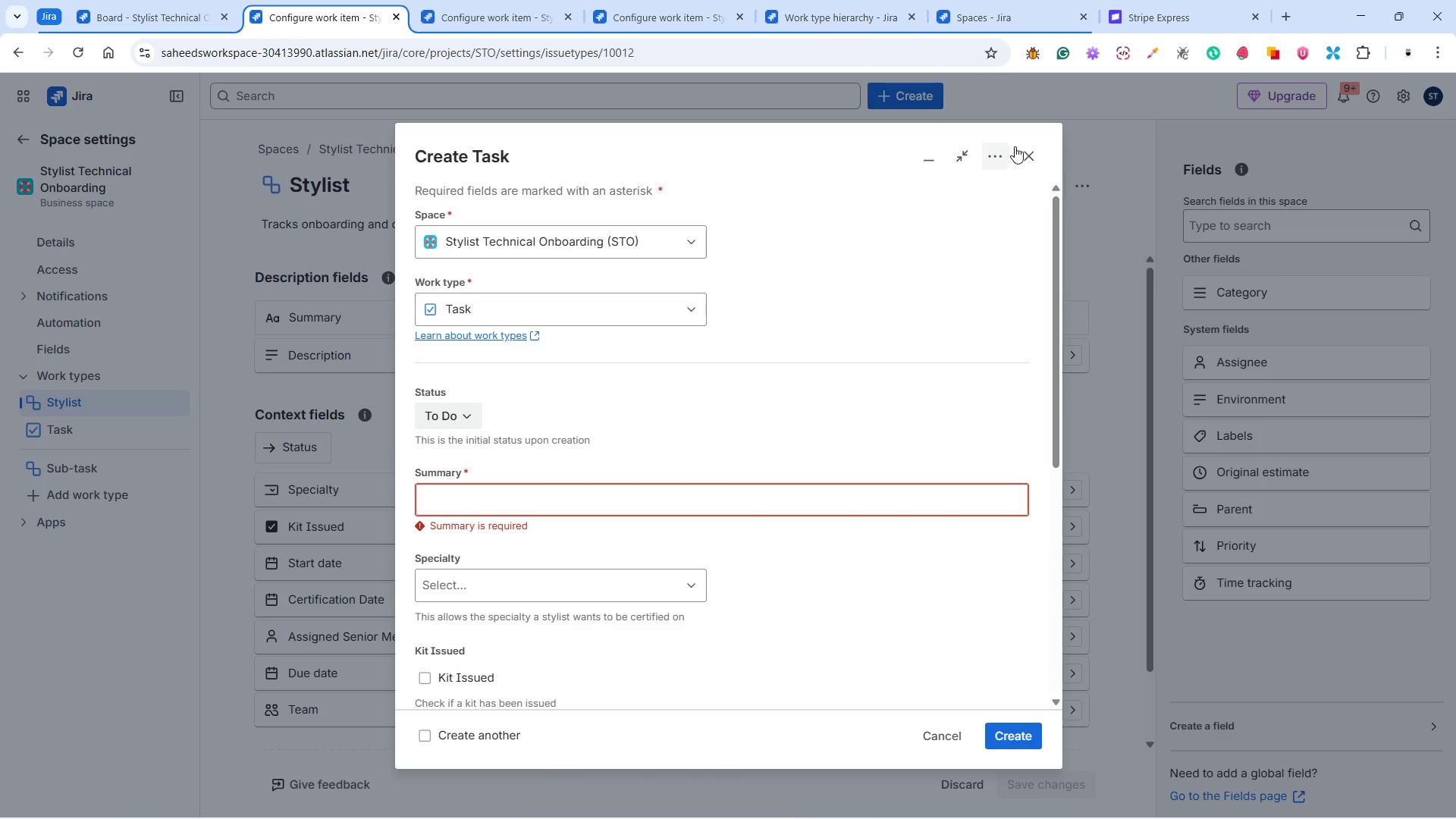 
left_click([1022, 152])
 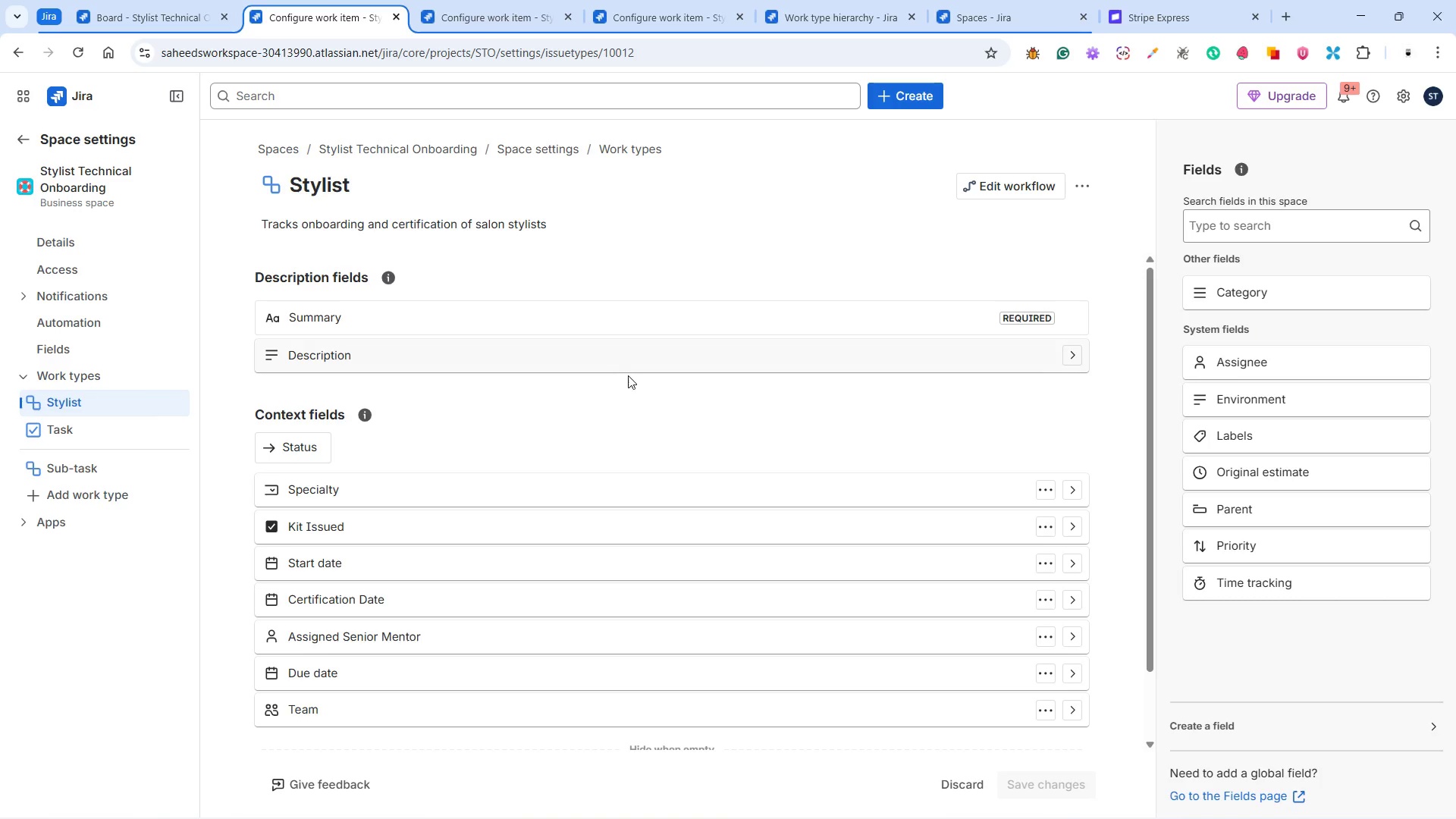 
scroll: coordinate [632, 377], scroll_direction: up, amount: 3.0
 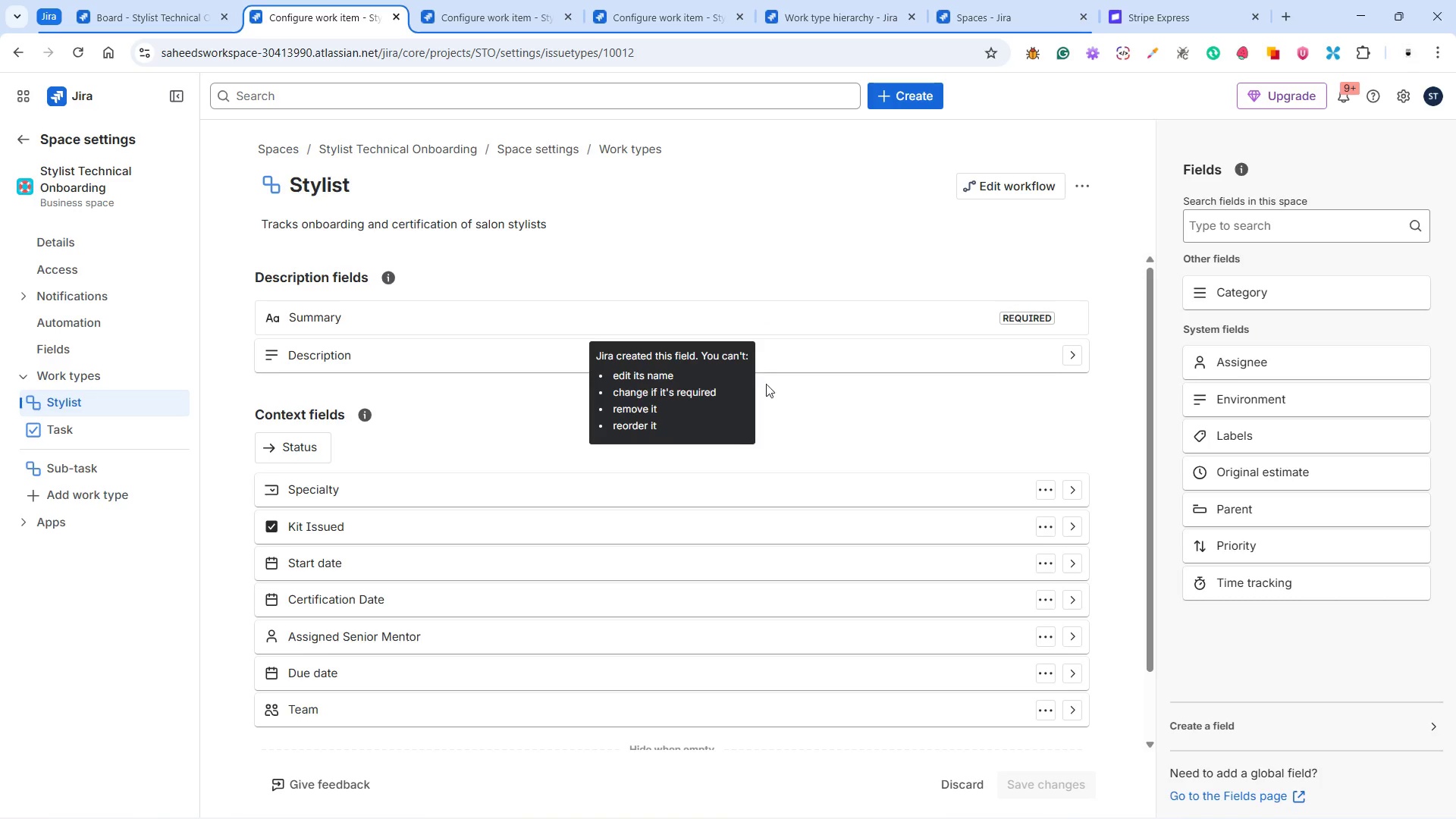 
left_click([981, 2])
 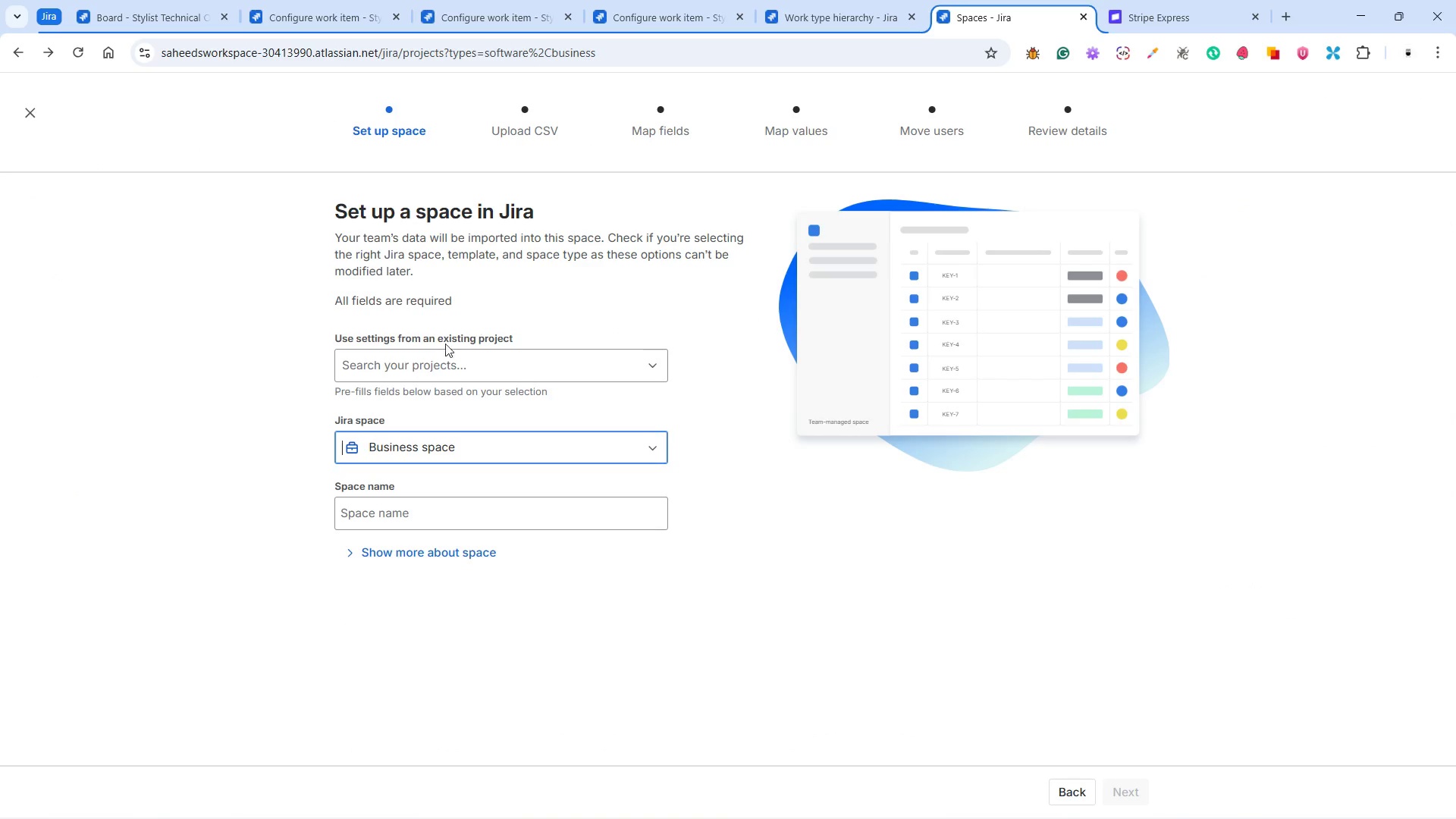 
left_click([406, 350])
 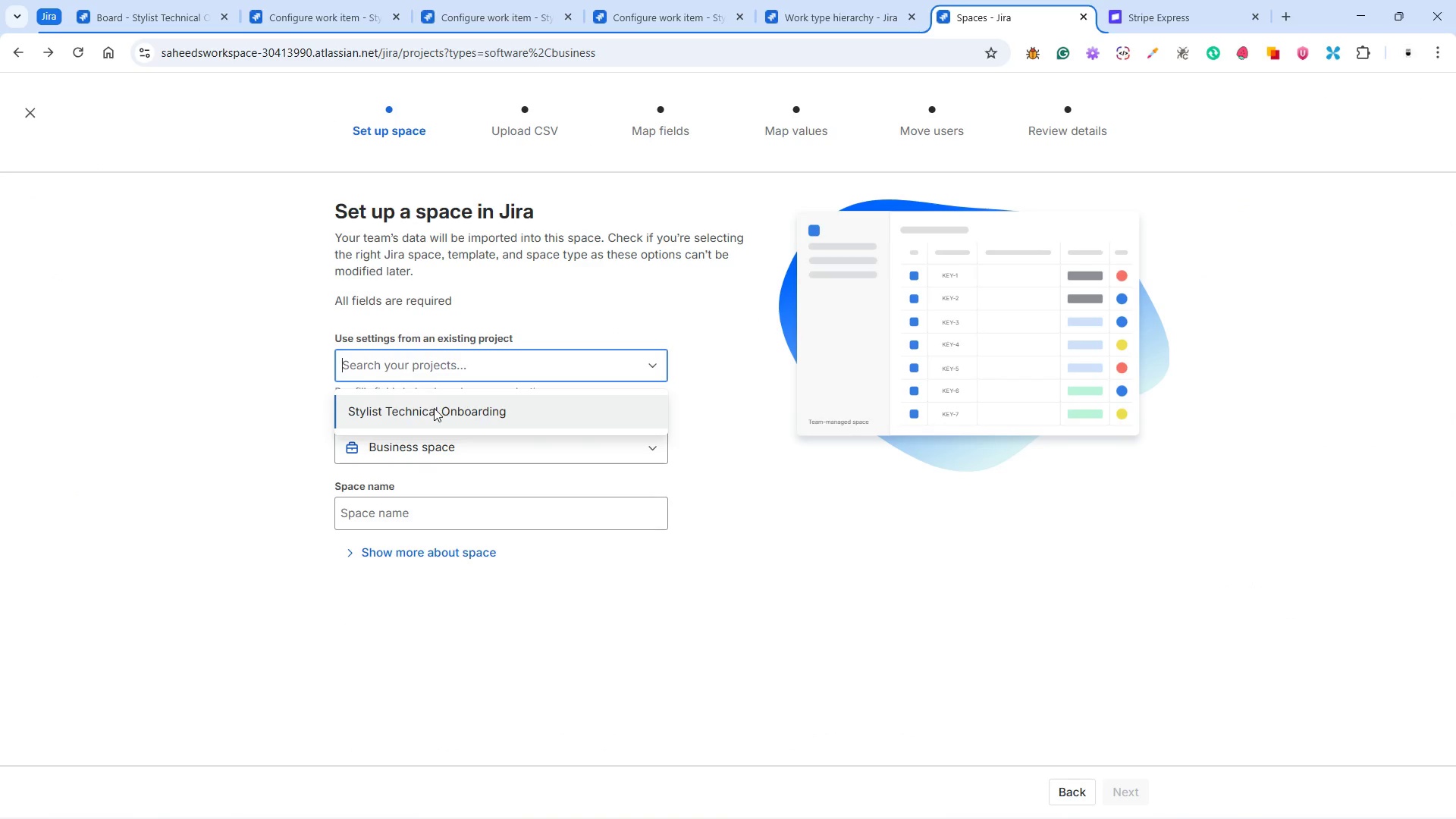 
left_click([434, 408])
 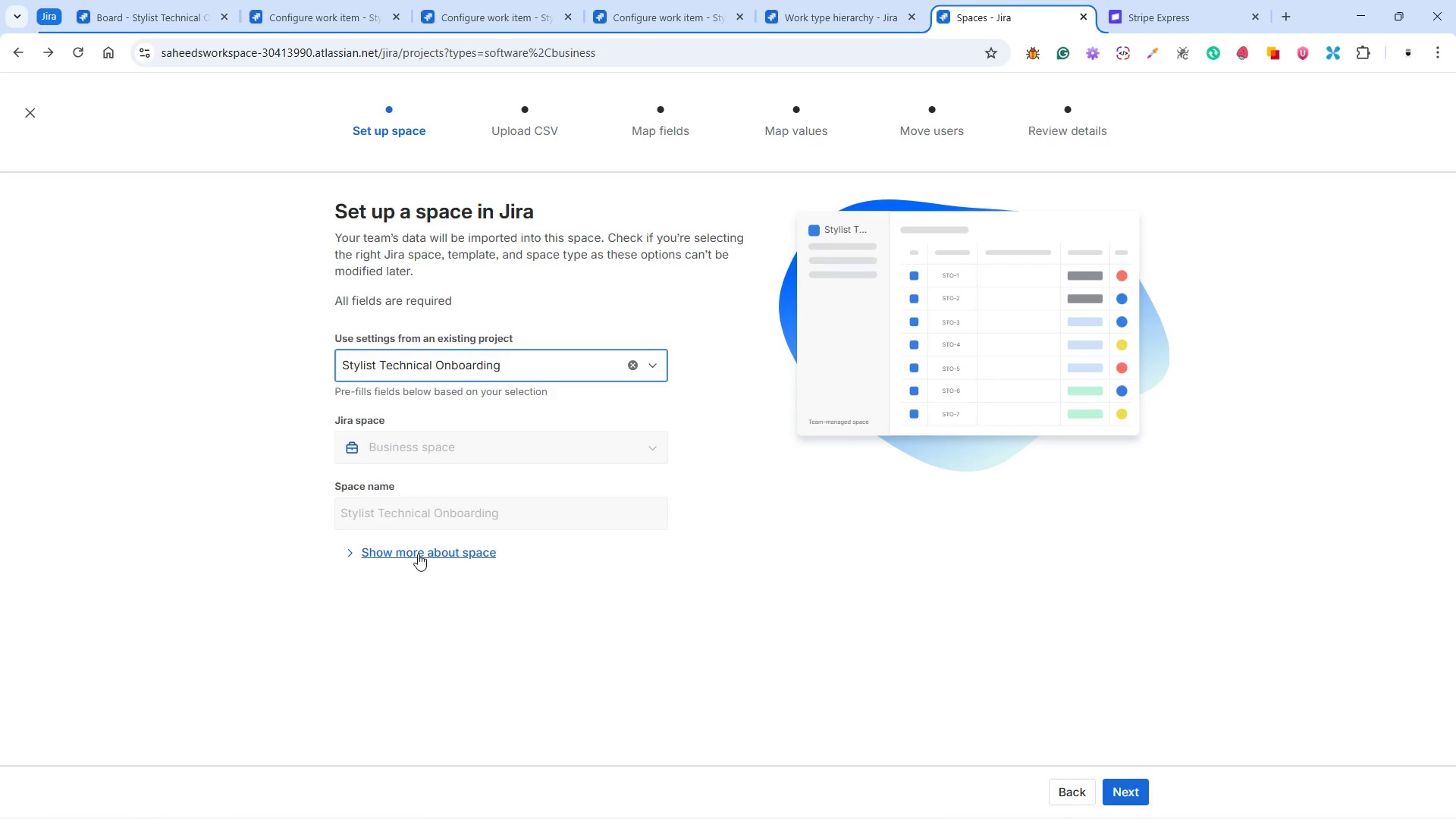 
left_click([410, 550])
 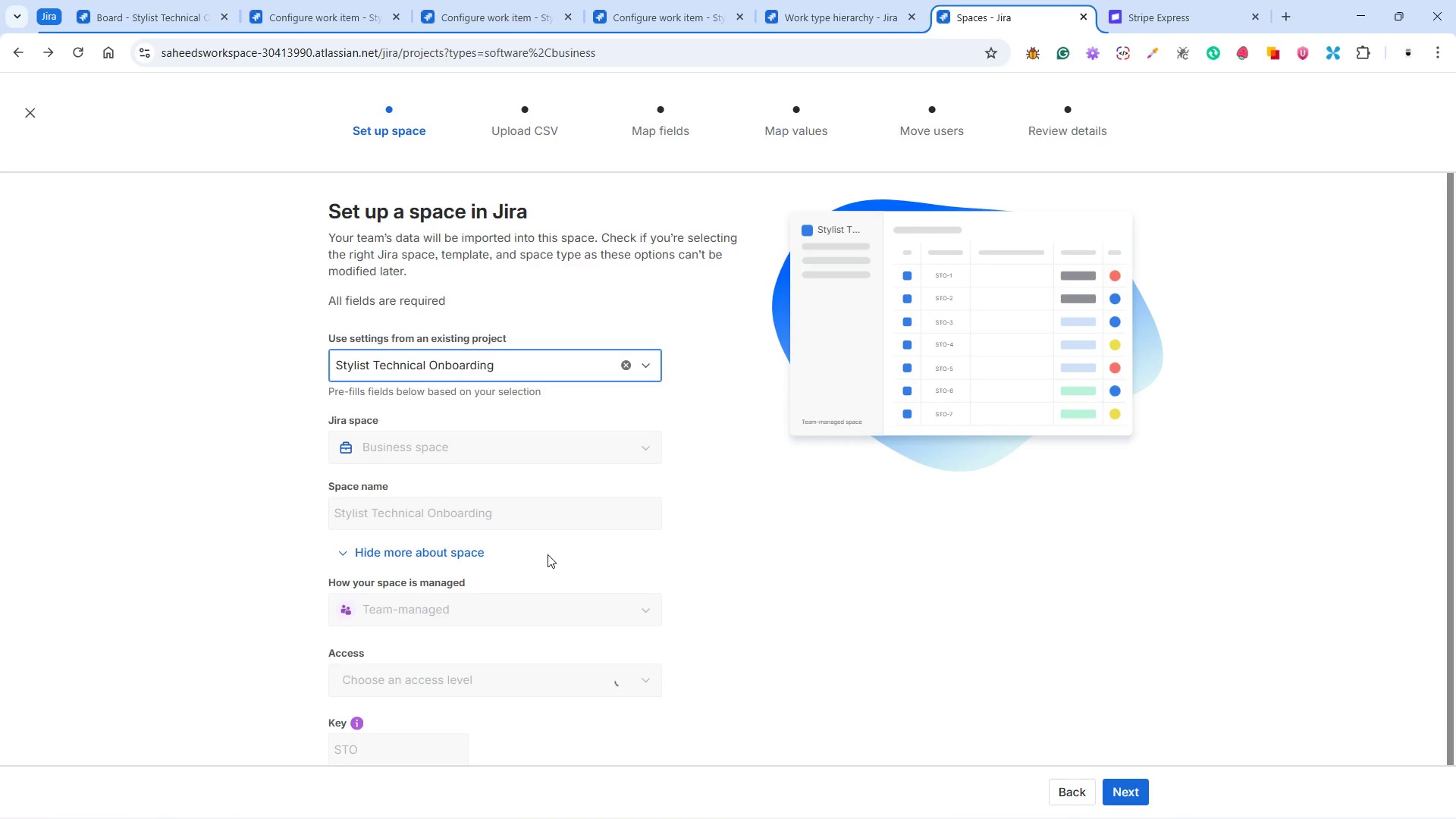 
scroll: coordinate [817, 585], scroll_direction: down, amount: 6.0
 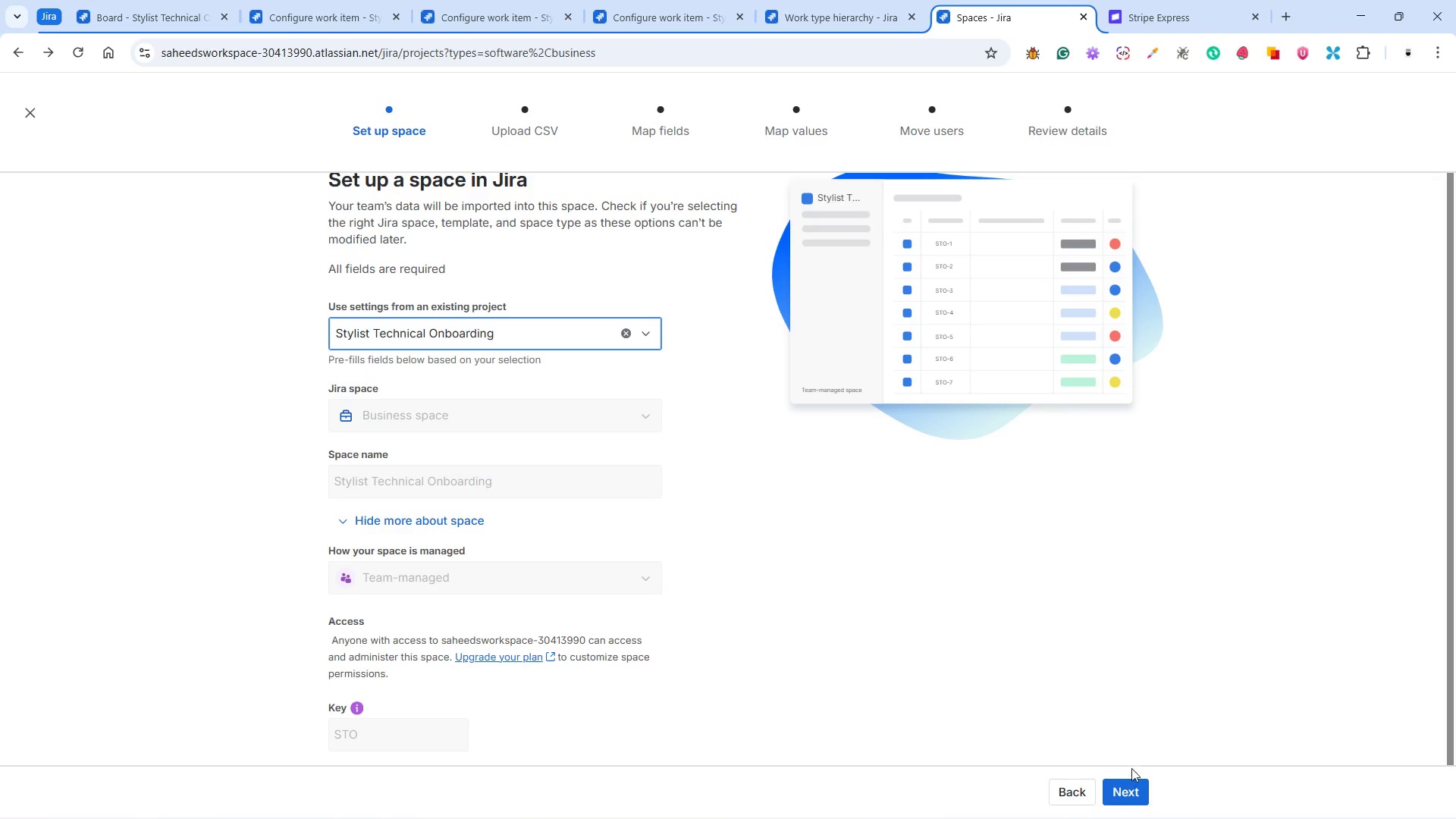 
left_click([1132, 778])
 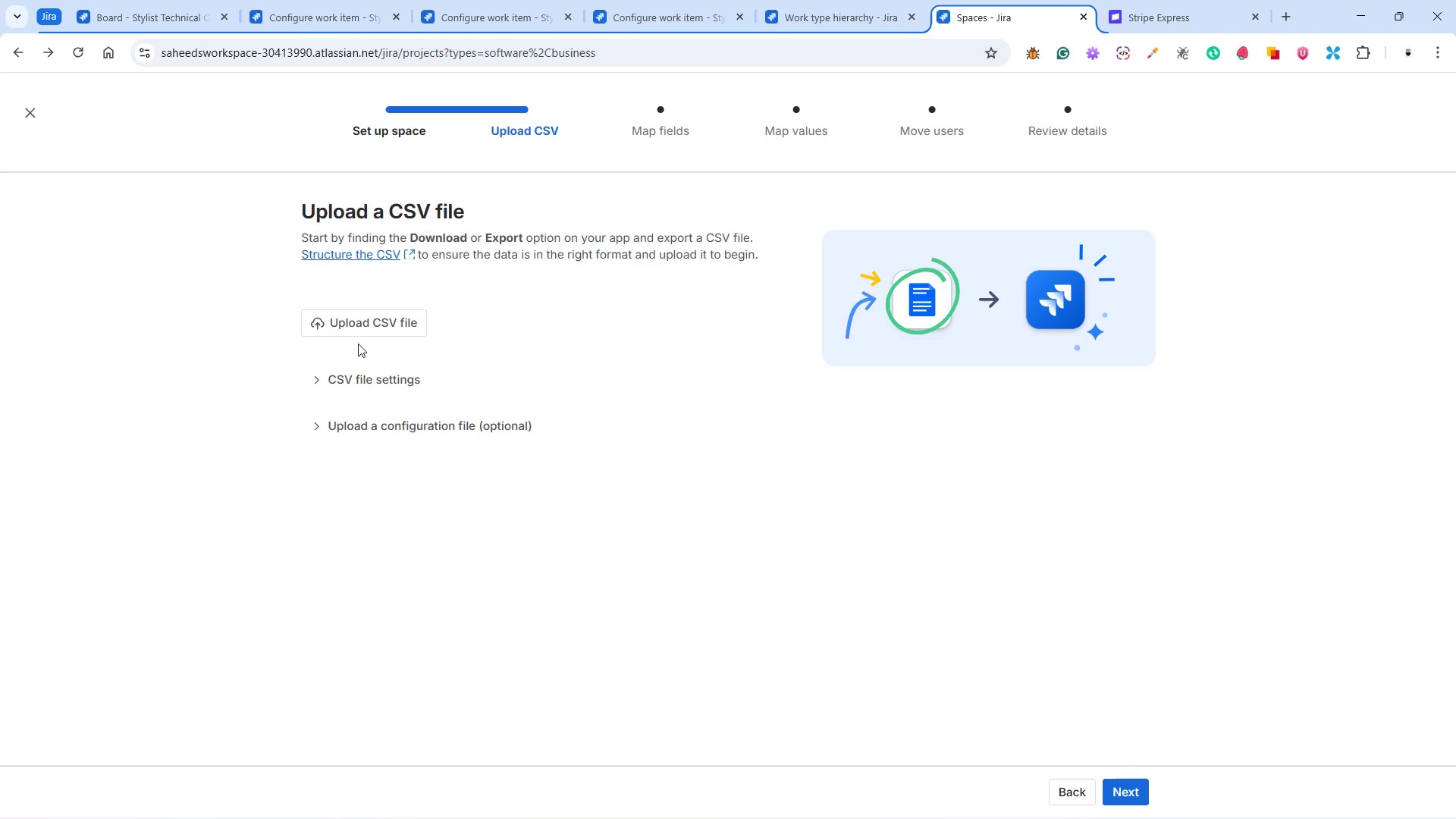 
left_click([350, 312])
 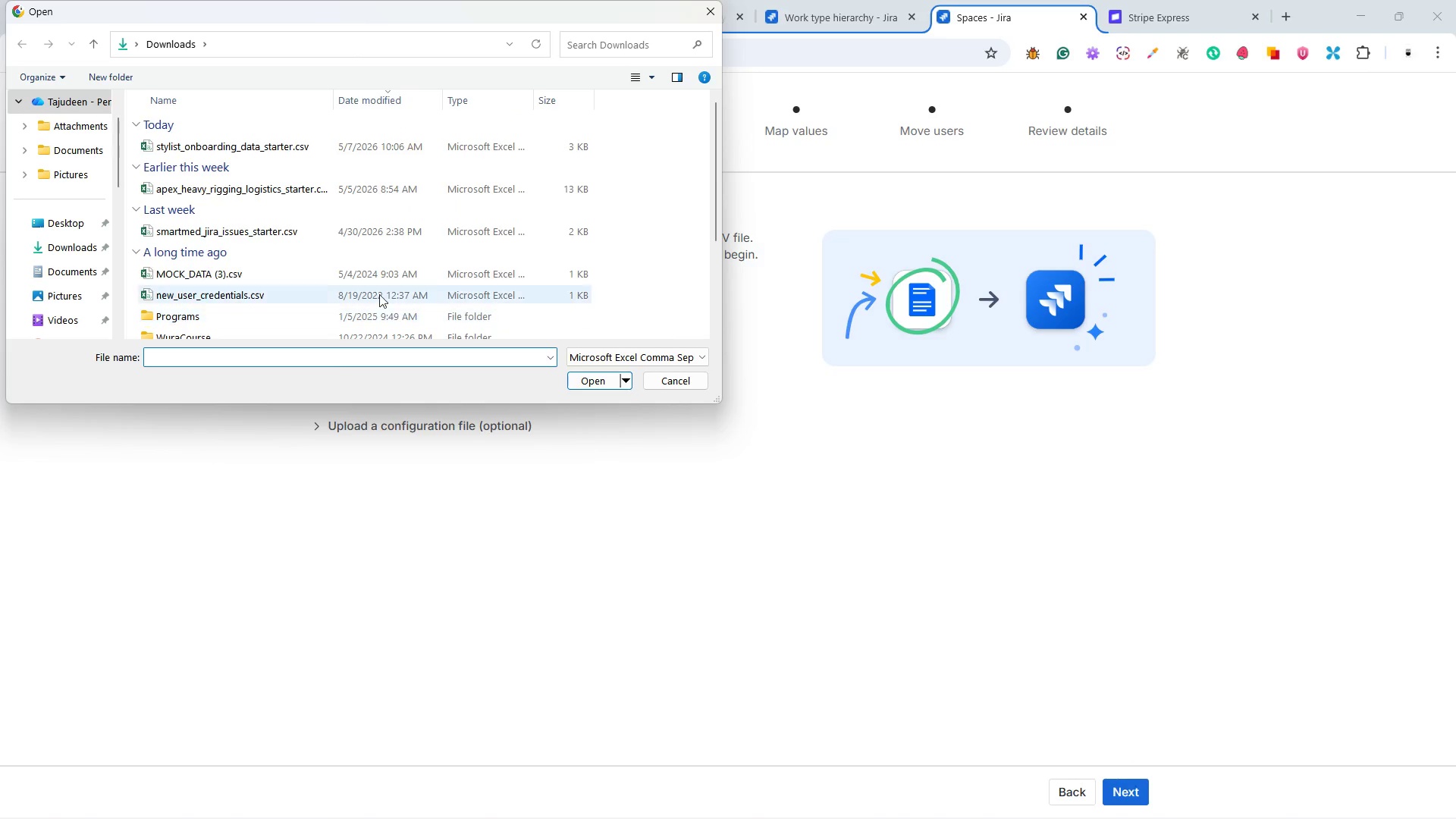 
left_click([224, 146])
 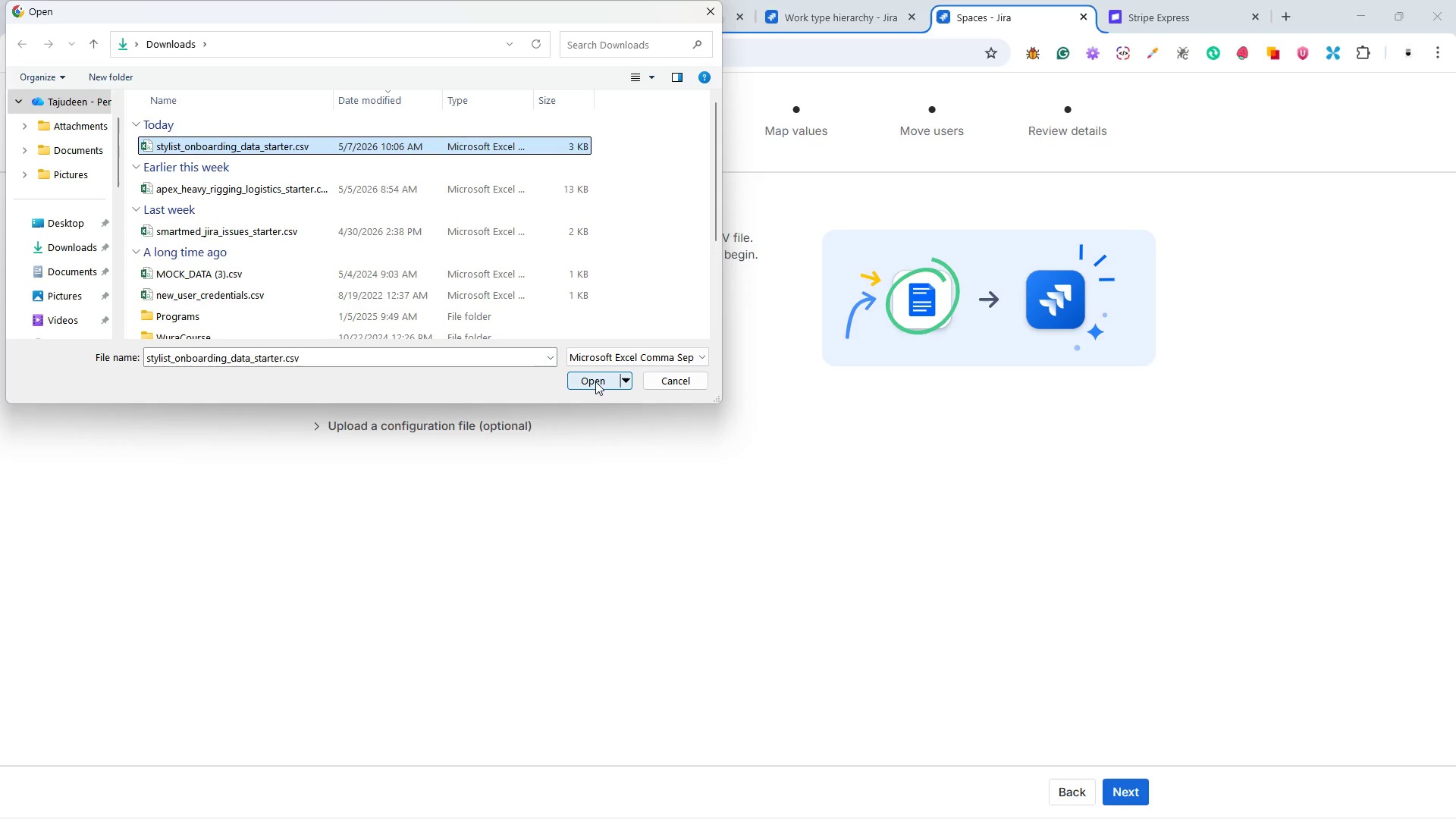 
left_click([588, 381])
 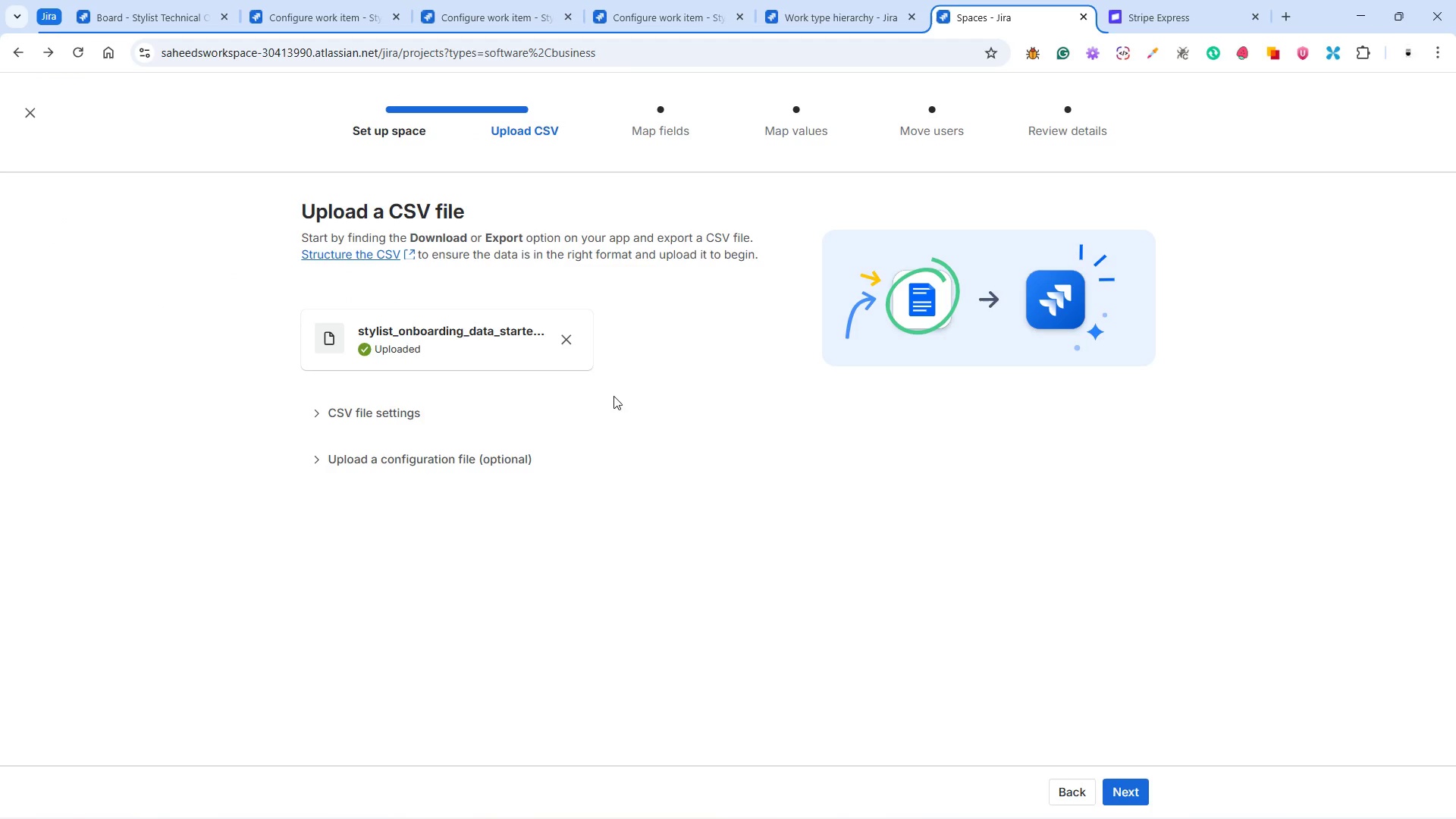 
wait(5.31)
 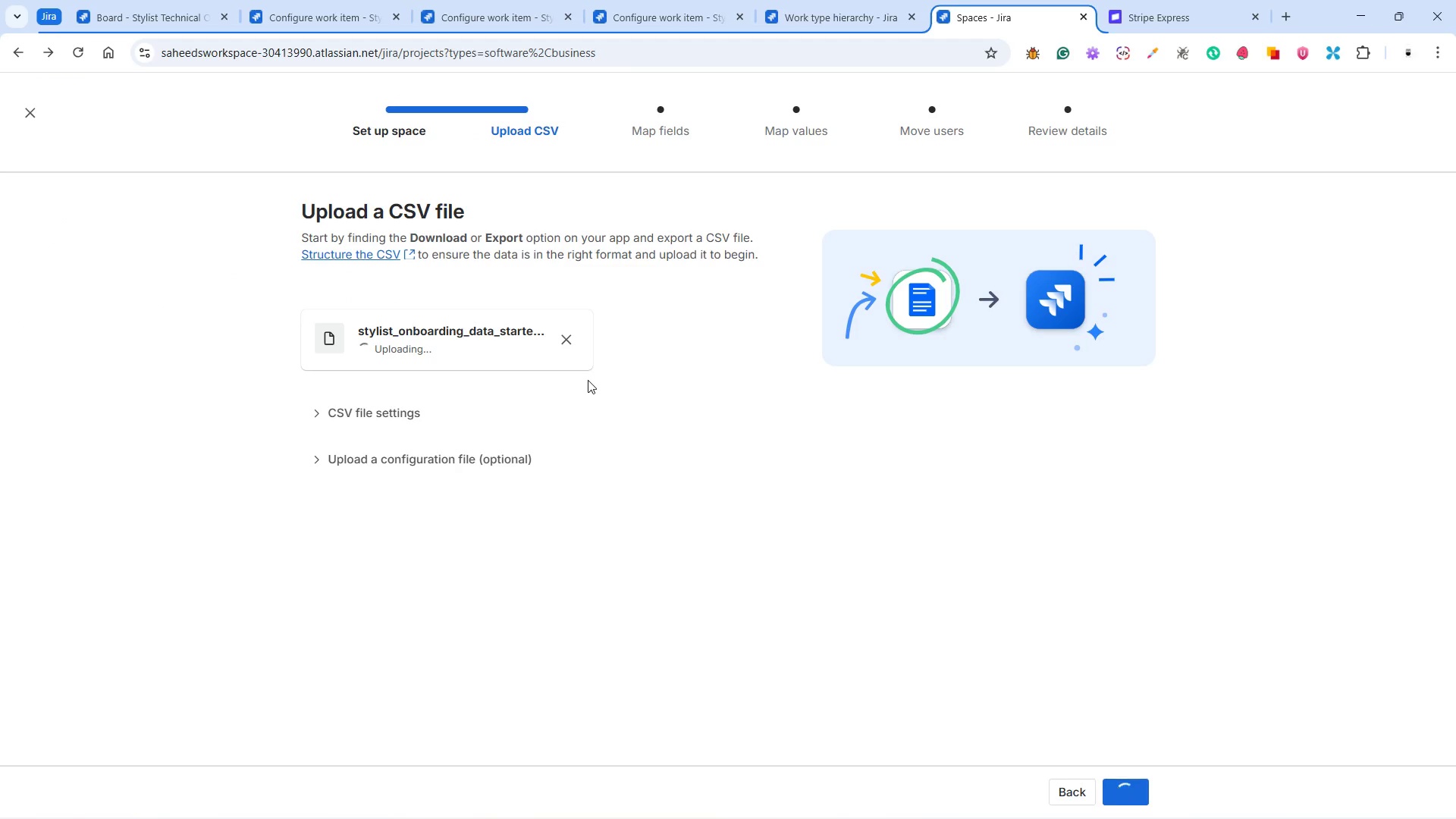 
left_click([1119, 794])
 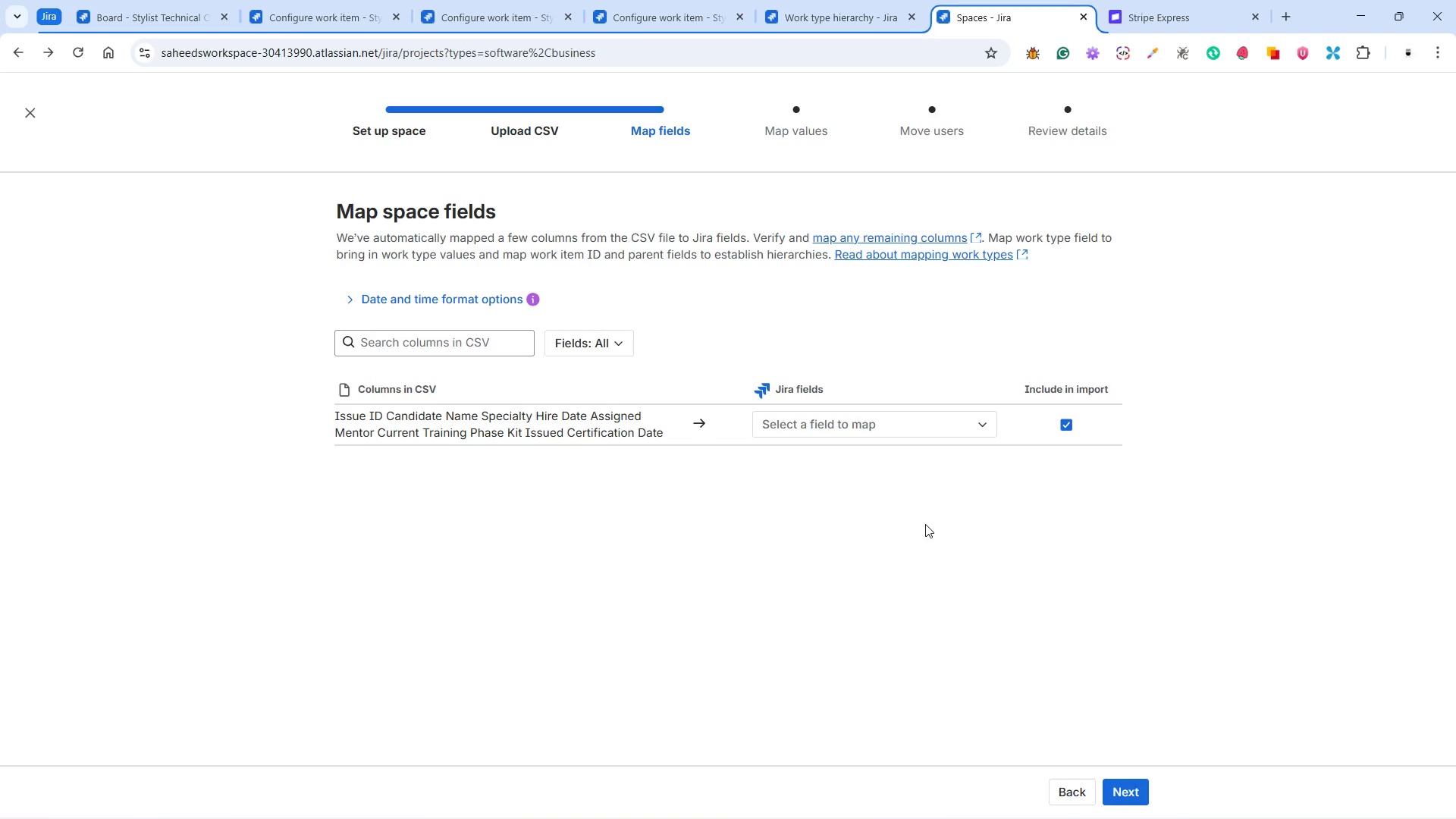 
wait(10.75)
 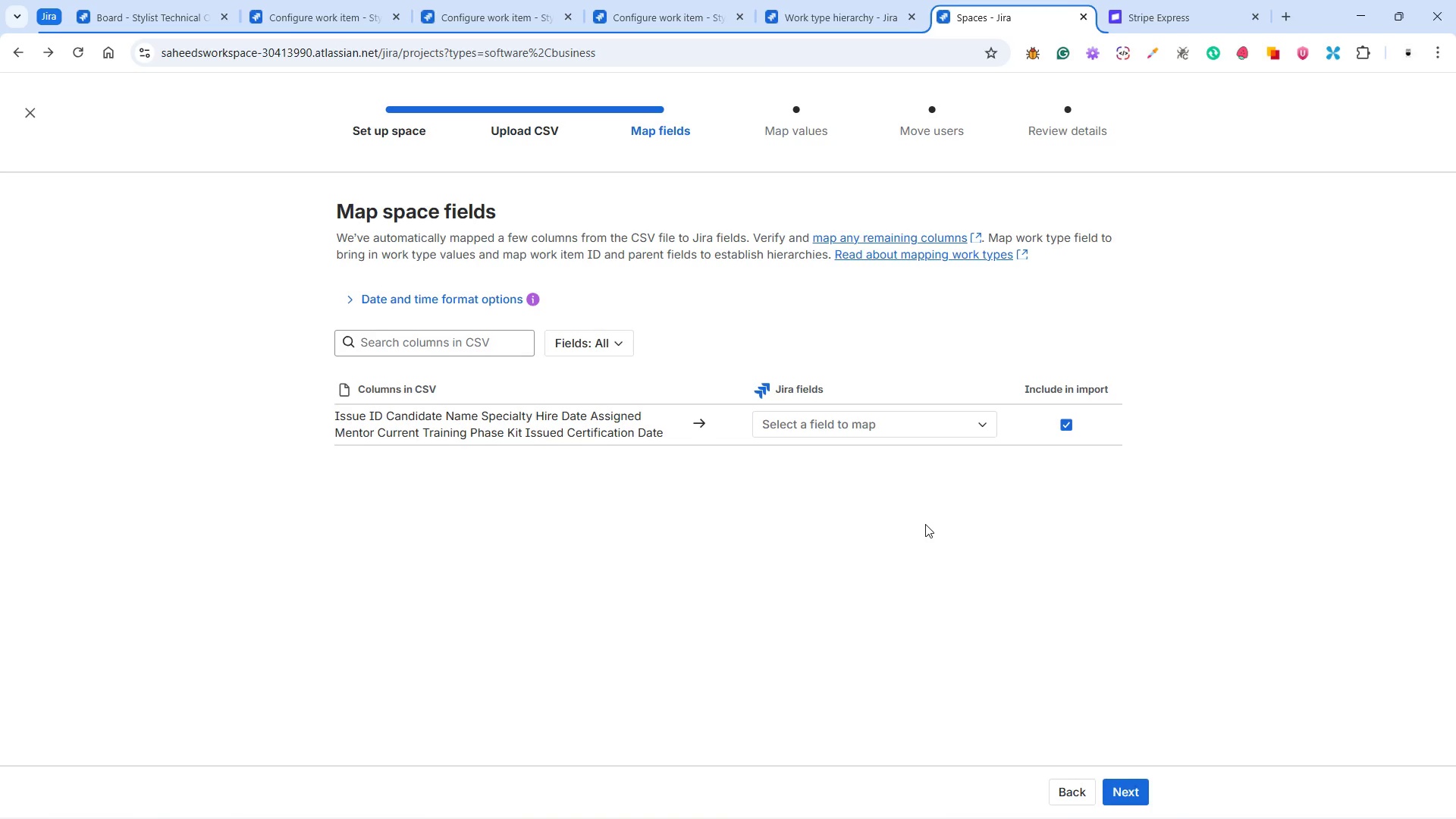 
left_click([806, 424])
 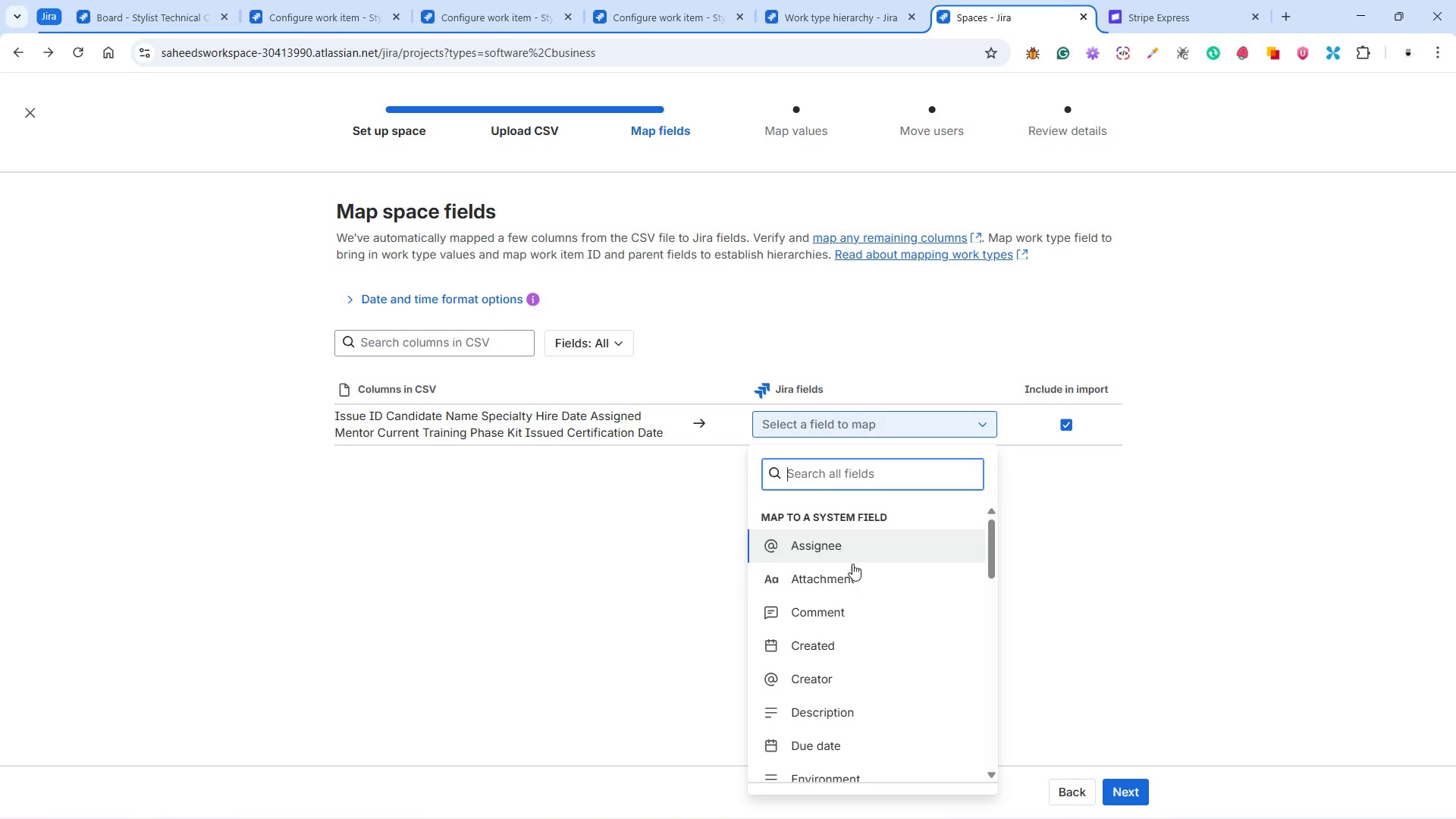 
scroll: coordinate [875, 601], scroll_direction: down, amount: 4.0
 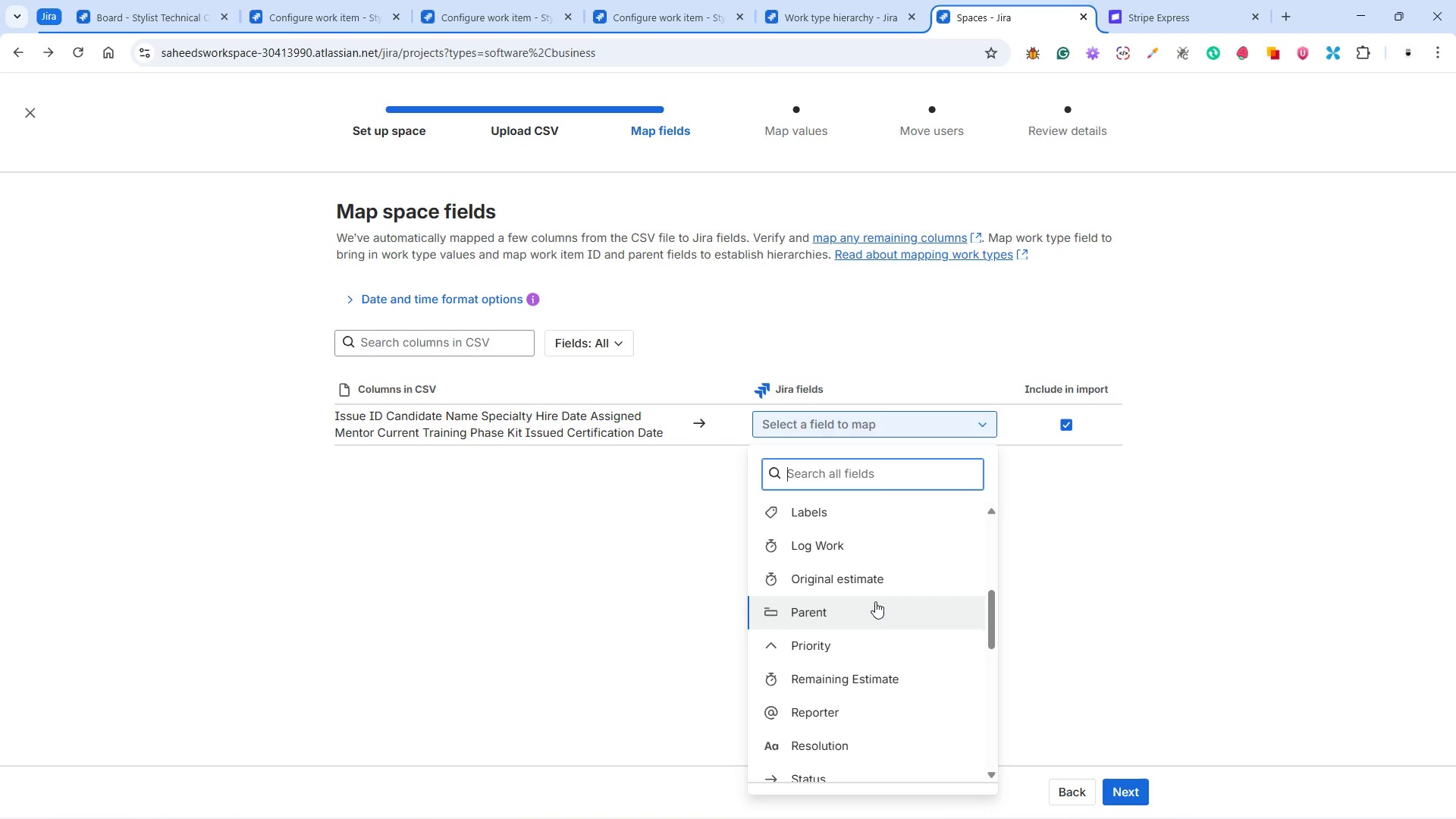 
scroll: coordinate [875, 601], scroll_direction: up, amount: 2.0
 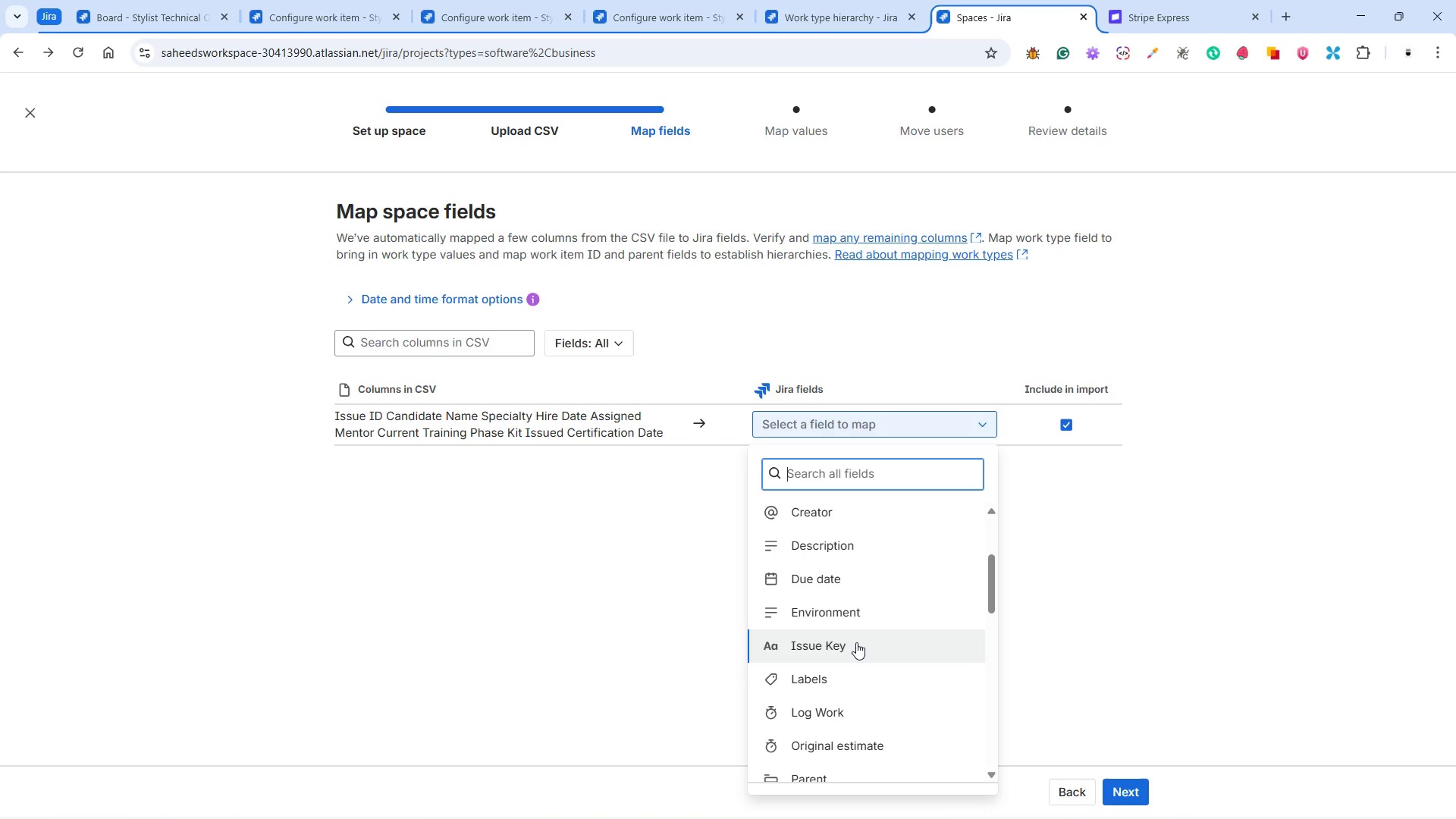 
left_click([856, 642])
 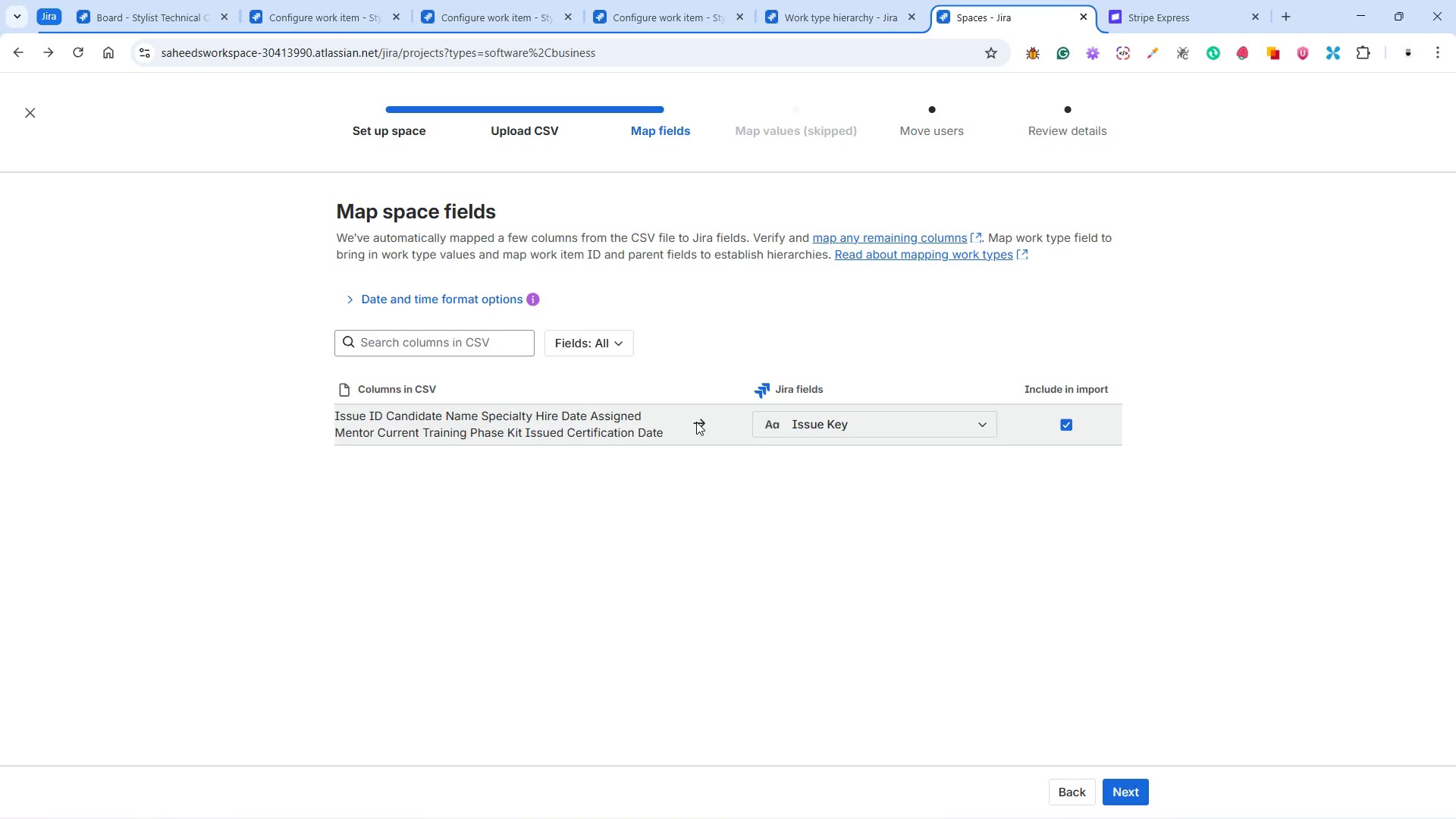 
wait(7.89)
 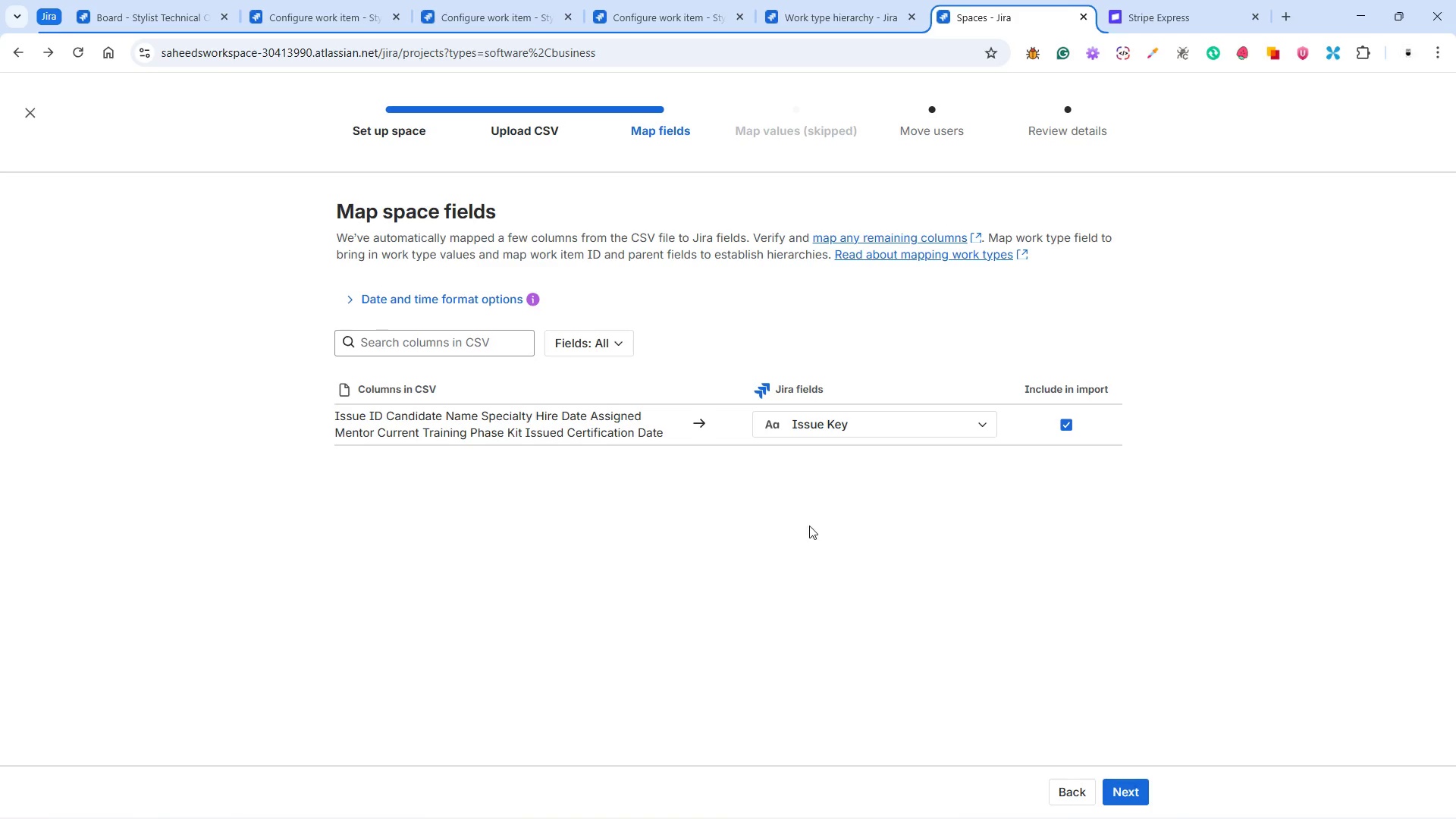 
left_click([605, 350])
 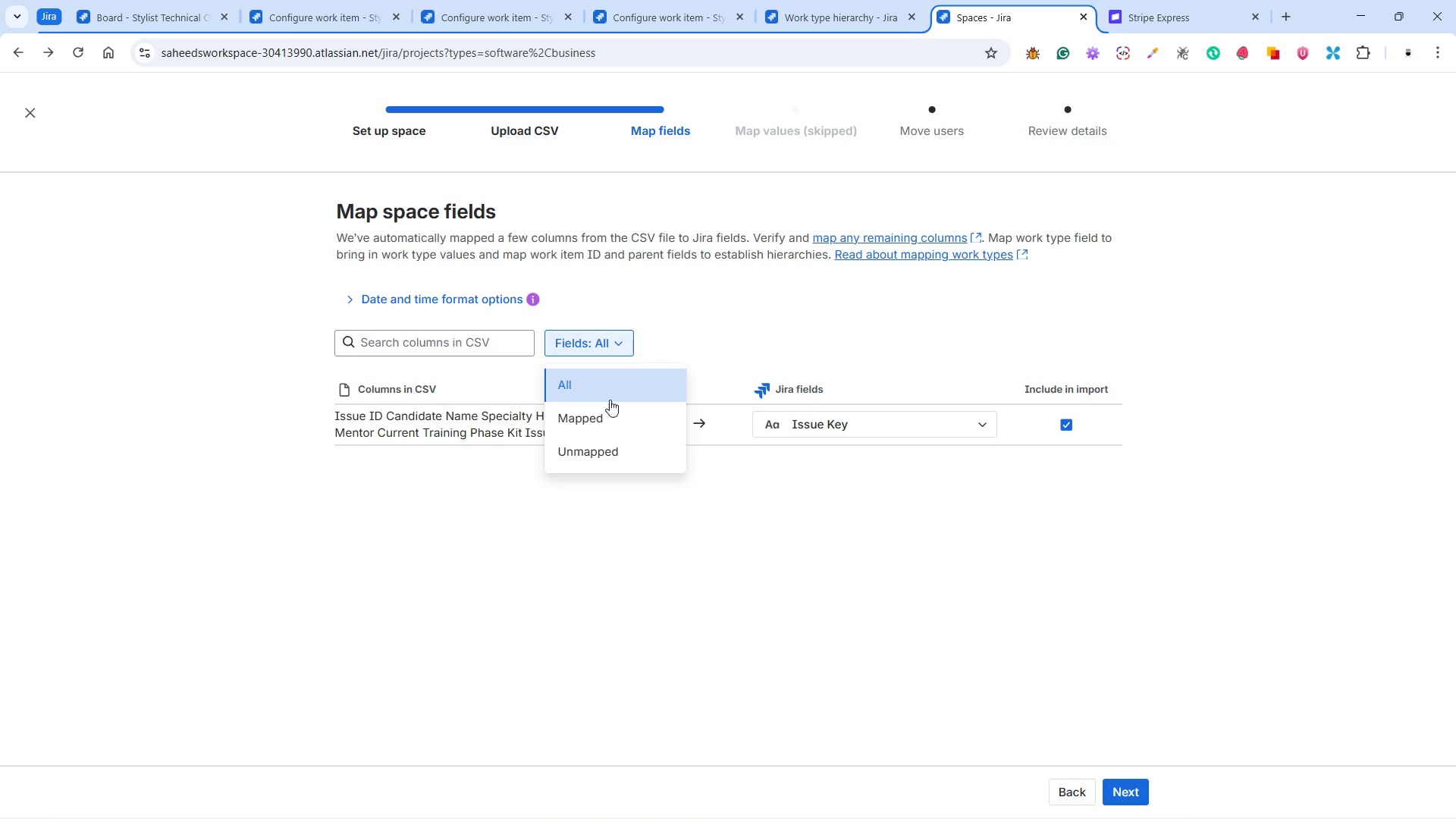 
left_click([609, 411])
 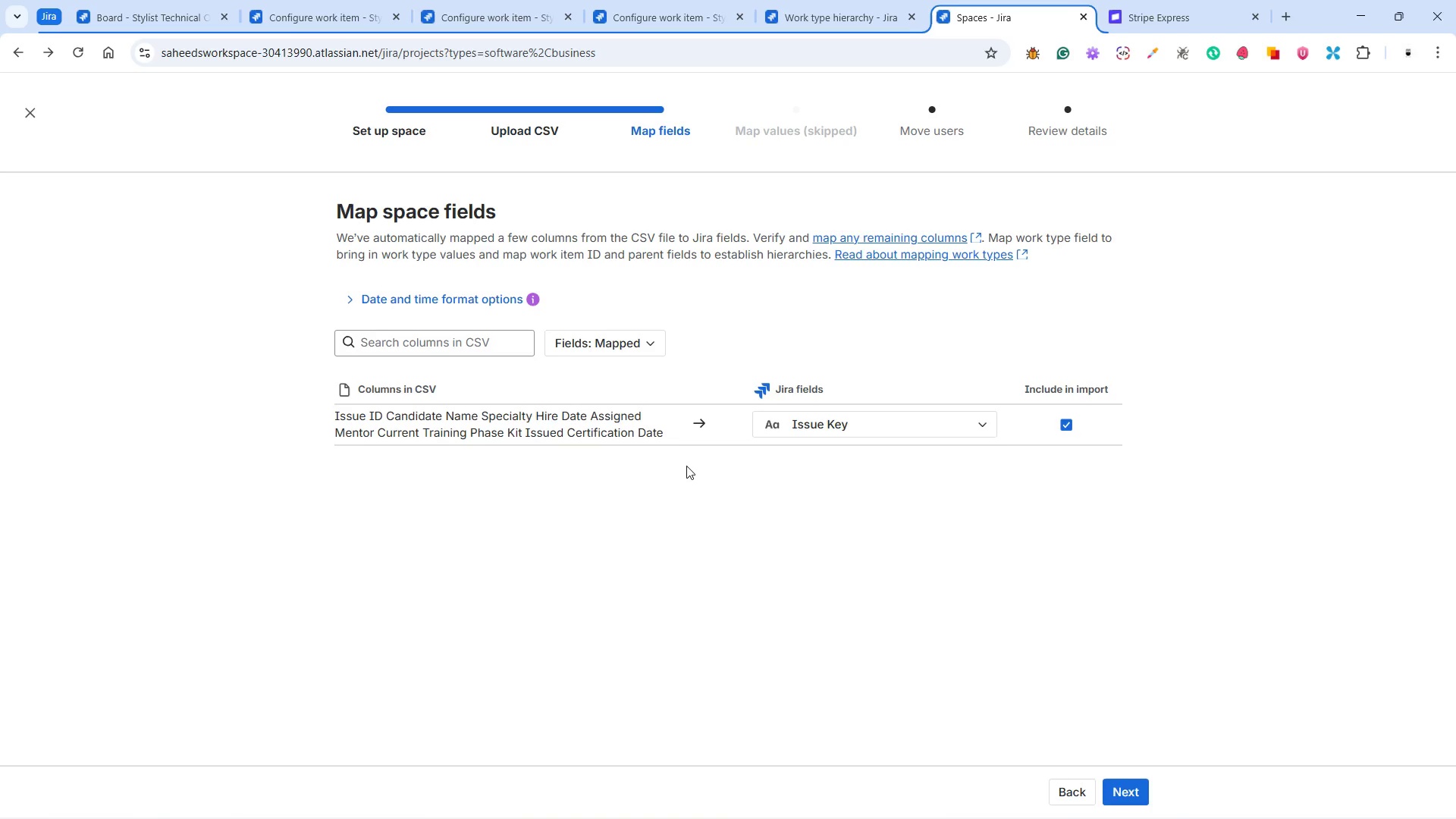 
left_click([589, 340])
 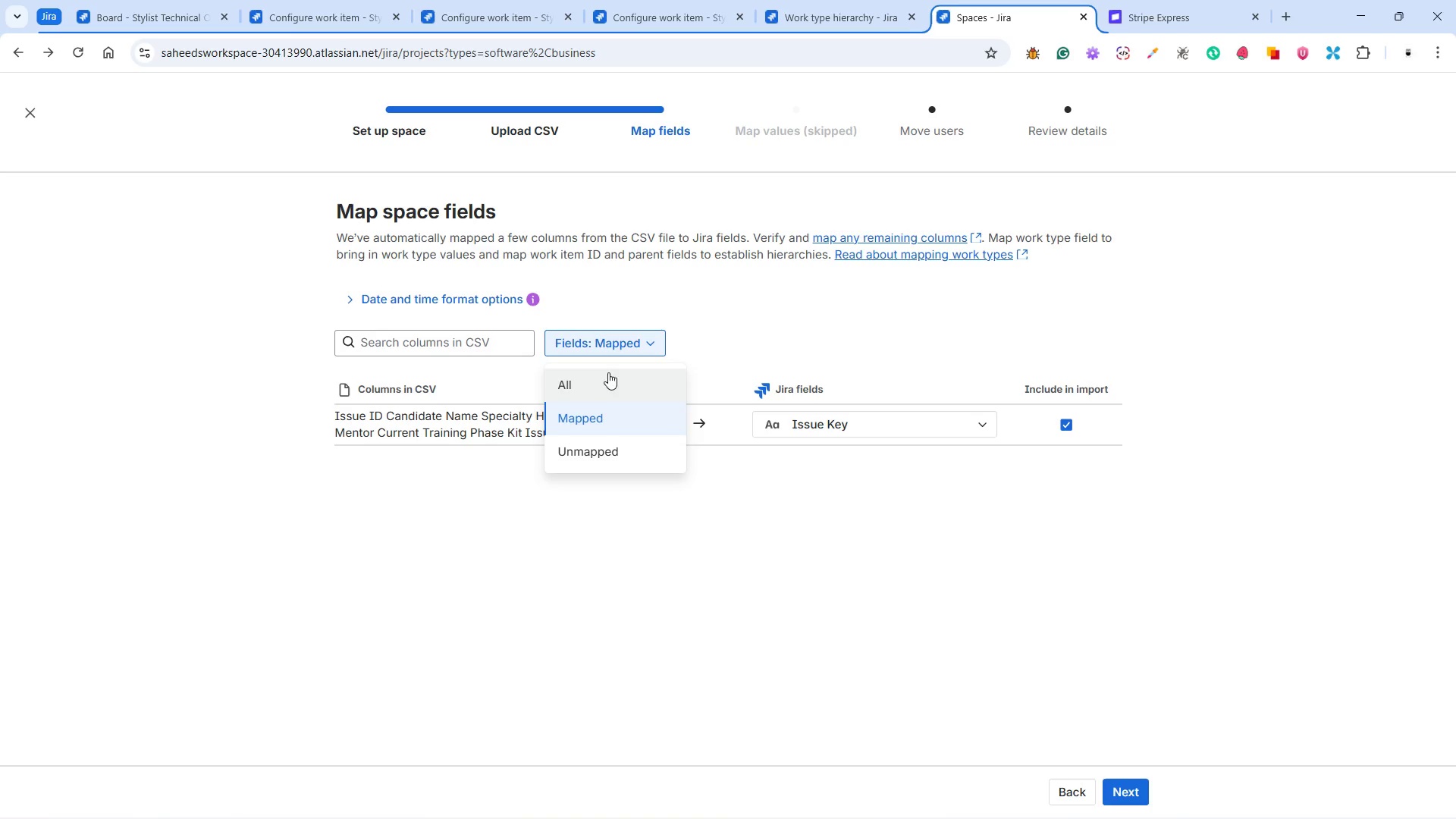 
left_click([610, 381])
 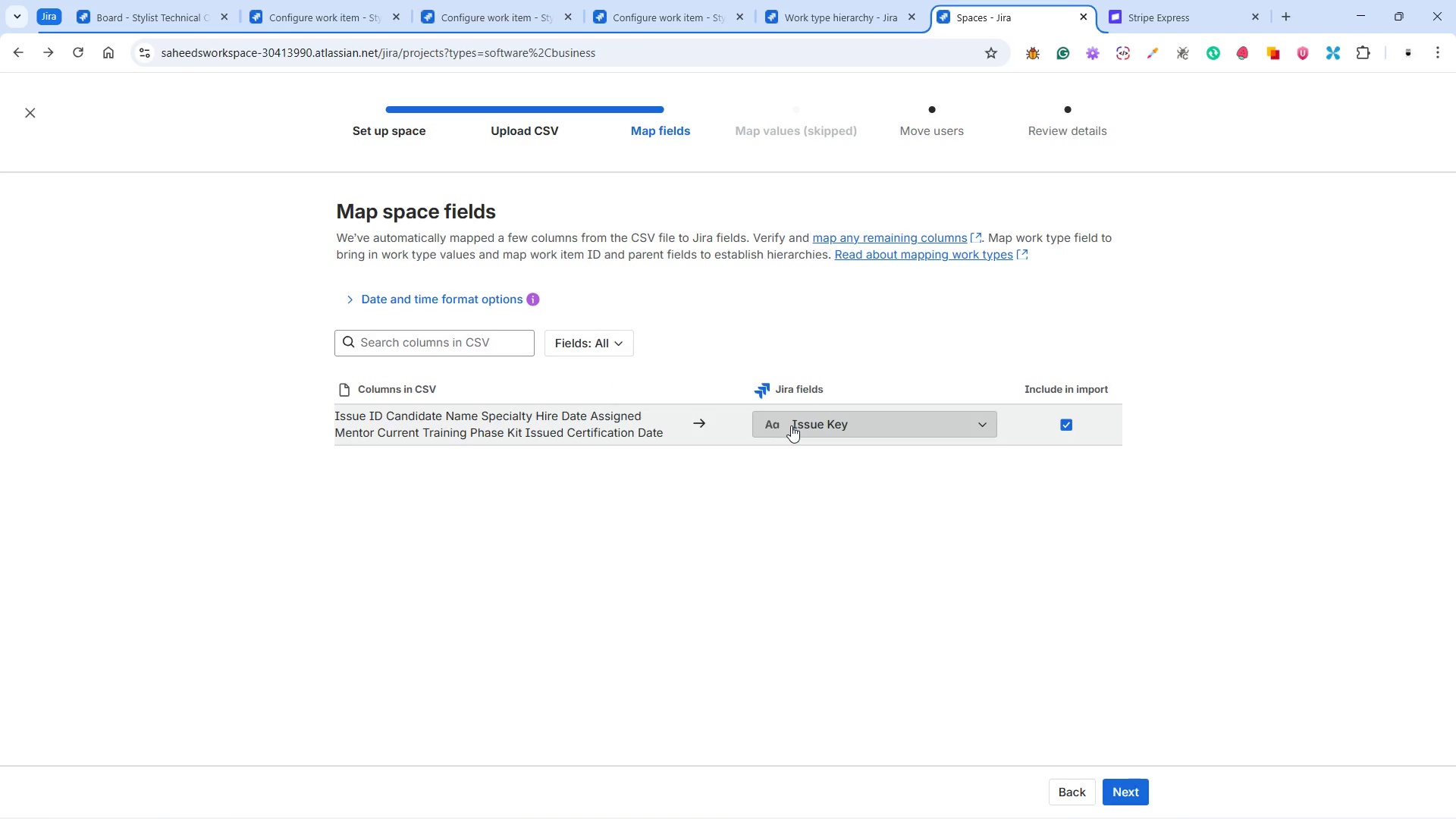 
left_click([792, 425])
 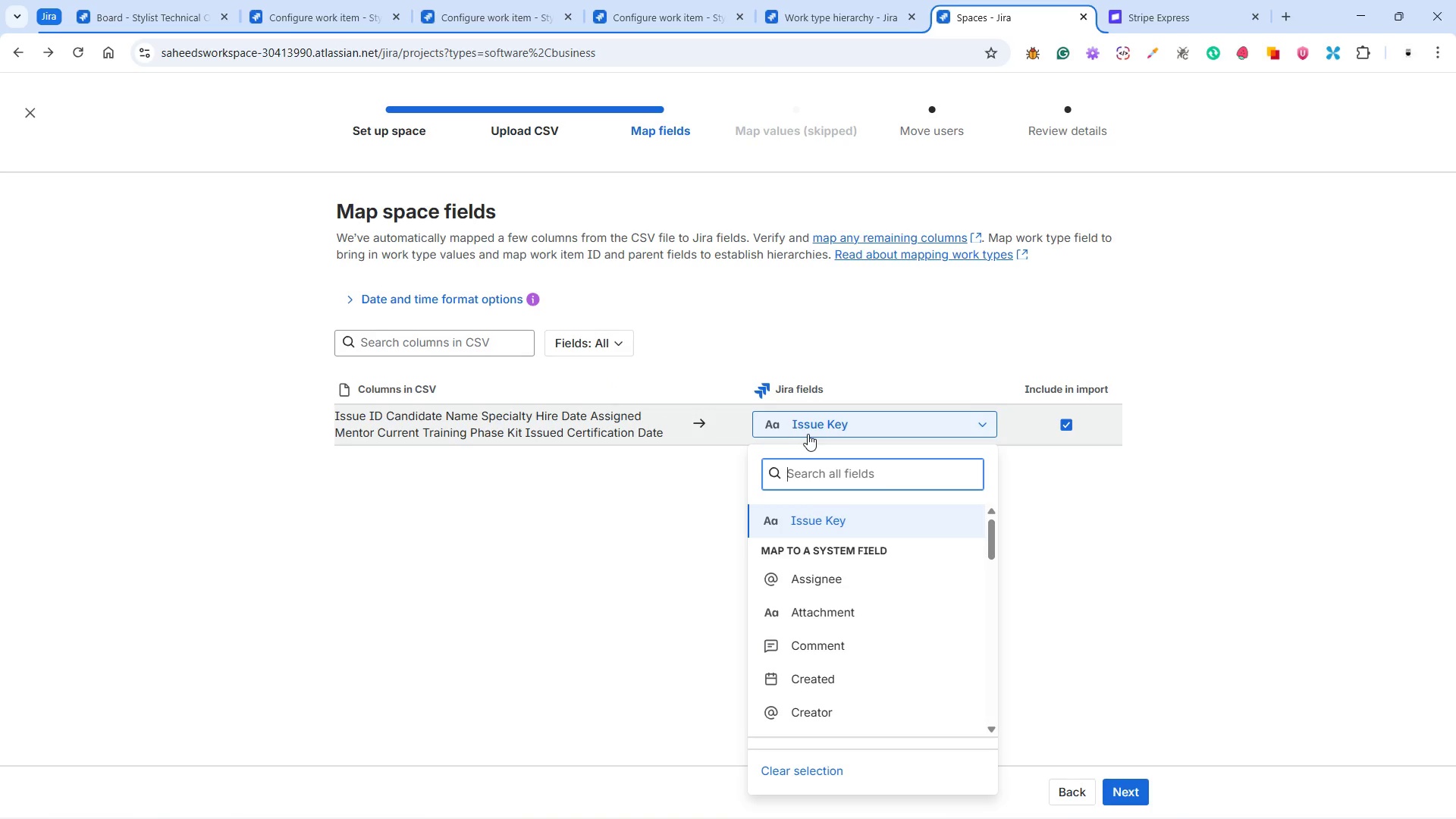 
type(sum)
 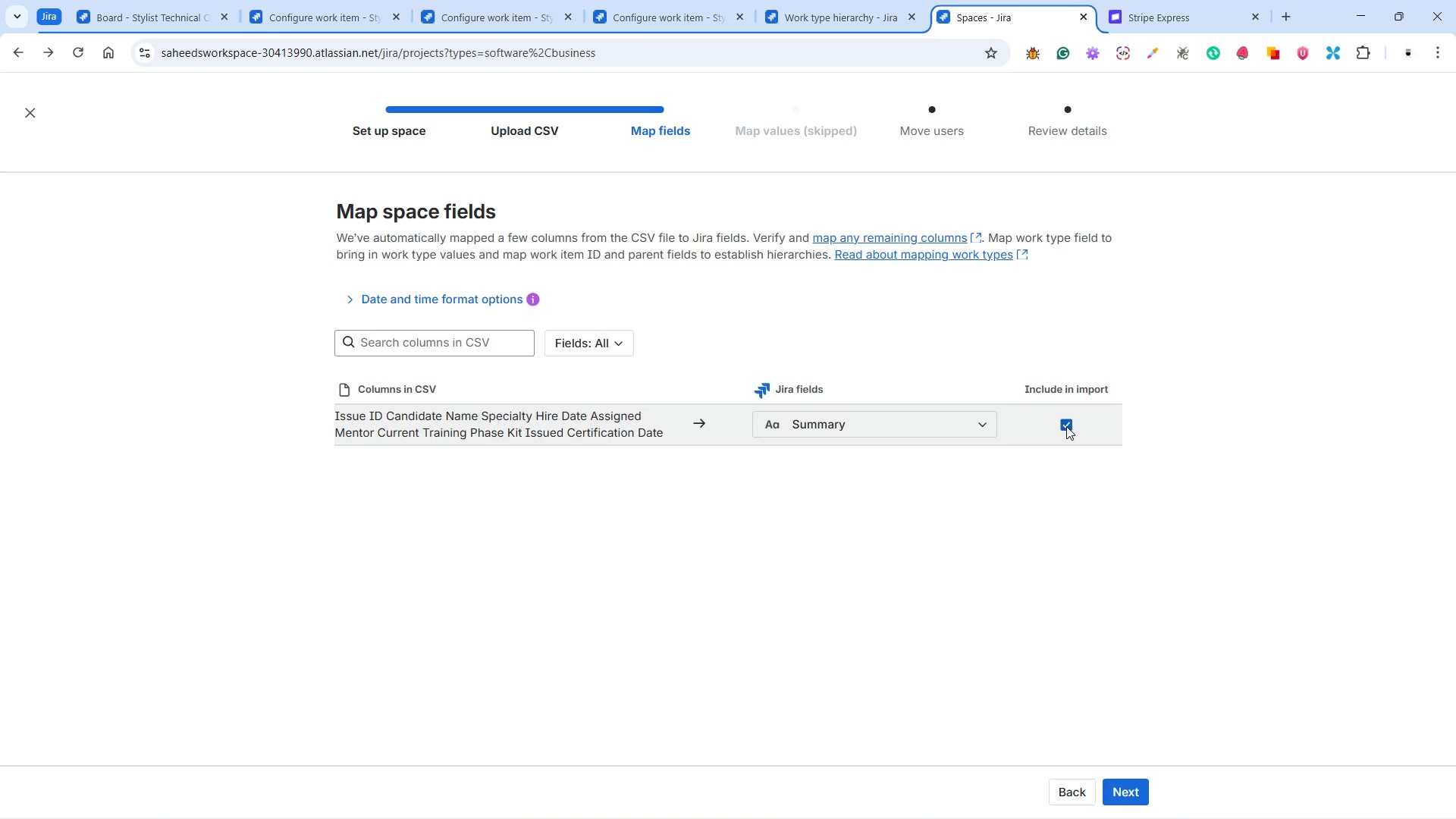 
wait(6.81)
 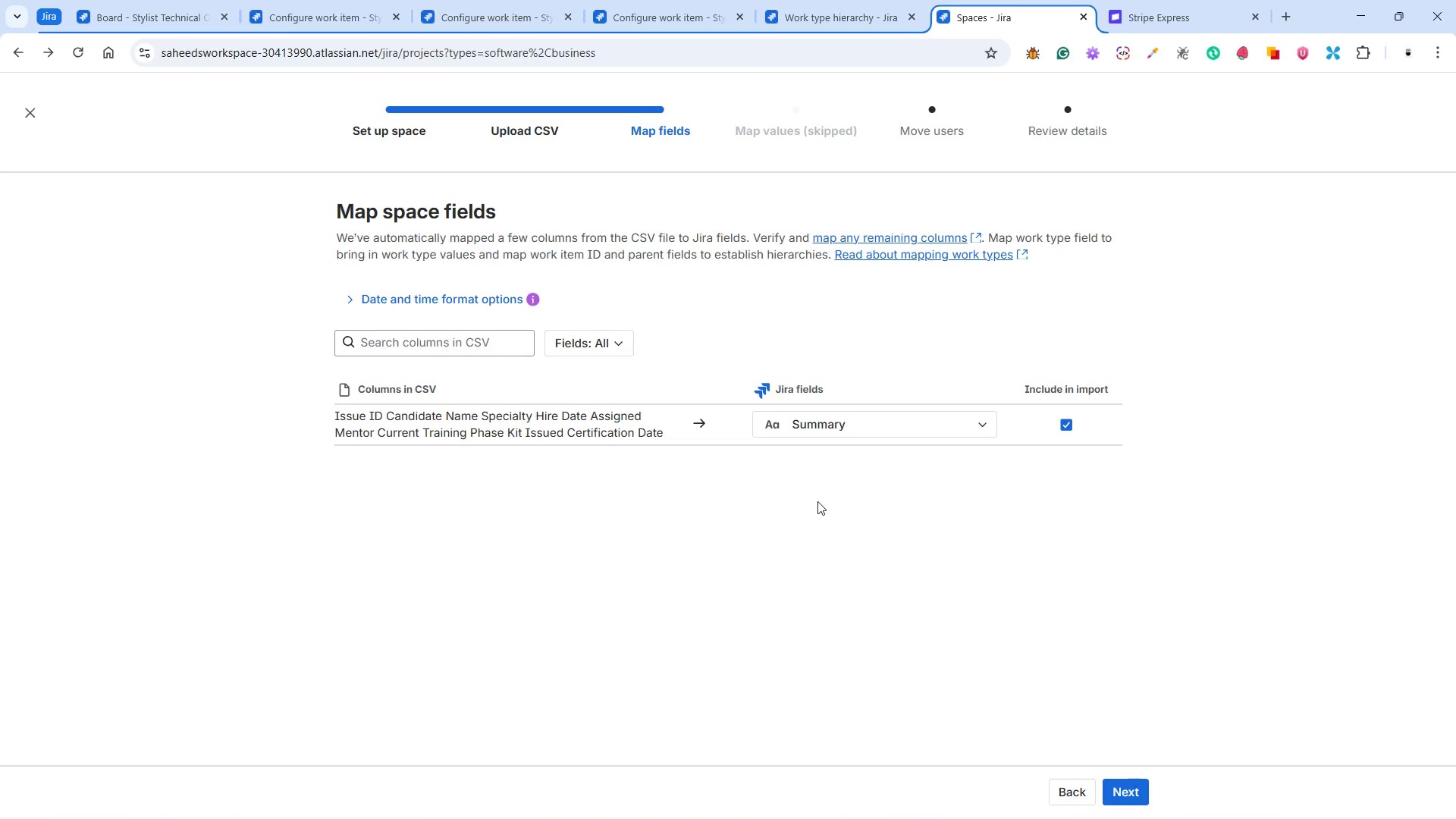 
left_click([1066, 426])
 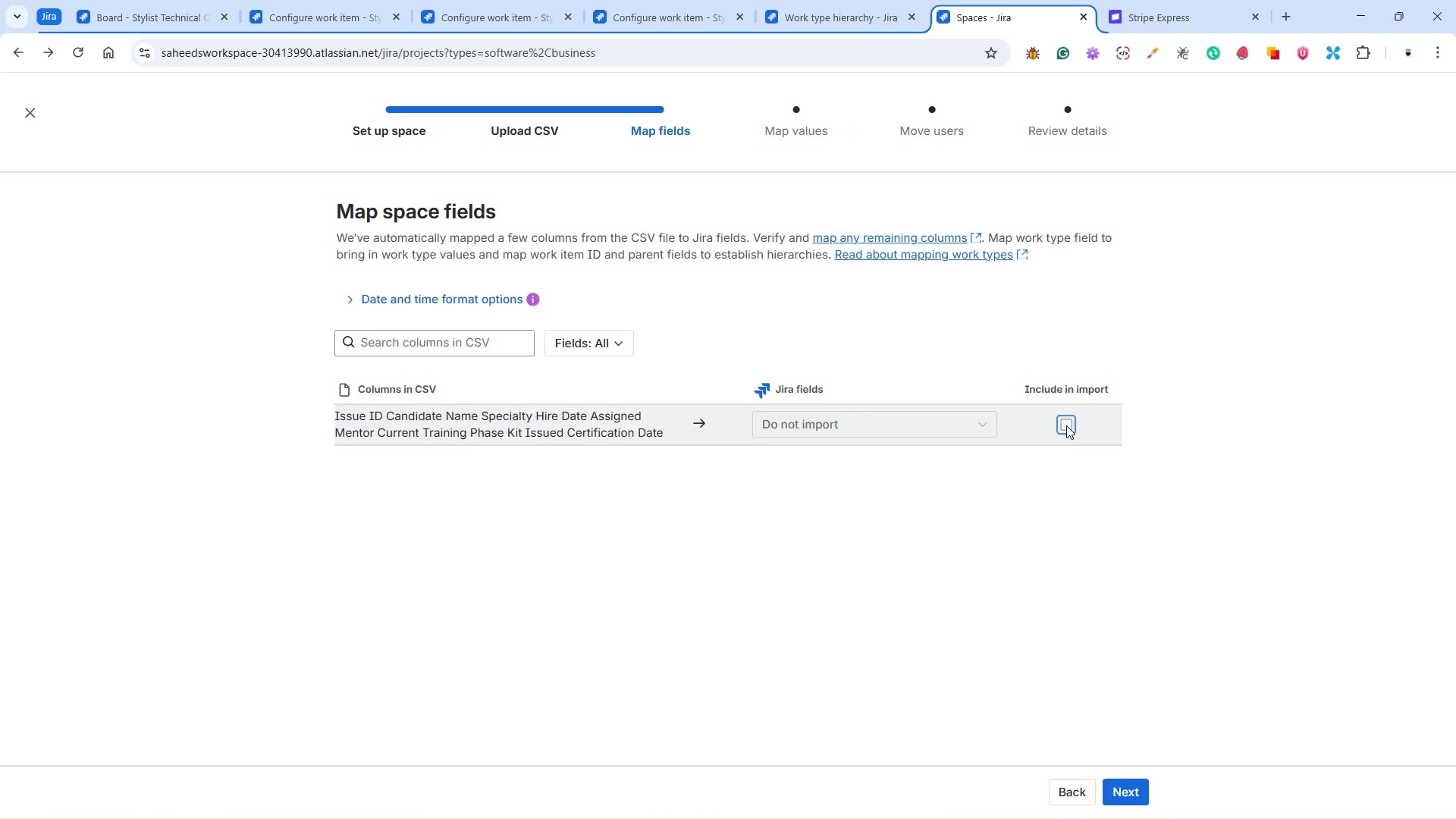 
left_click([1066, 425])
 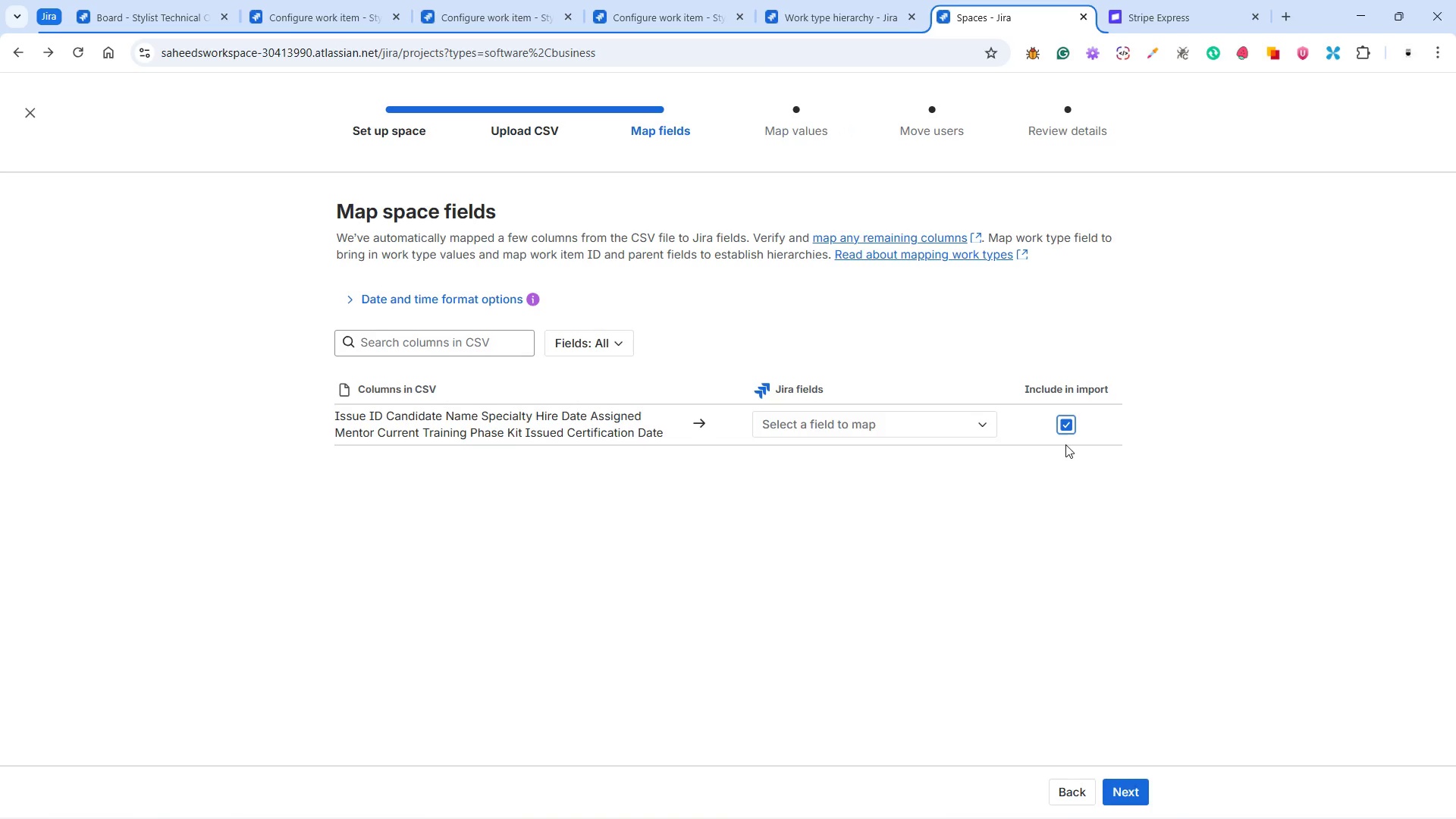 
left_click([1068, 424])
 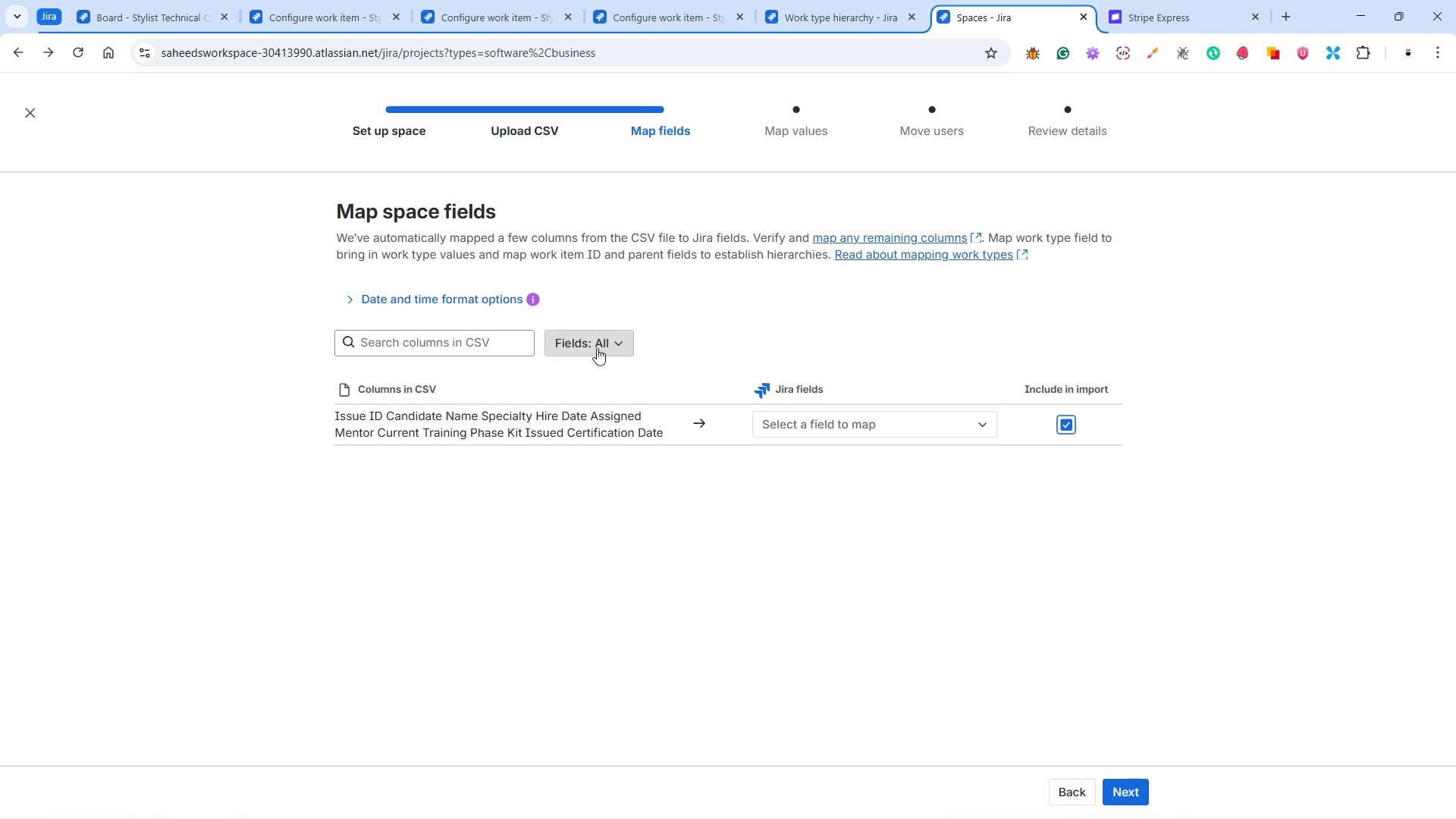 
wait(6.38)
 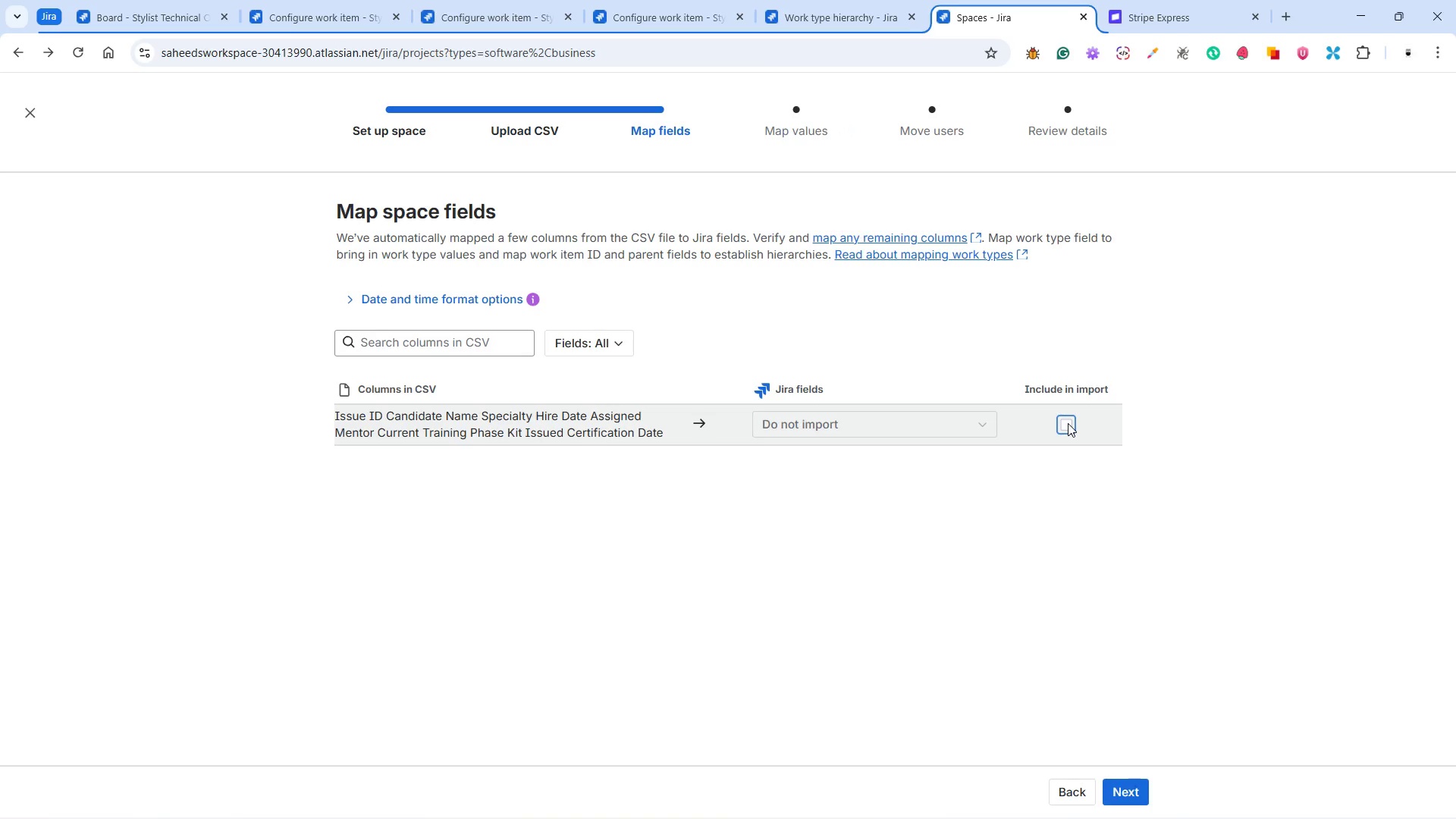 
left_click([411, 388])
 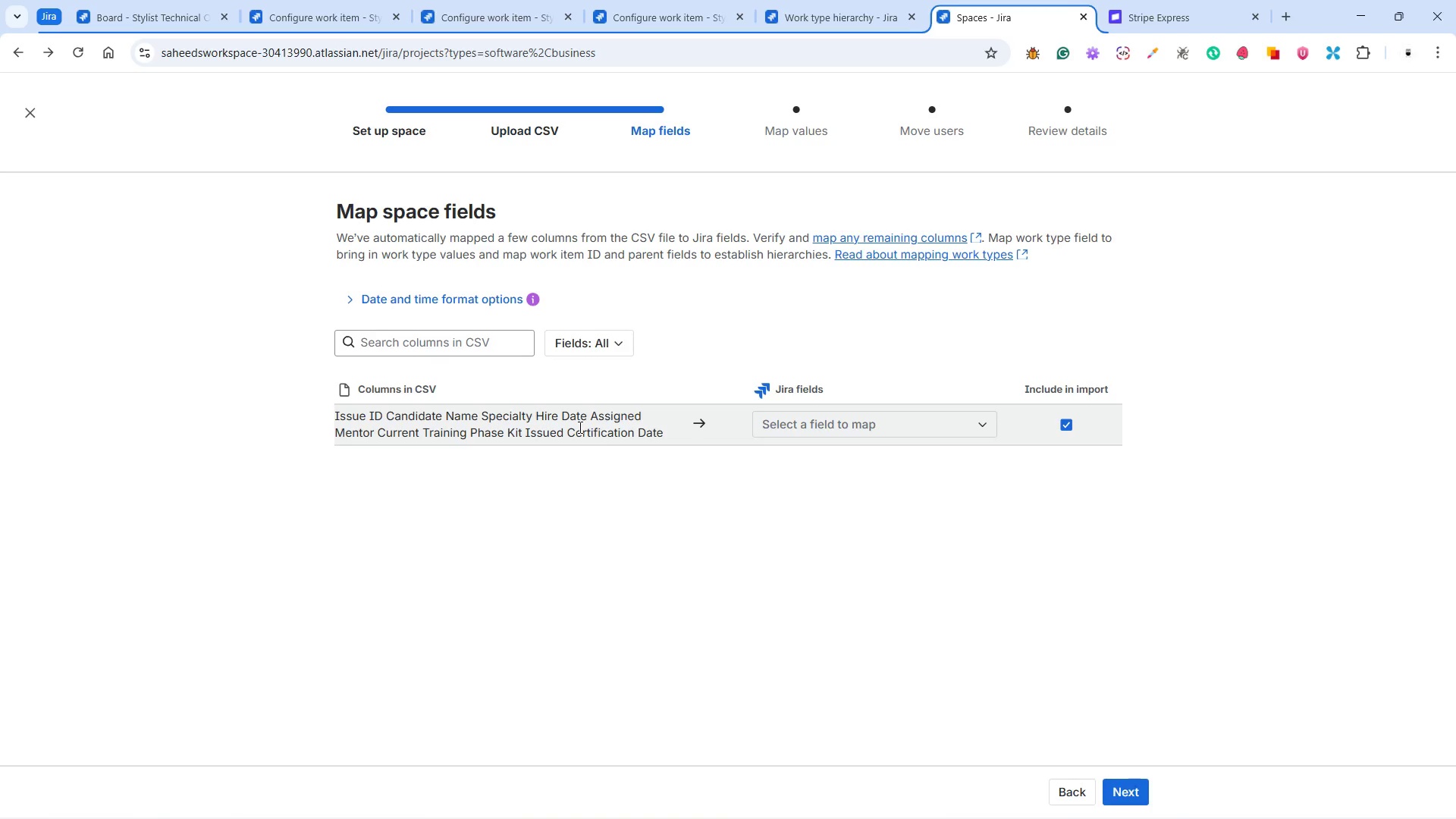 
double_click([579, 427])
 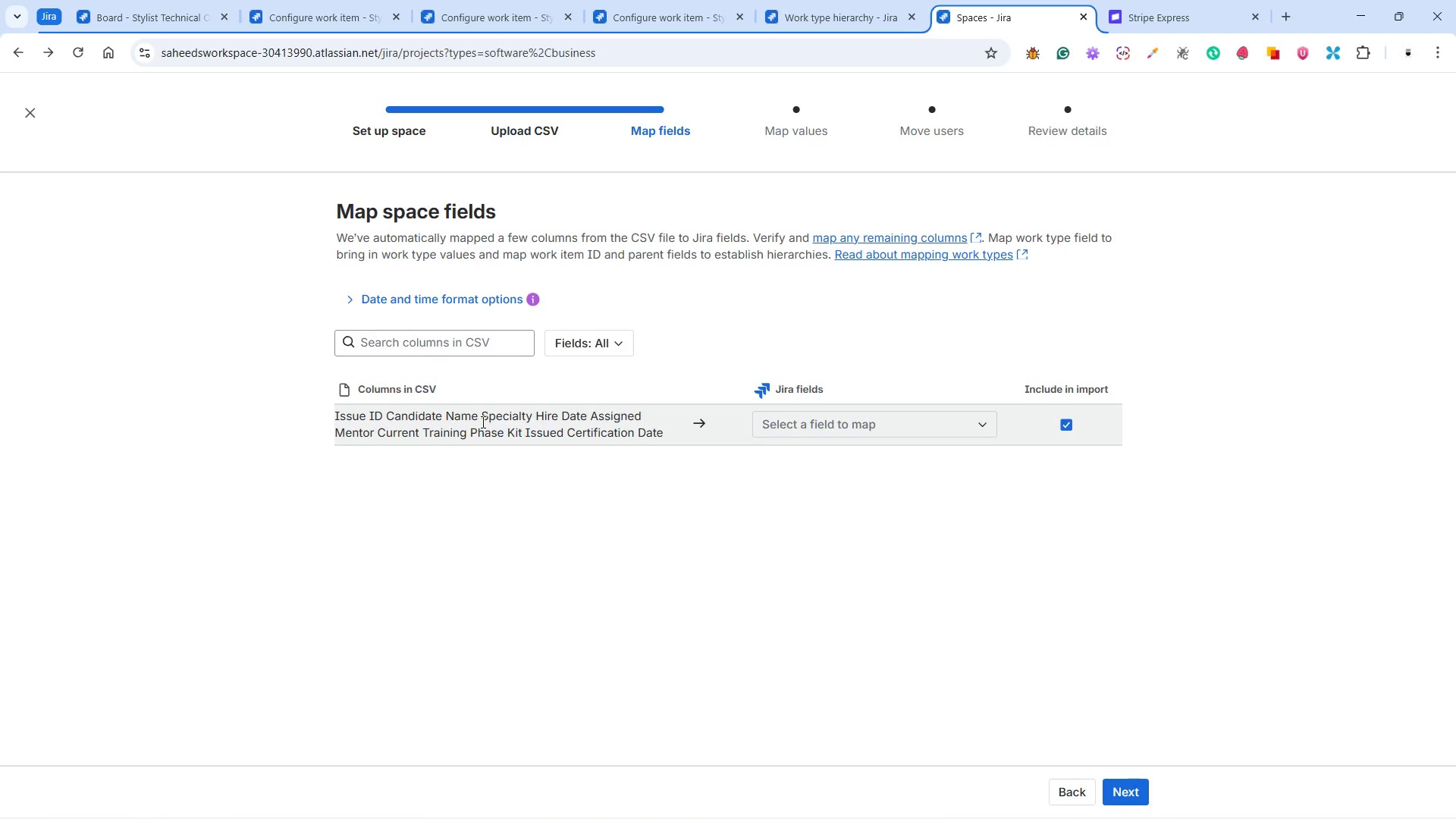 
double_click([482, 422])
 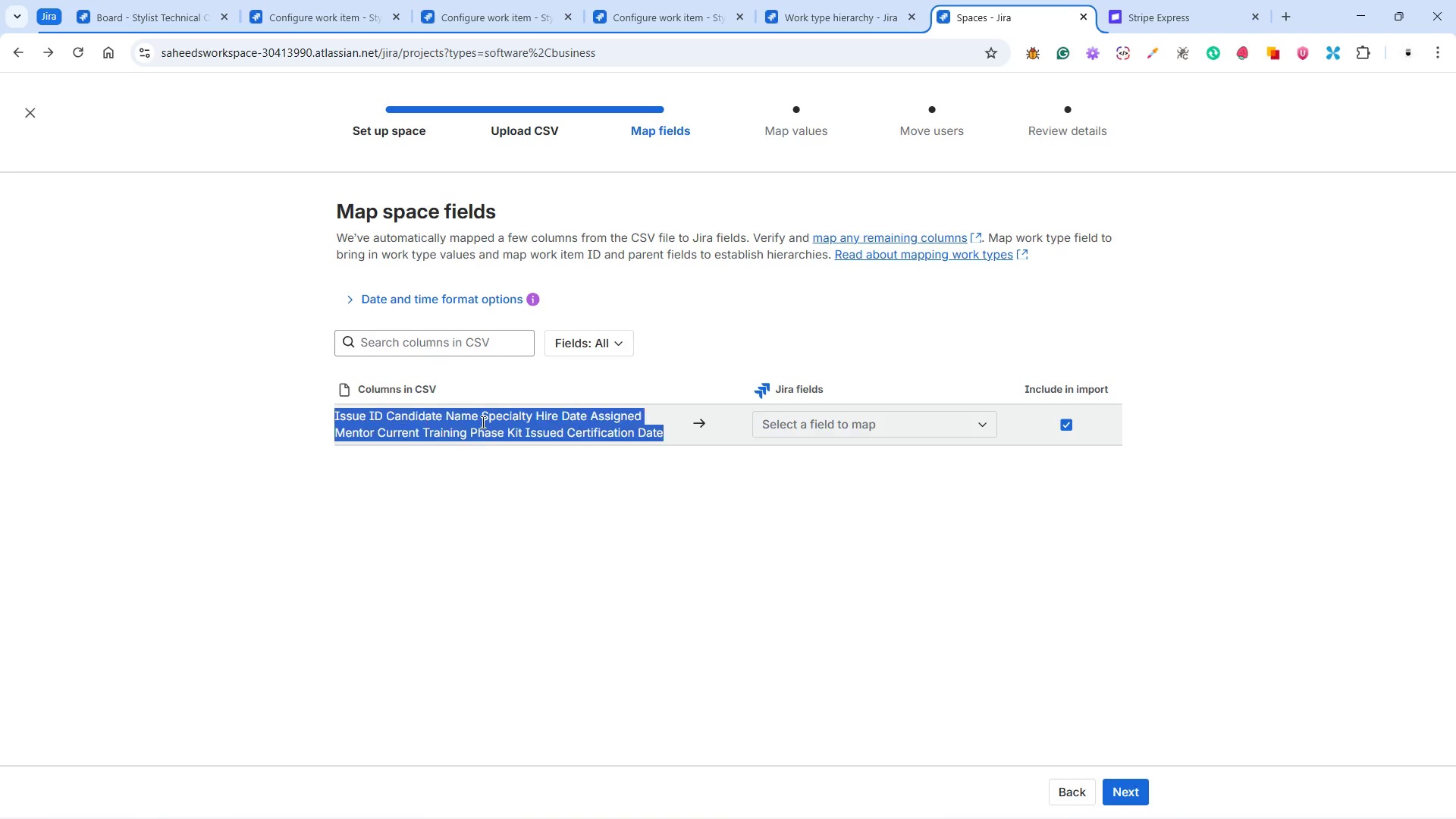 
triple_click([482, 422])
 